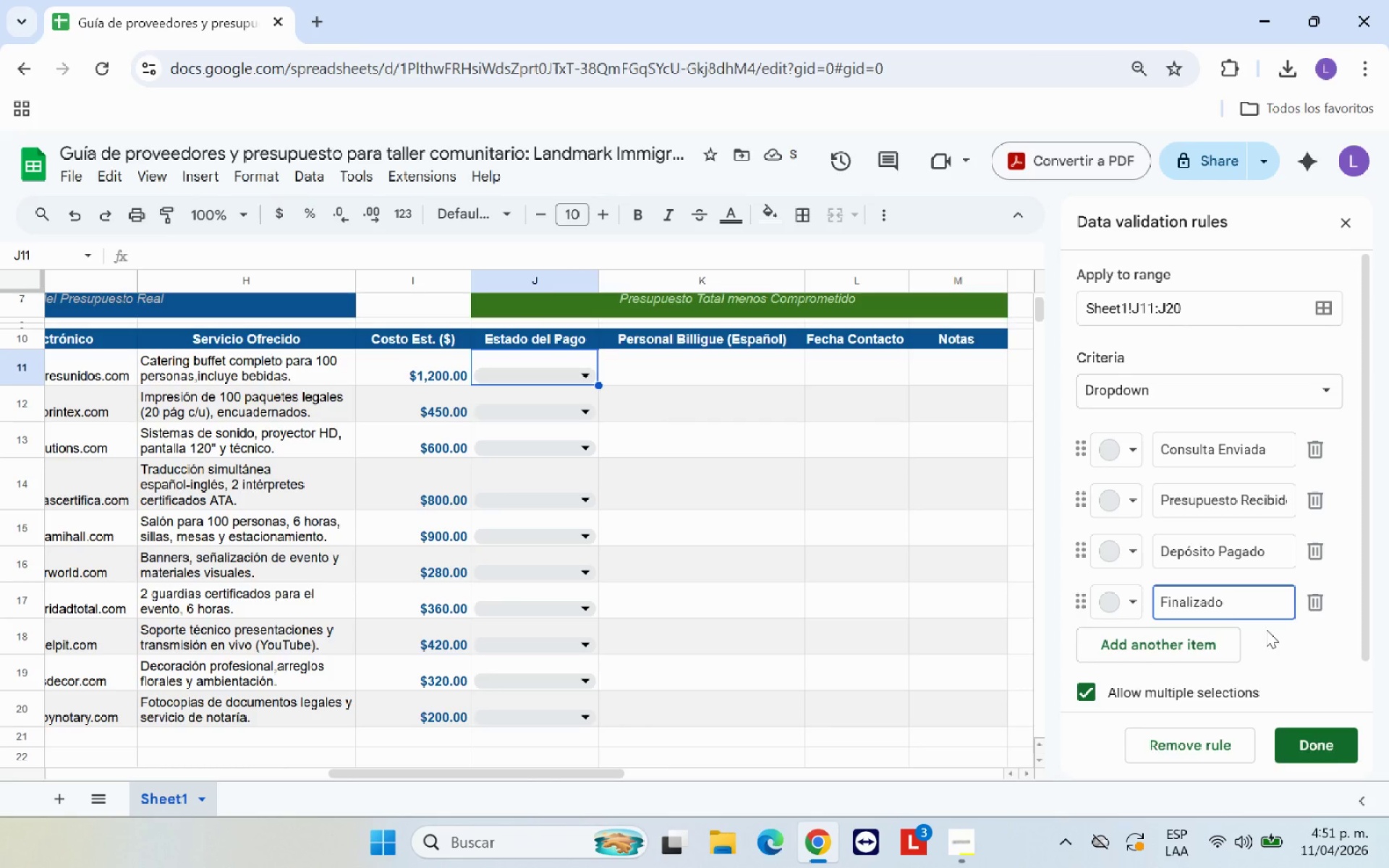 
wait(6.8)
 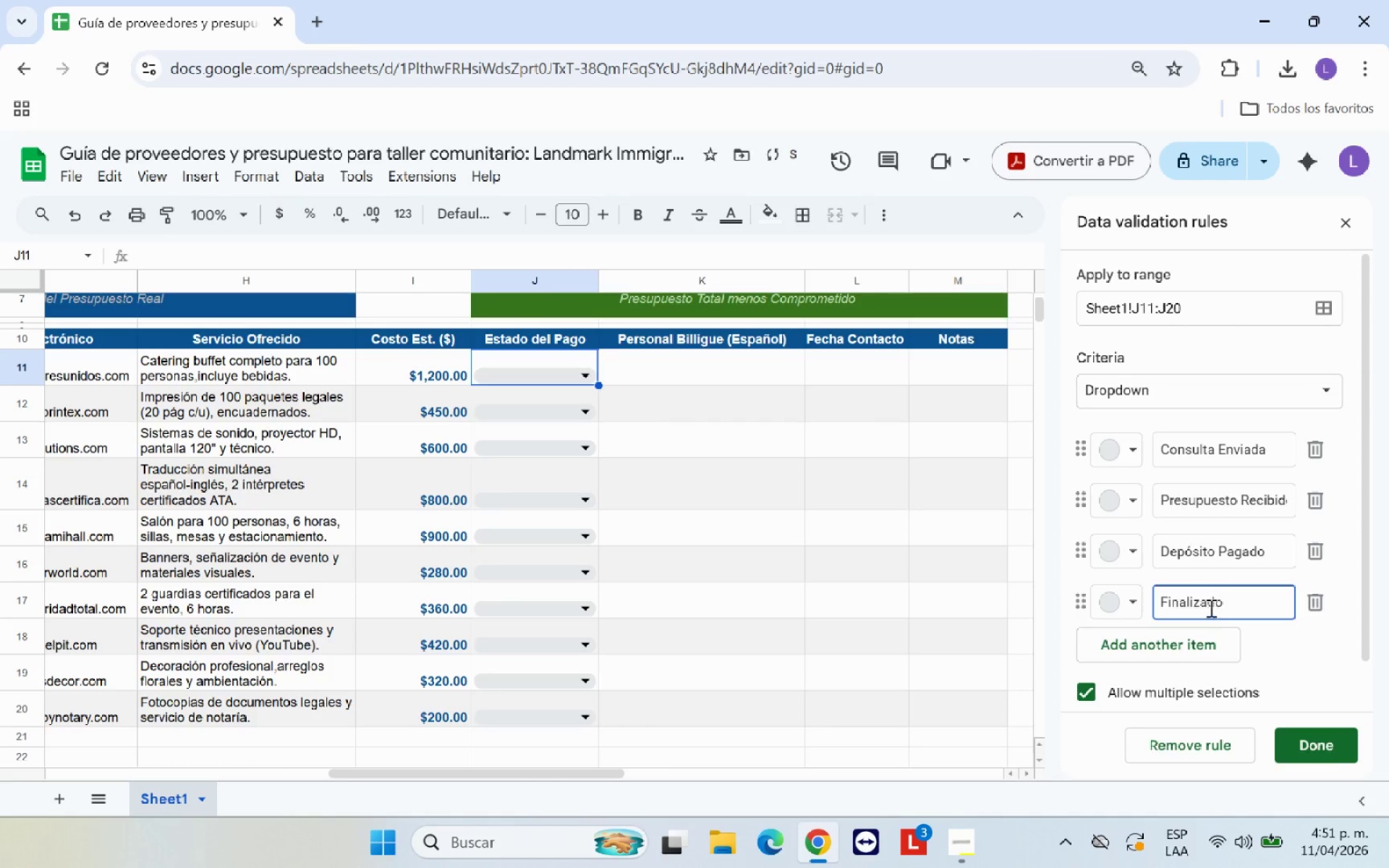 
left_click([1121, 454])
 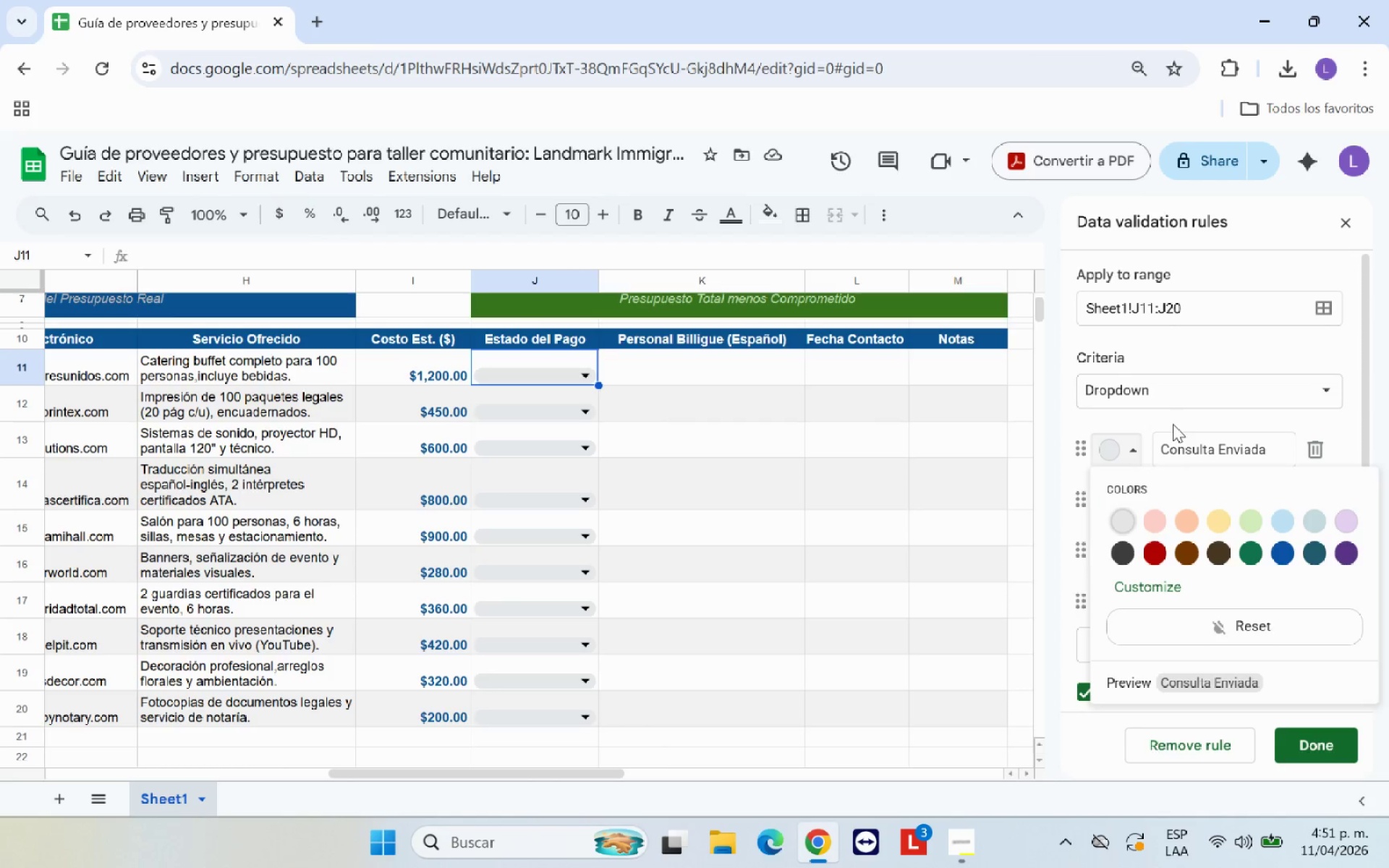 
left_click([1224, 523])
 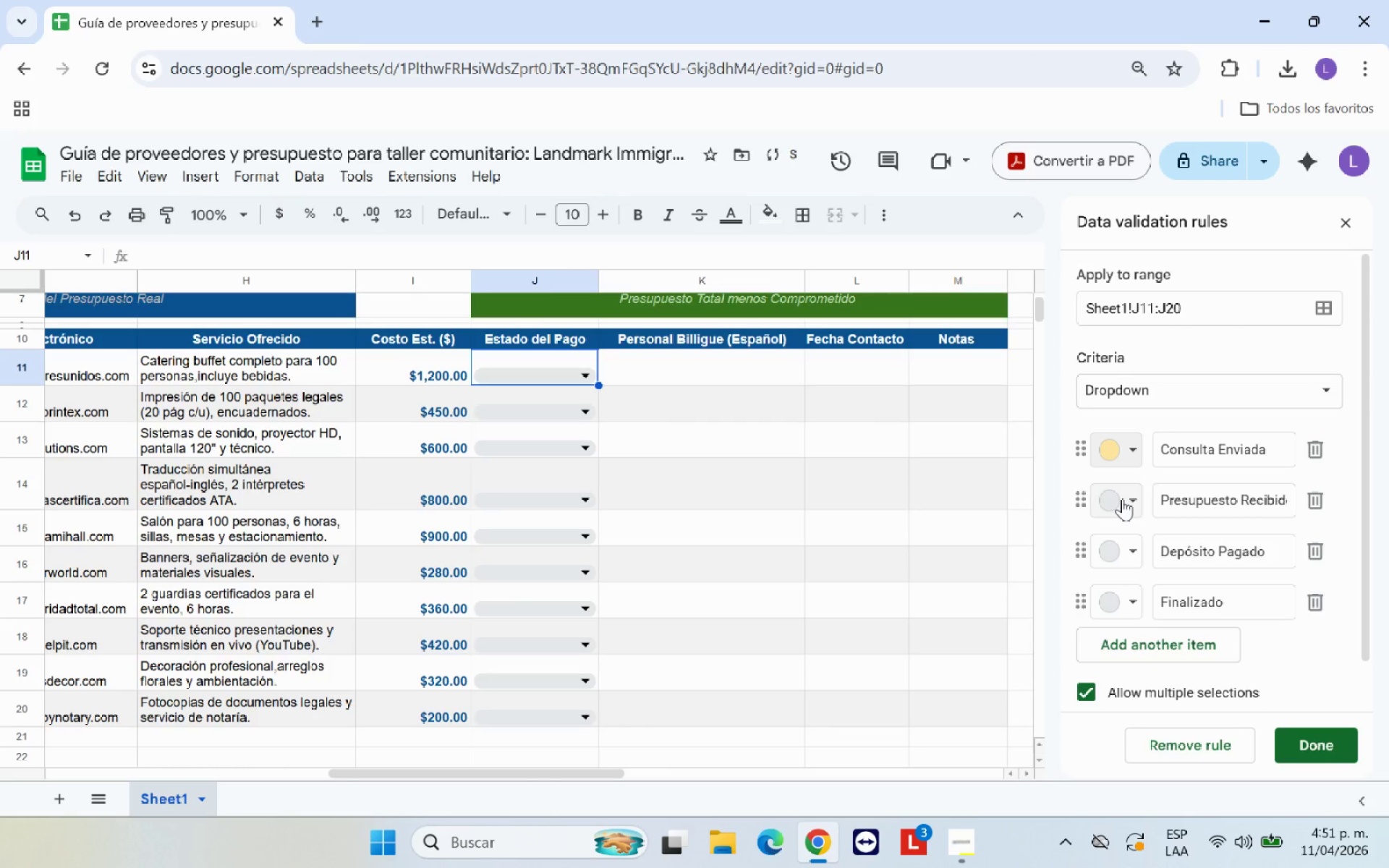 
left_click([1122, 498])
 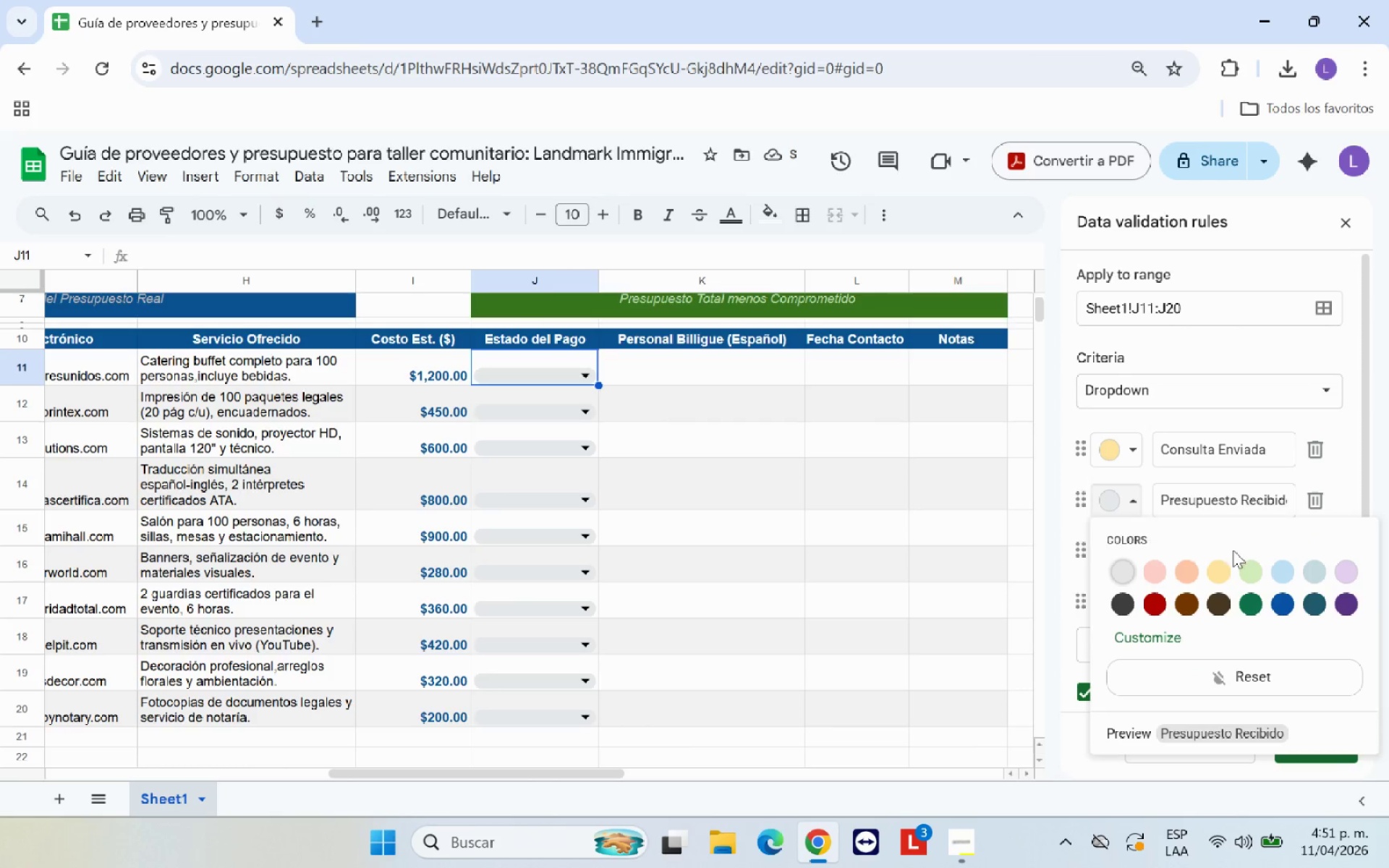 
left_click([1288, 570])
 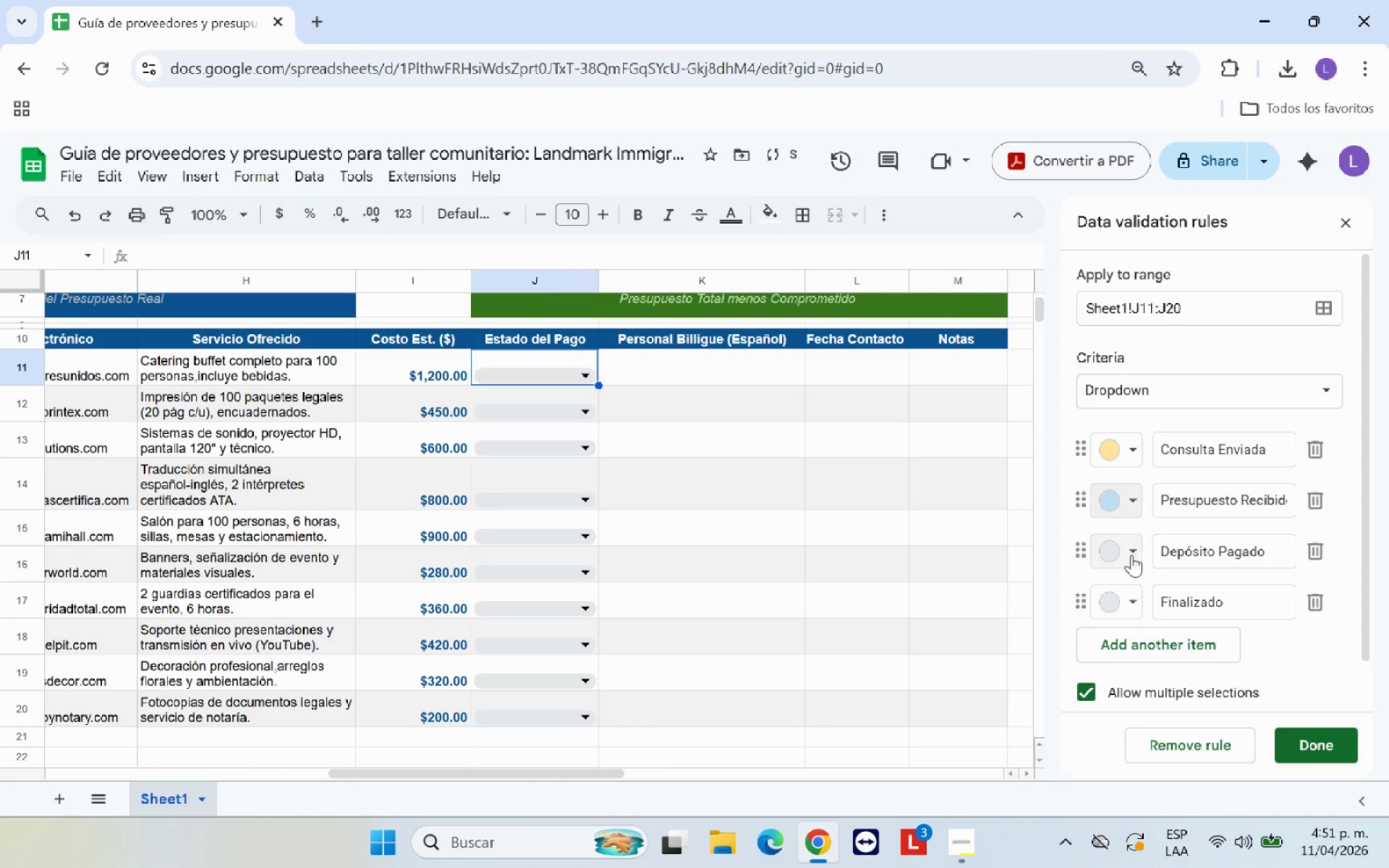 
left_click([1130, 554])
 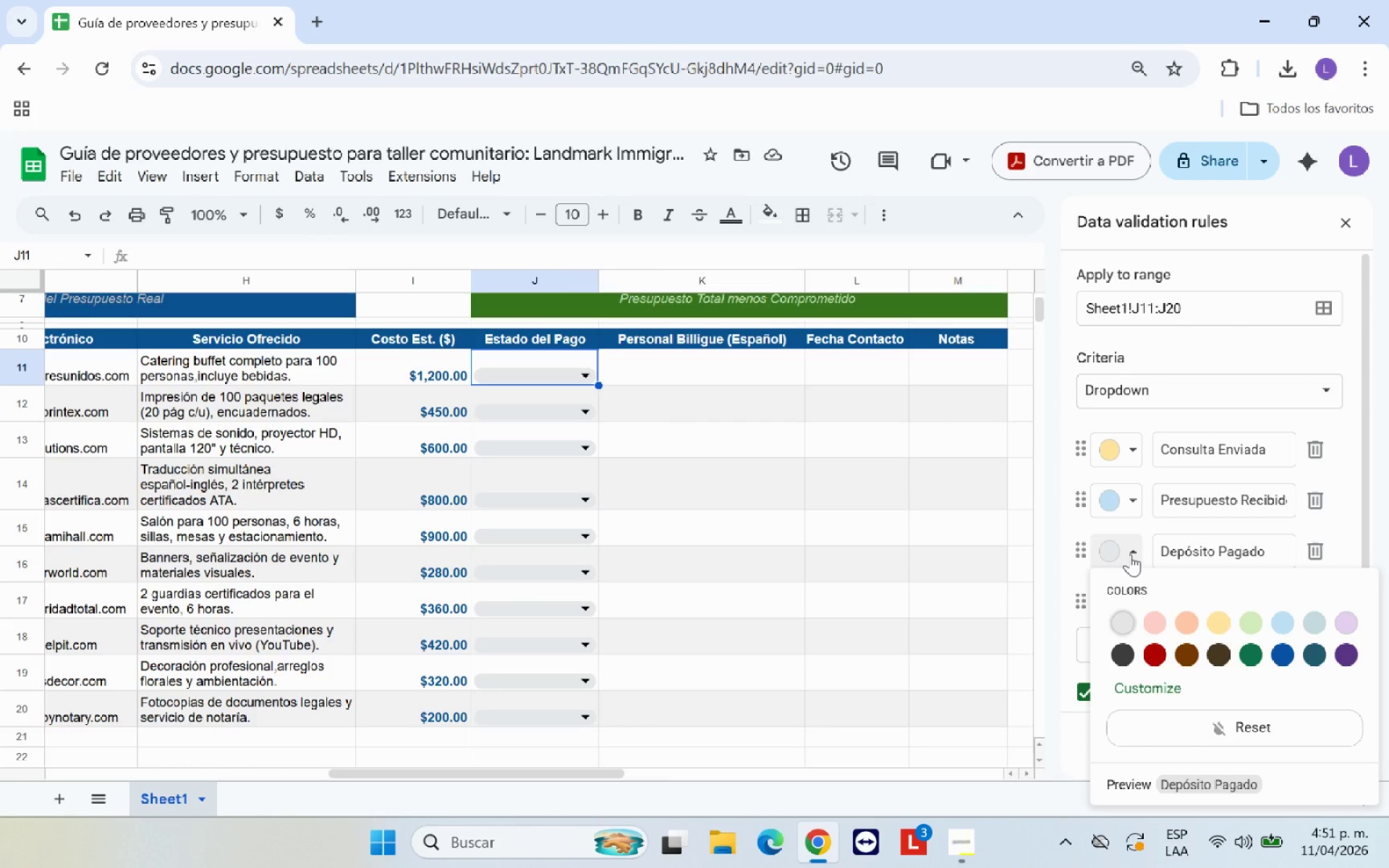 
wait(6.58)
 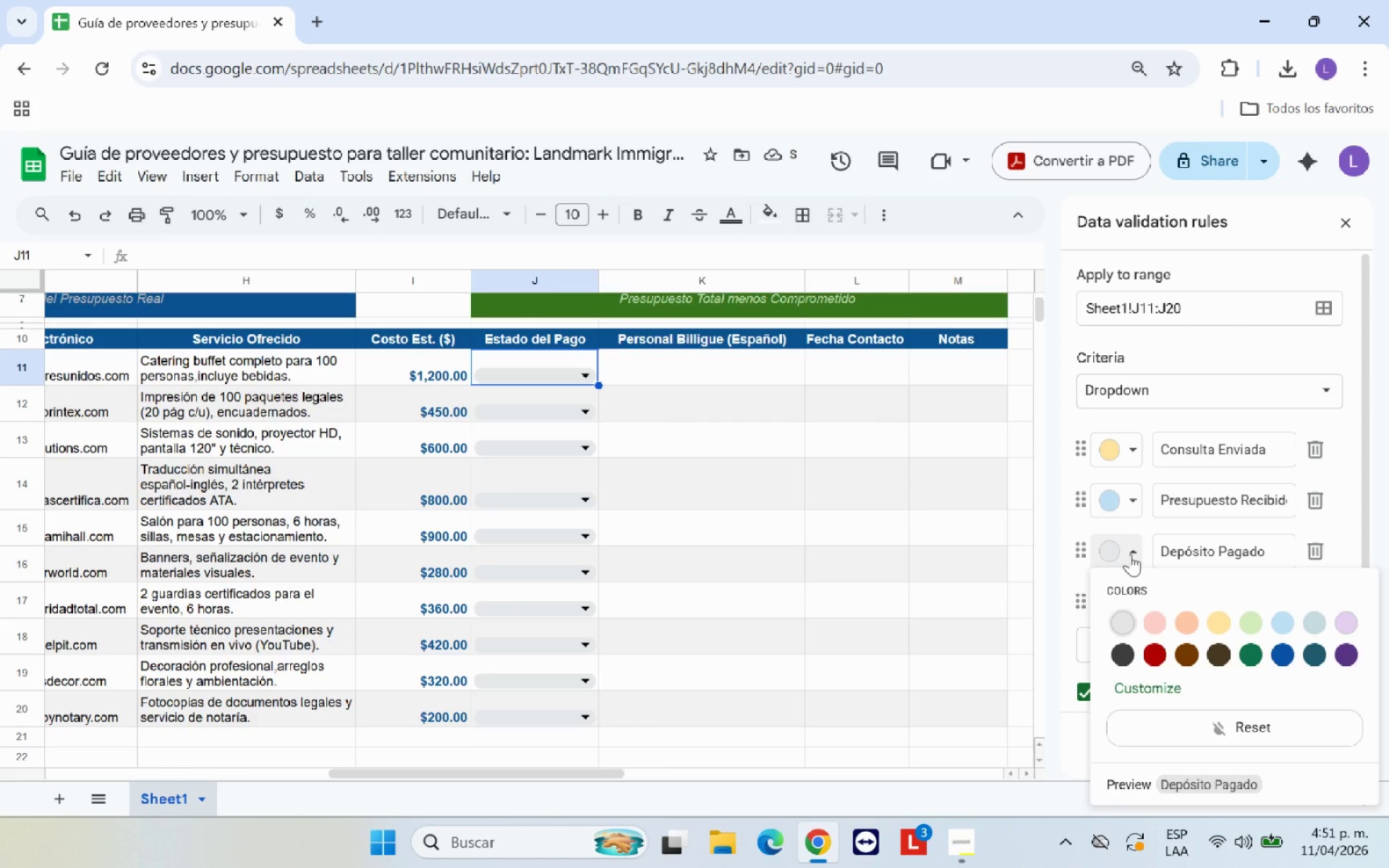 
left_click([1340, 620])
 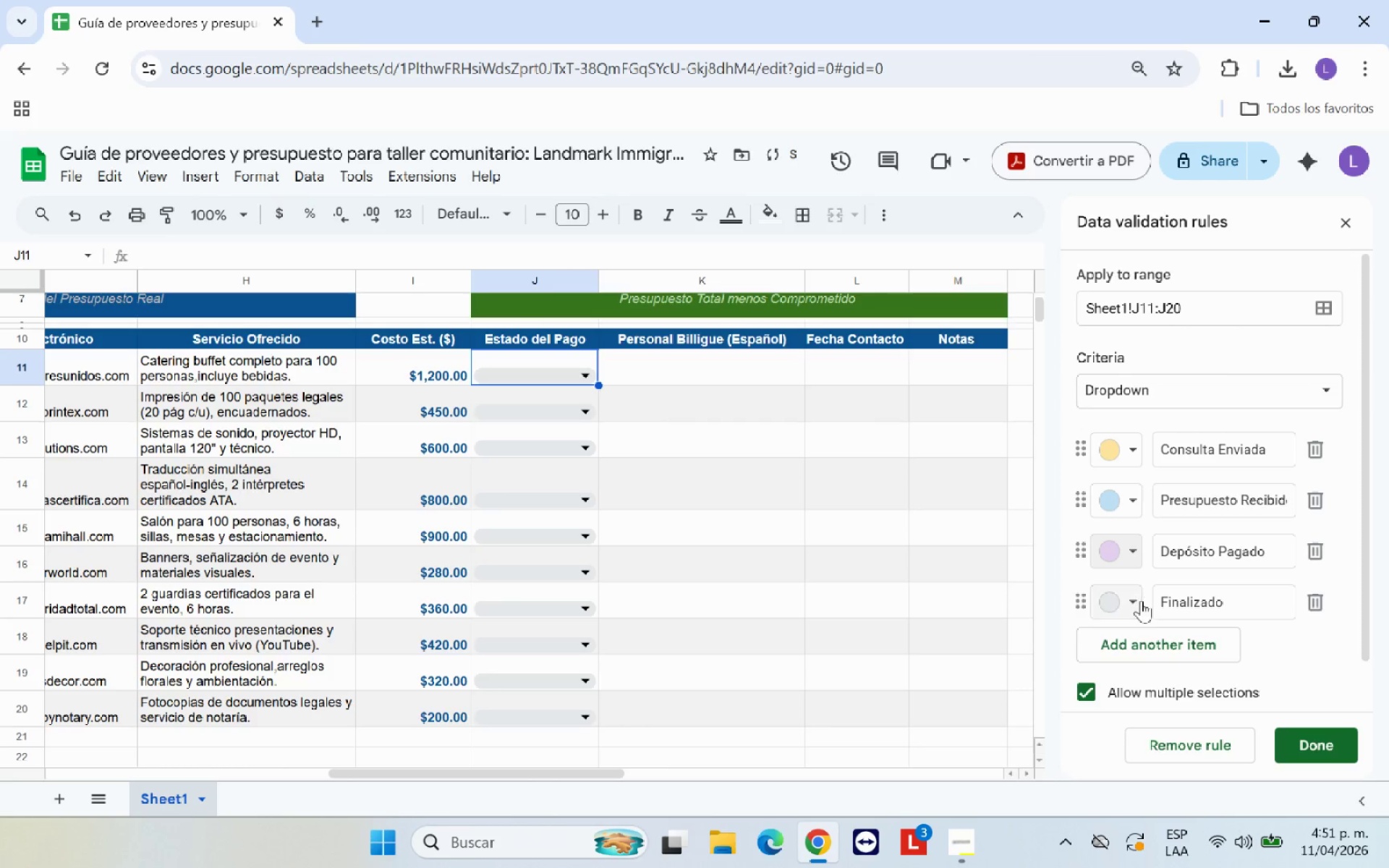 
left_click([1141, 600])
 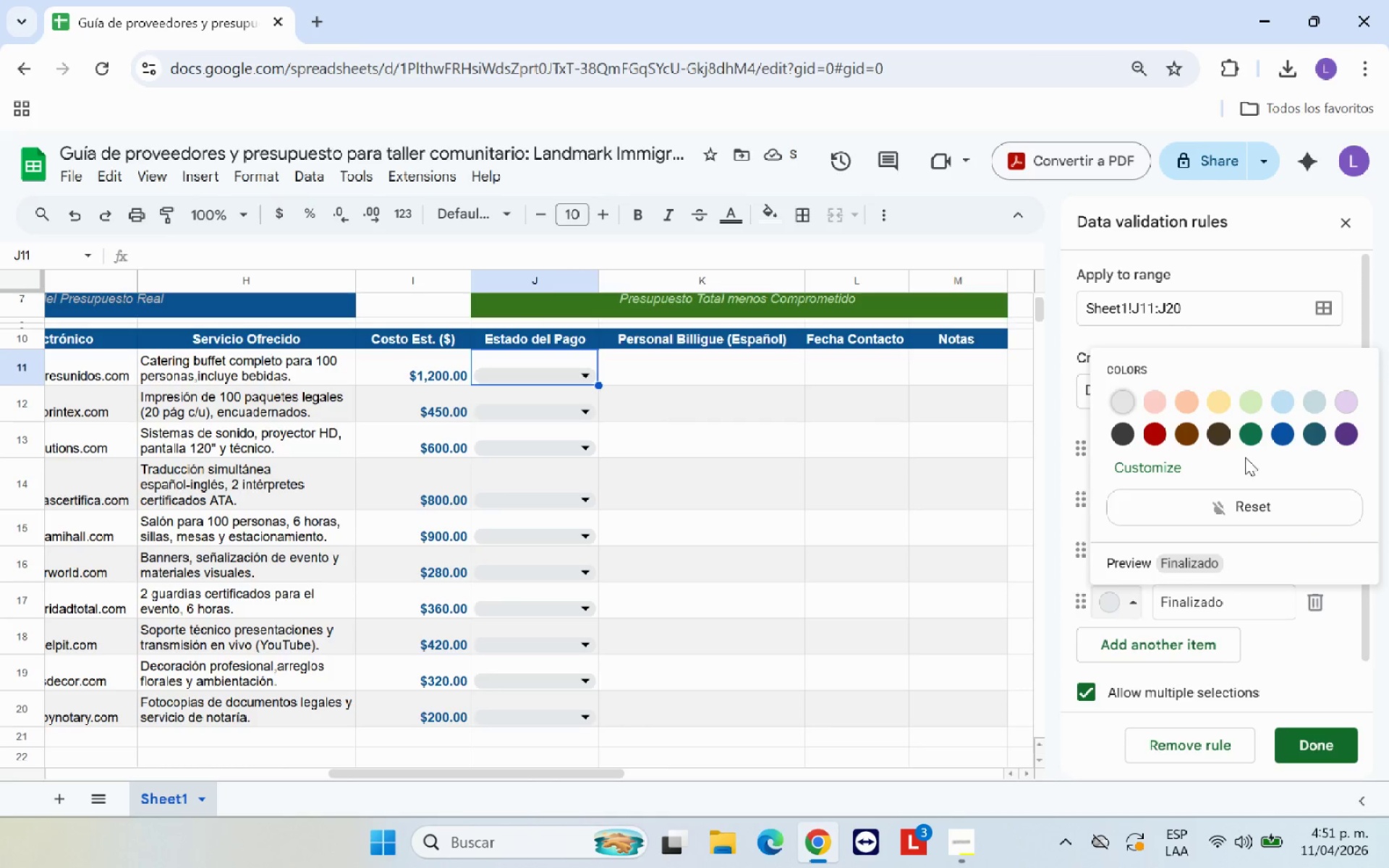 
left_click([1258, 401])
 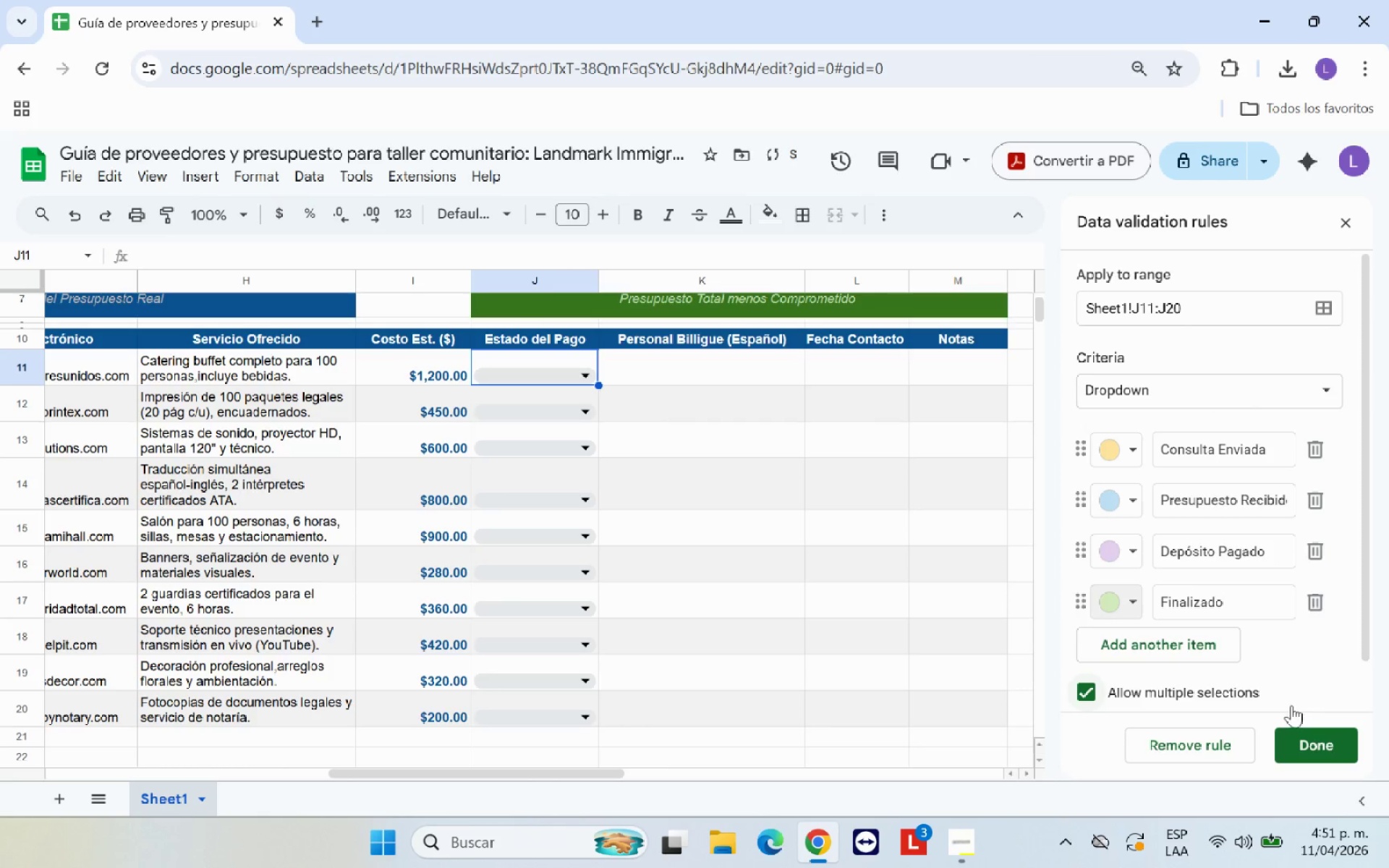 
scroll: coordinate [1275, 624], scroll_direction: down, amount: 3.0
 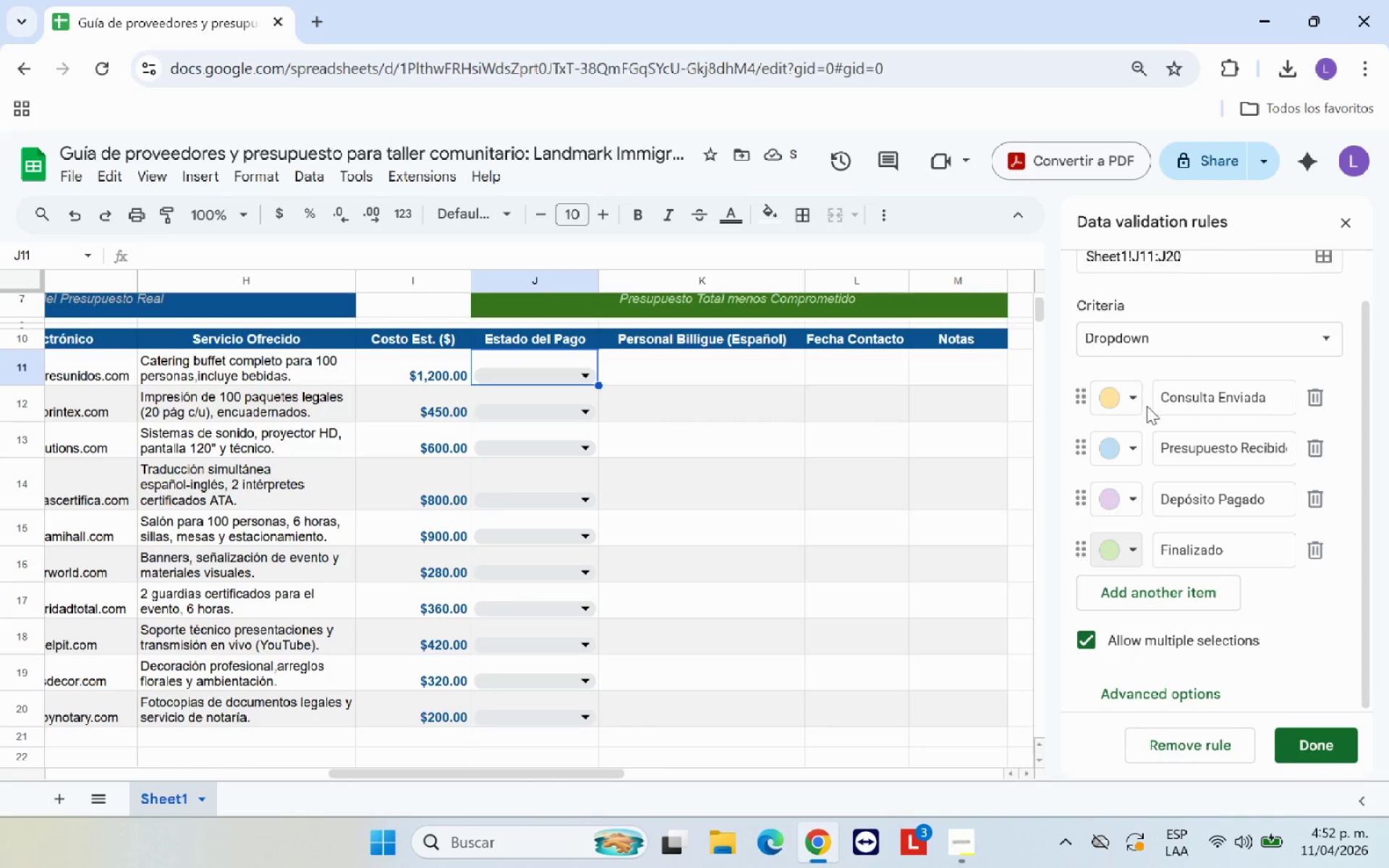 
left_click([1142, 406])
 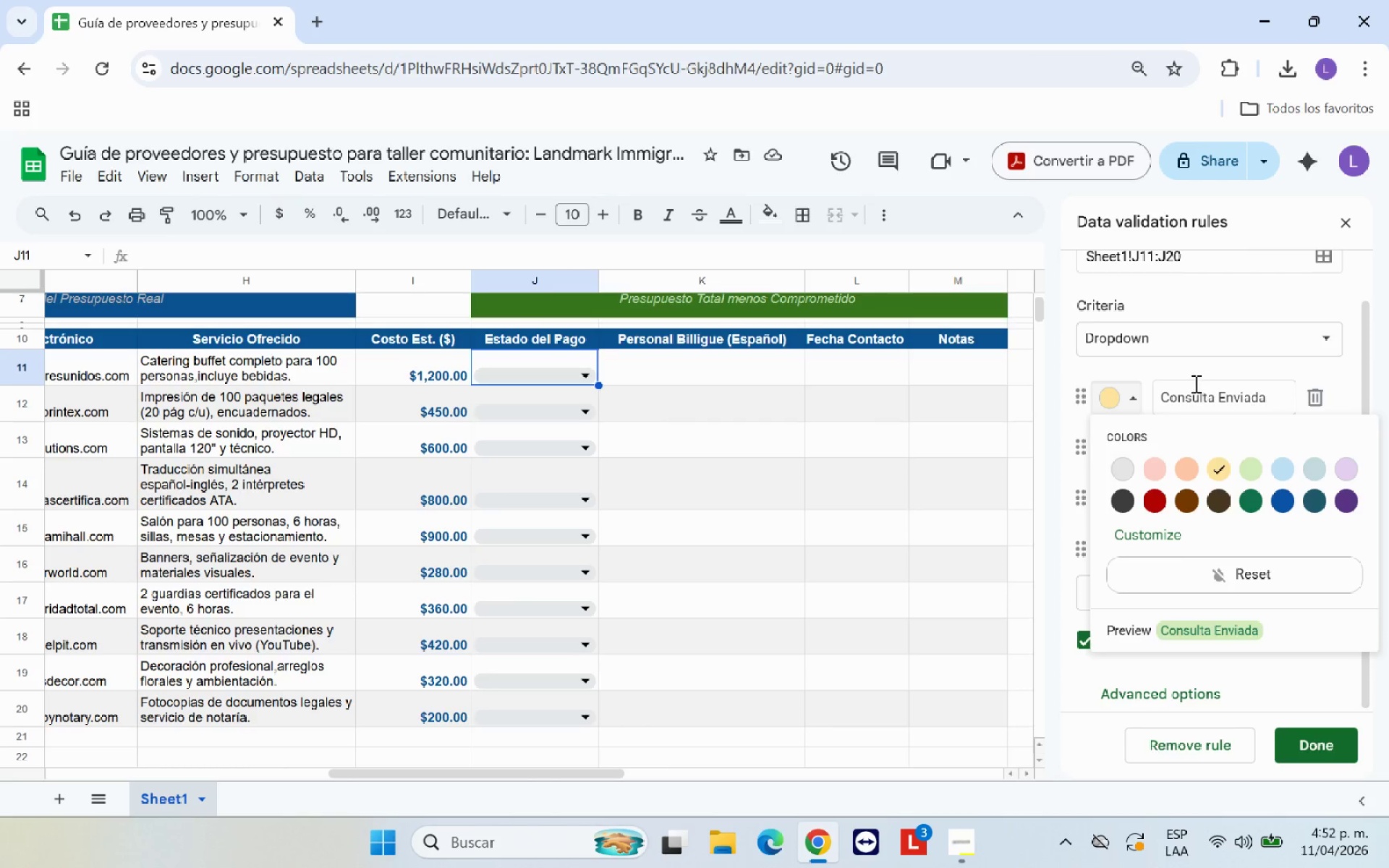 
wait(14.59)
 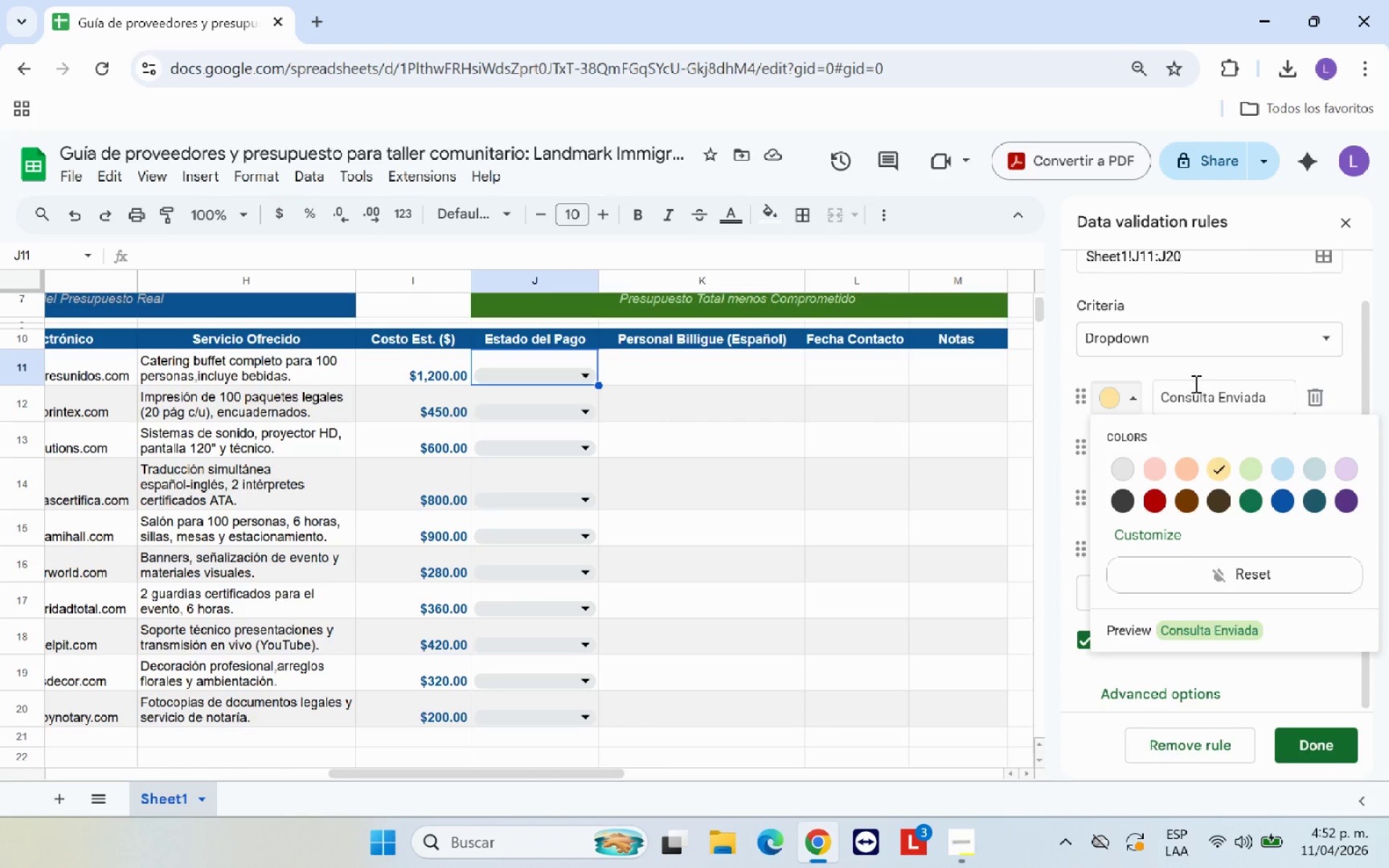 
left_click([1202, 576])
 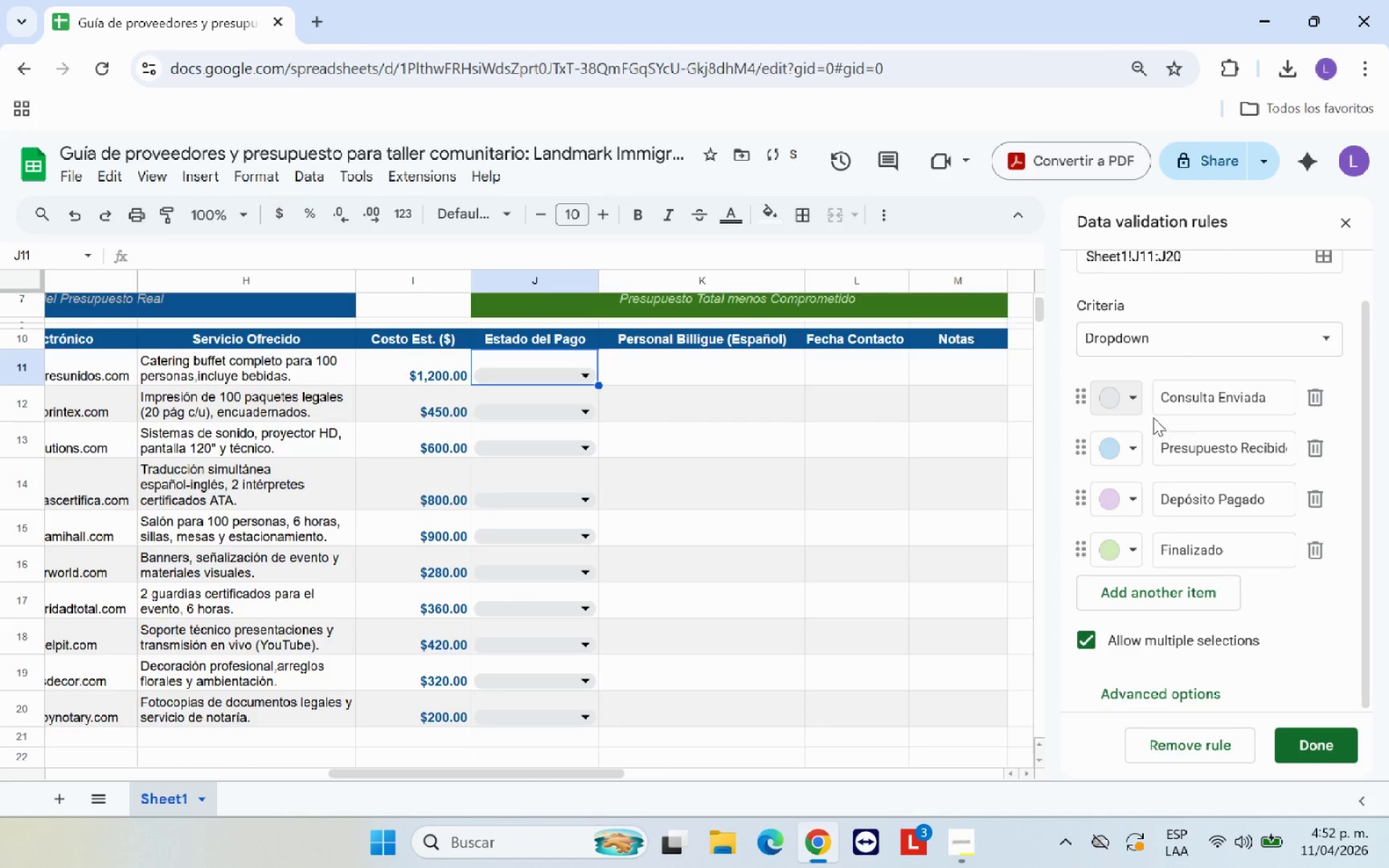 
left_click([1134, 406])
 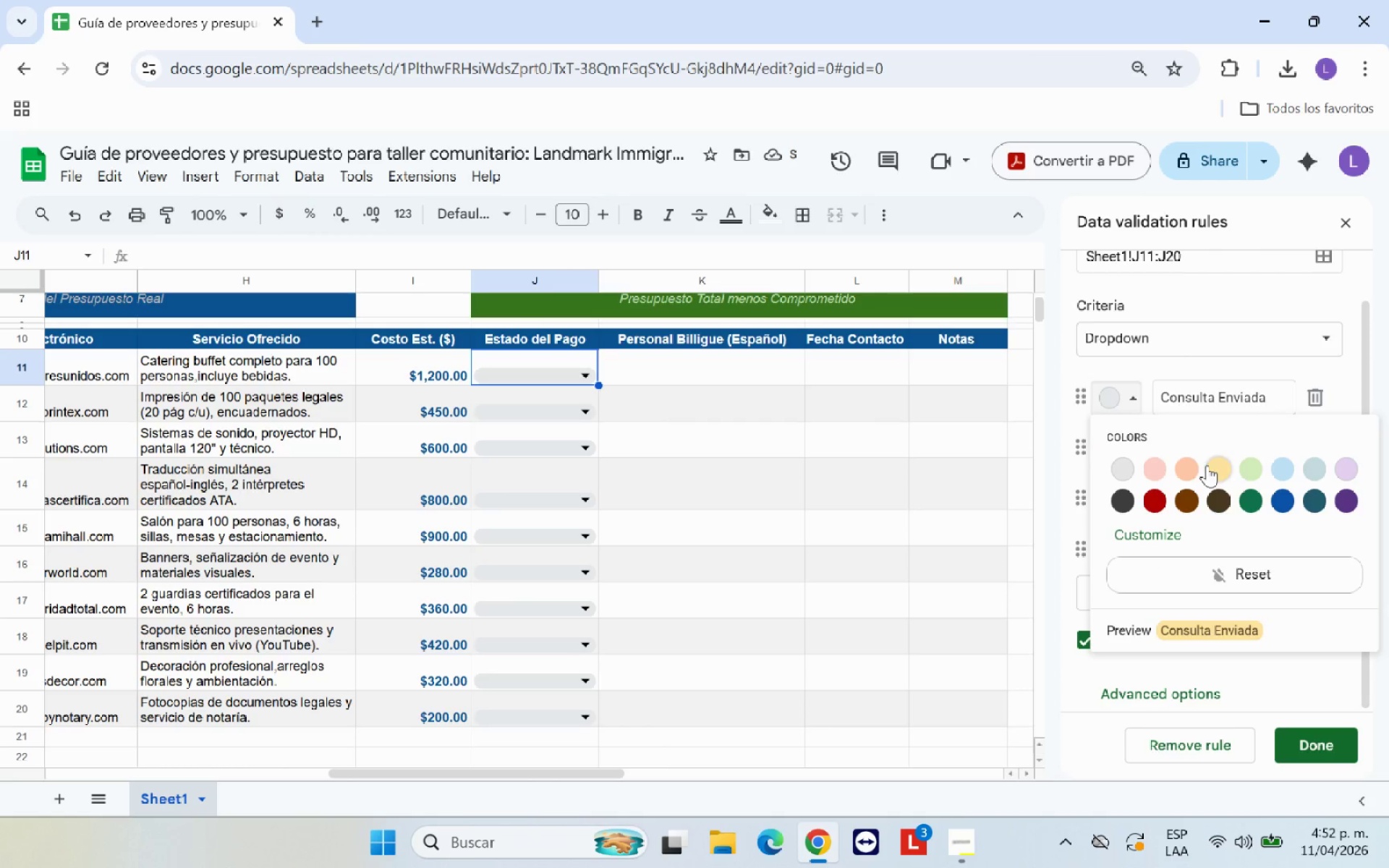 
left_click([1216, 465])
 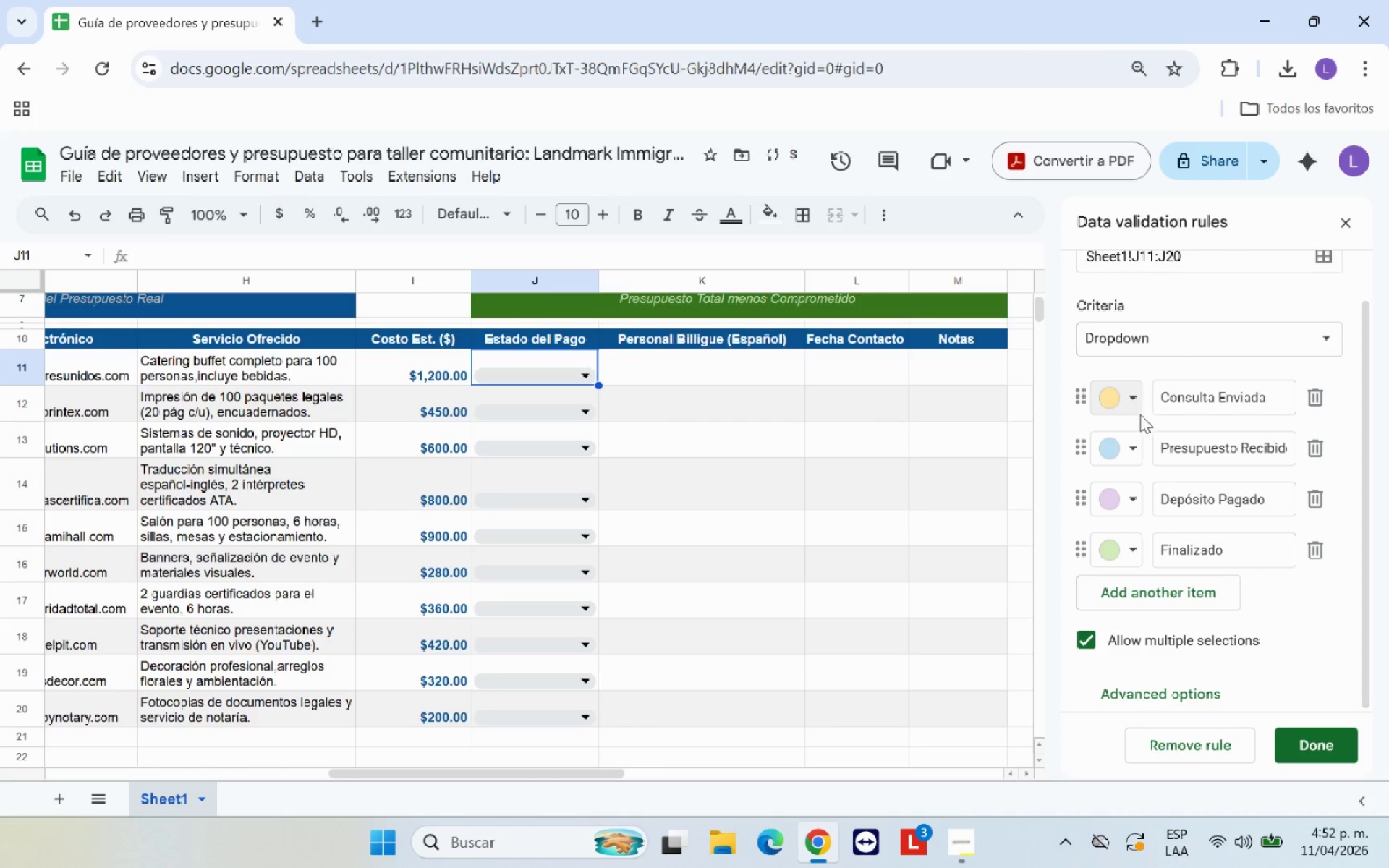 
left_click([1138, 409])
 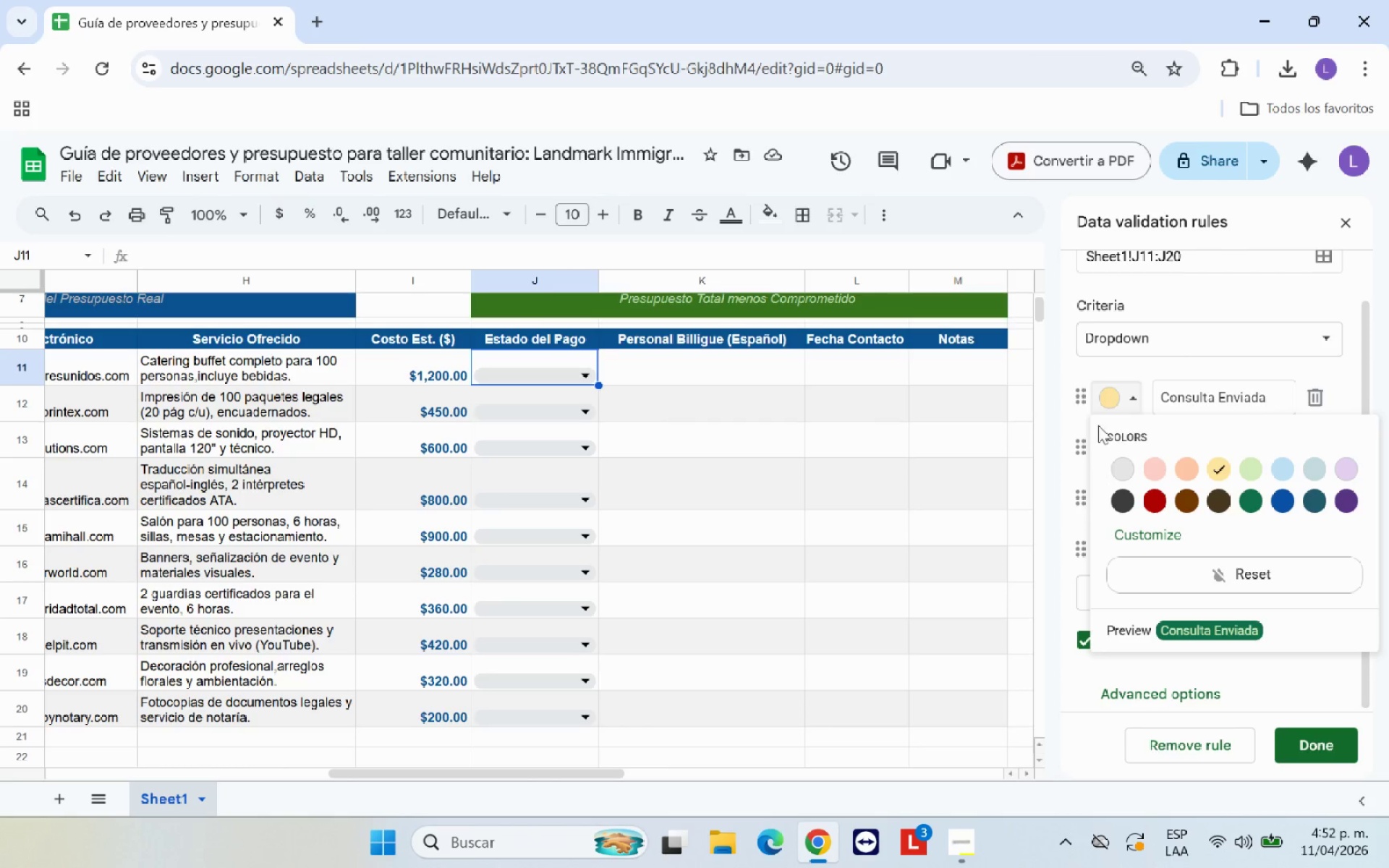 
wait(7.19)
 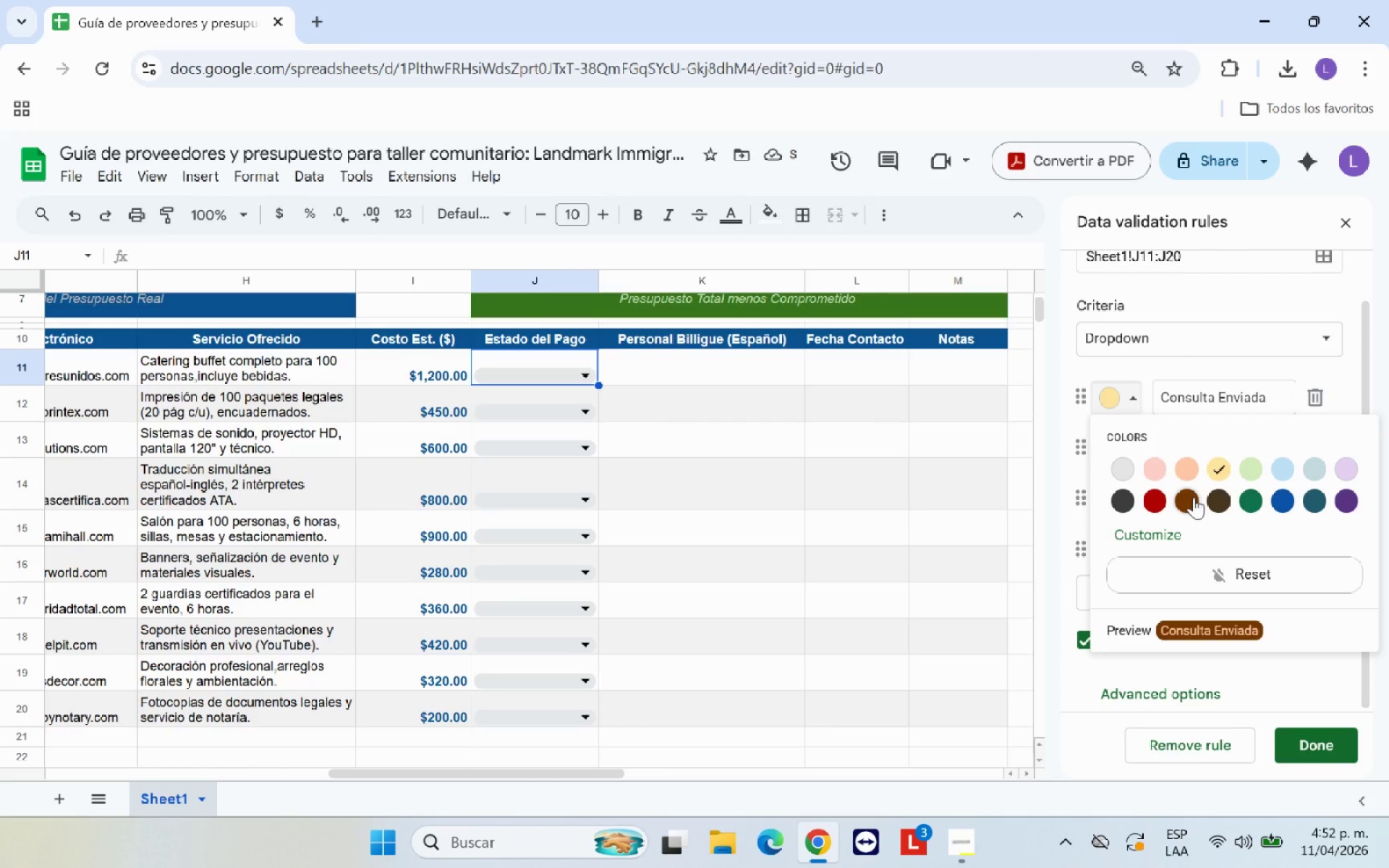 
left_click([1304, 746])
 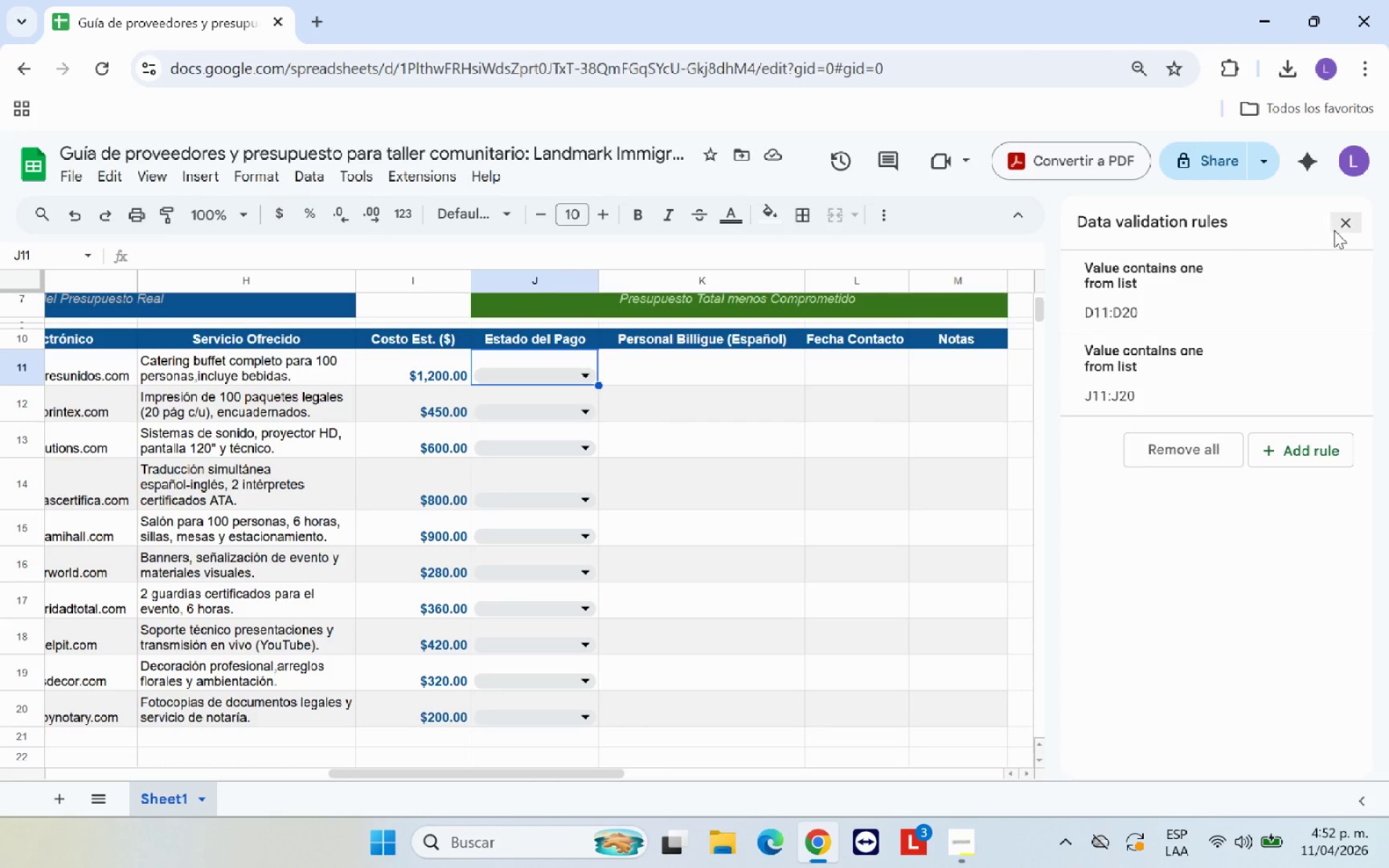 
left_click([1337, 228])
 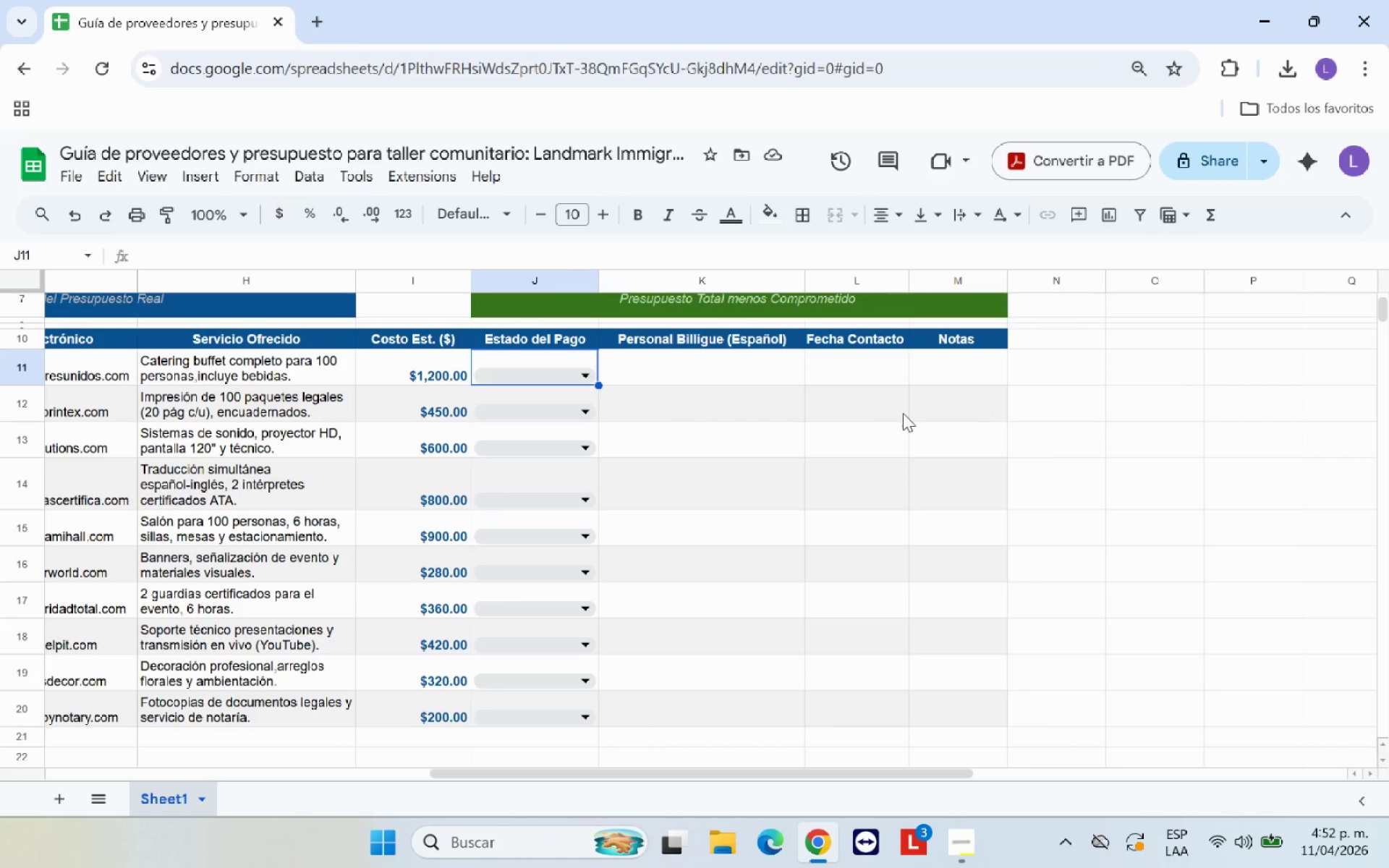 
left_click([576, 380])
 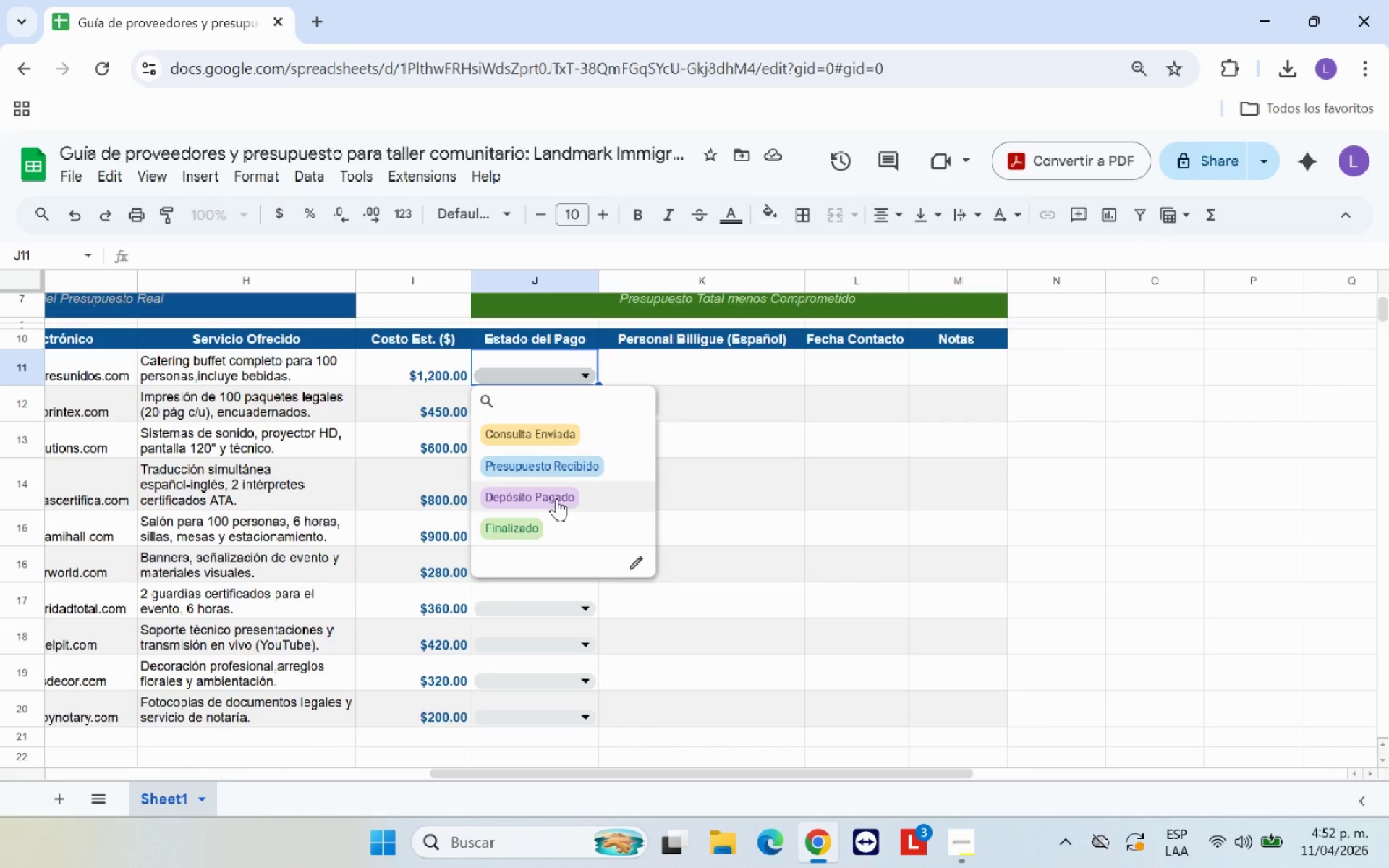 
left_click([556, 498])
 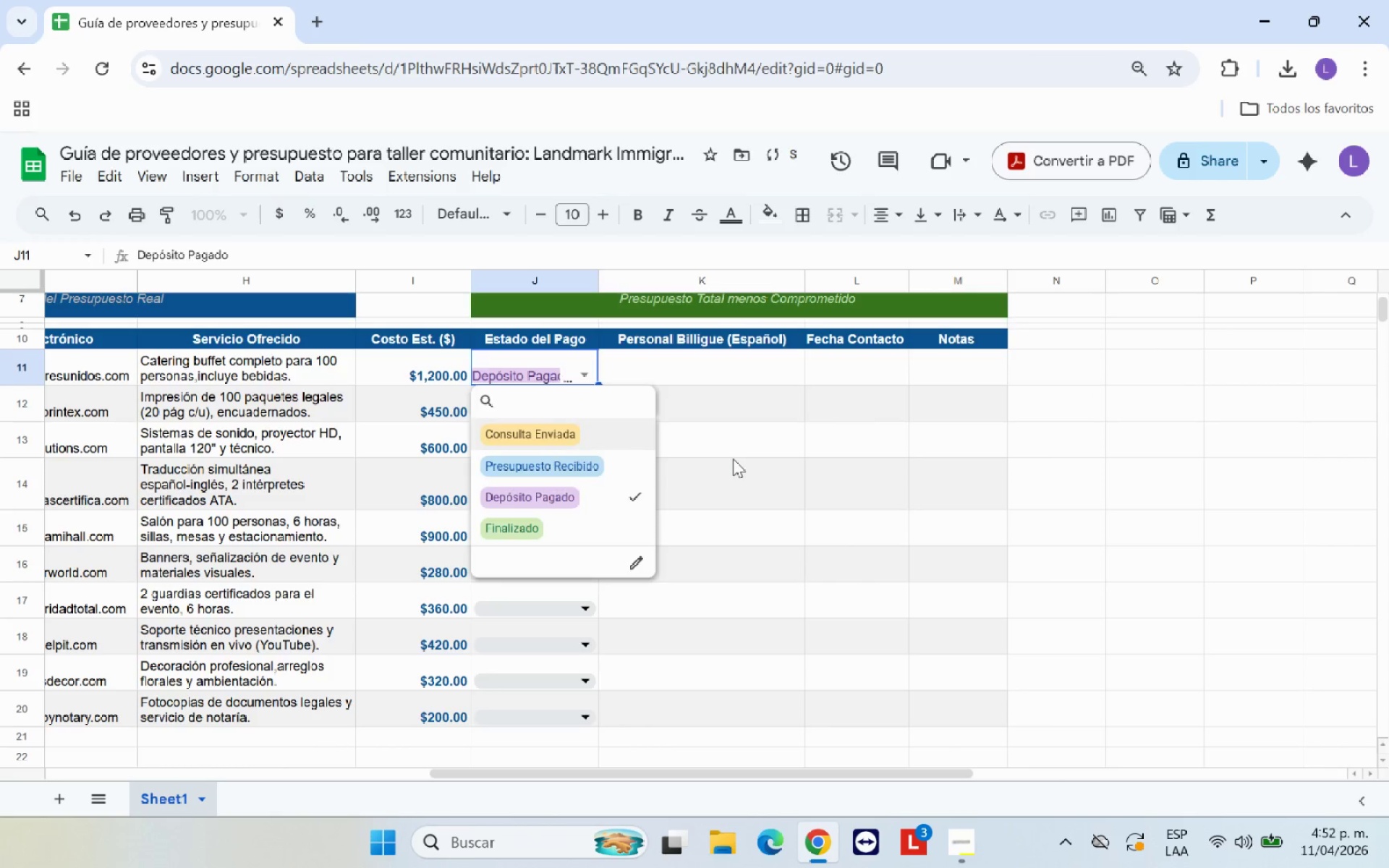 
left_click([736, 463])
 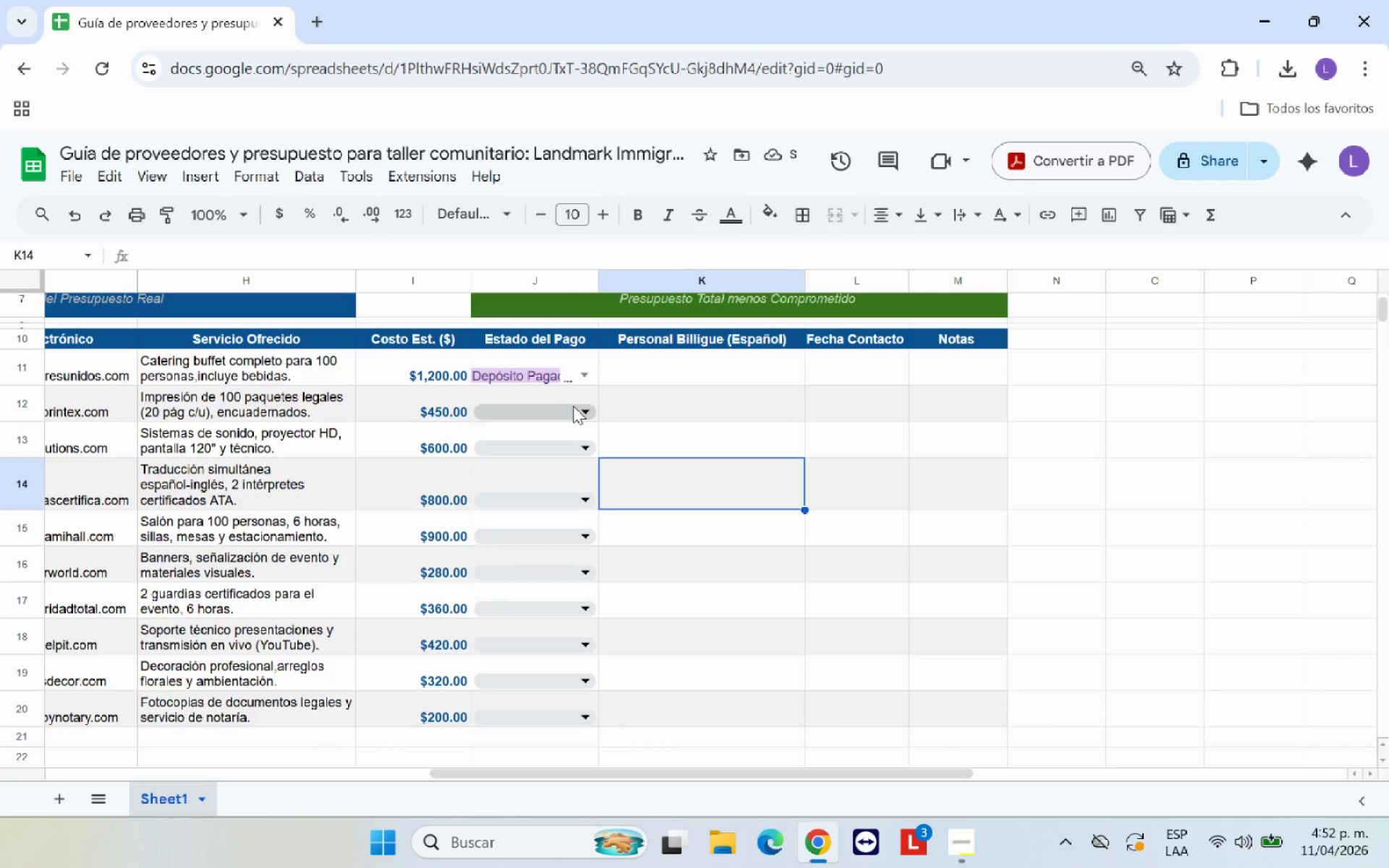 
left_click([587, 411])
 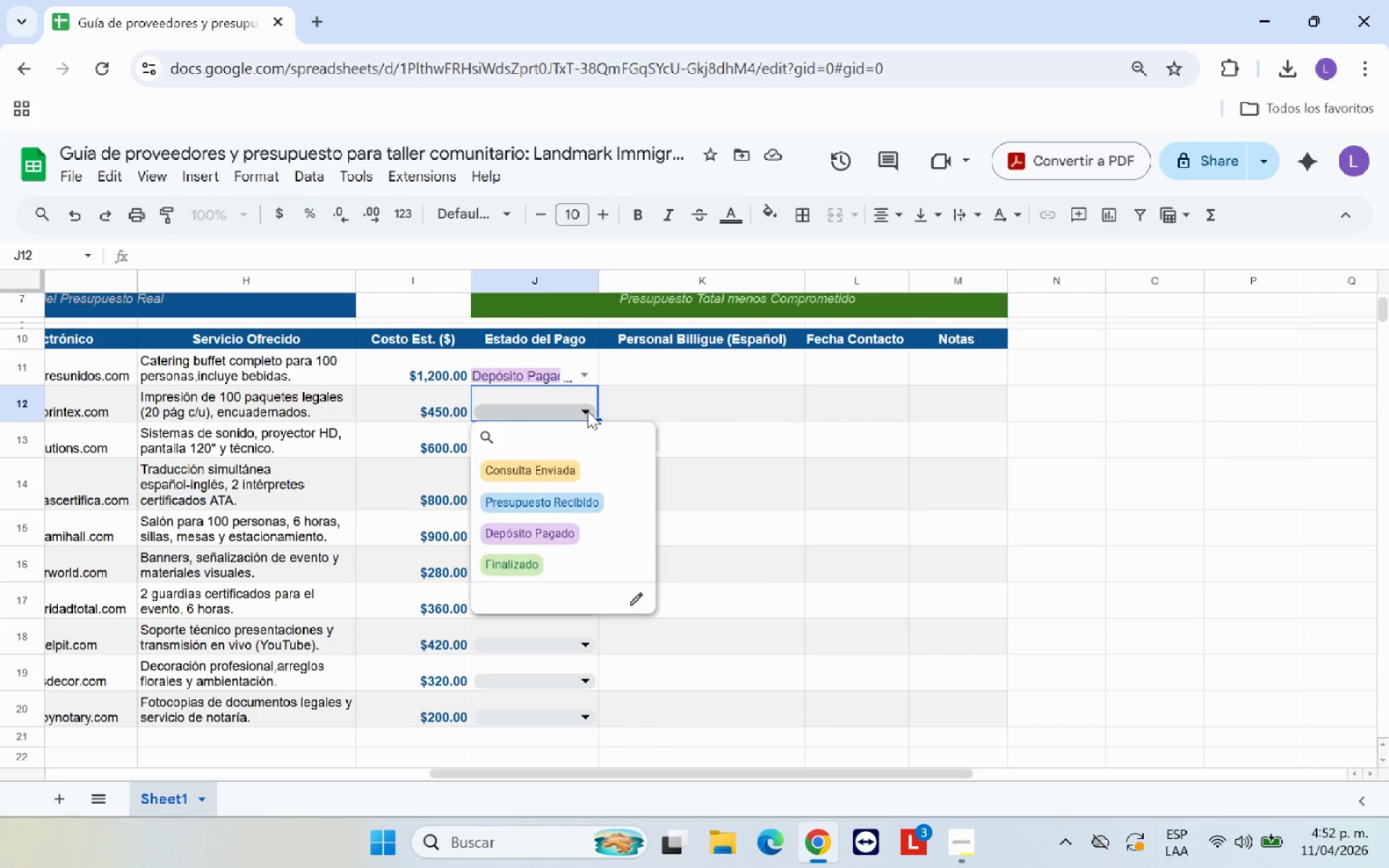 
left_click([556, 502])
 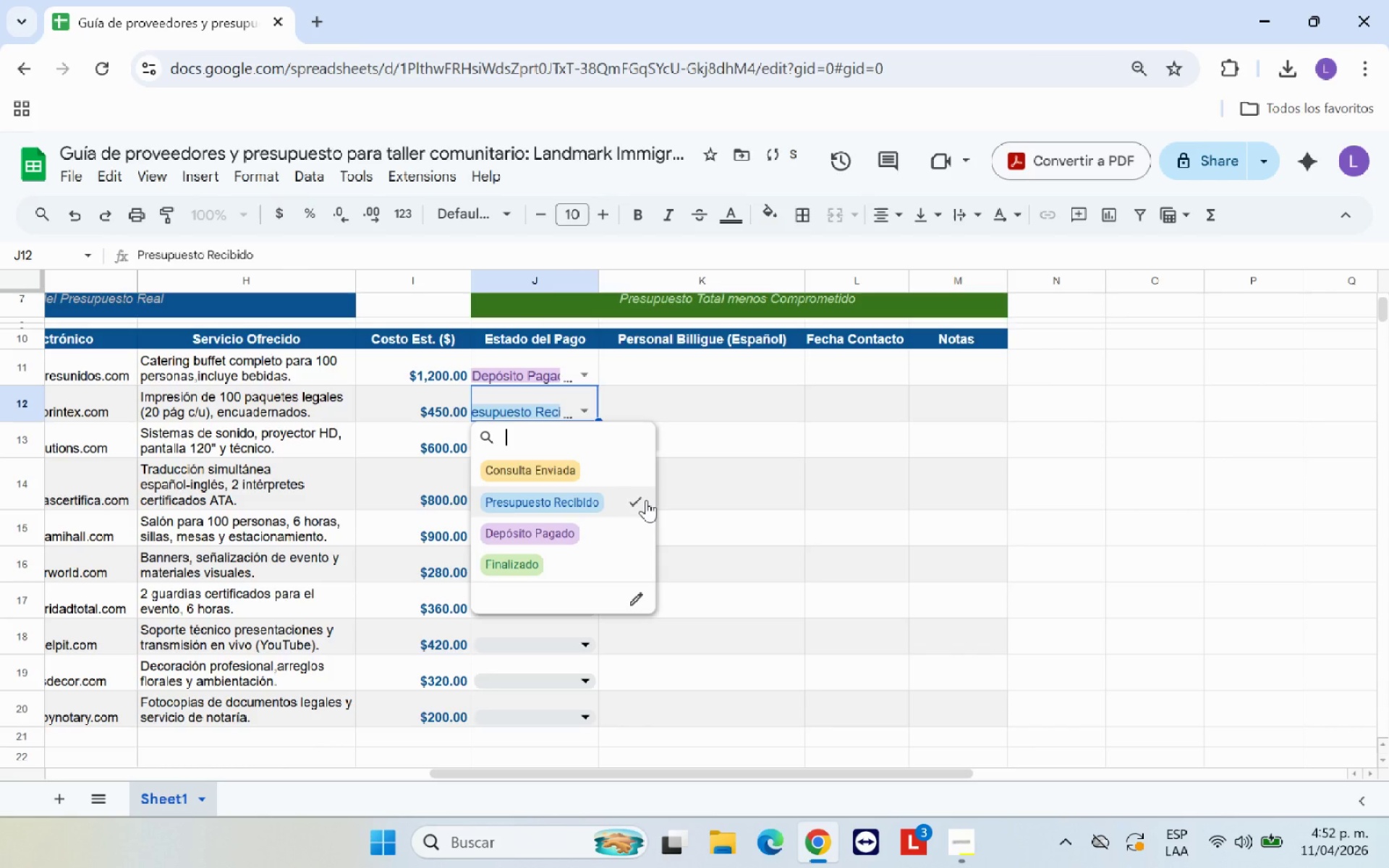 
left_click([716, 486])
 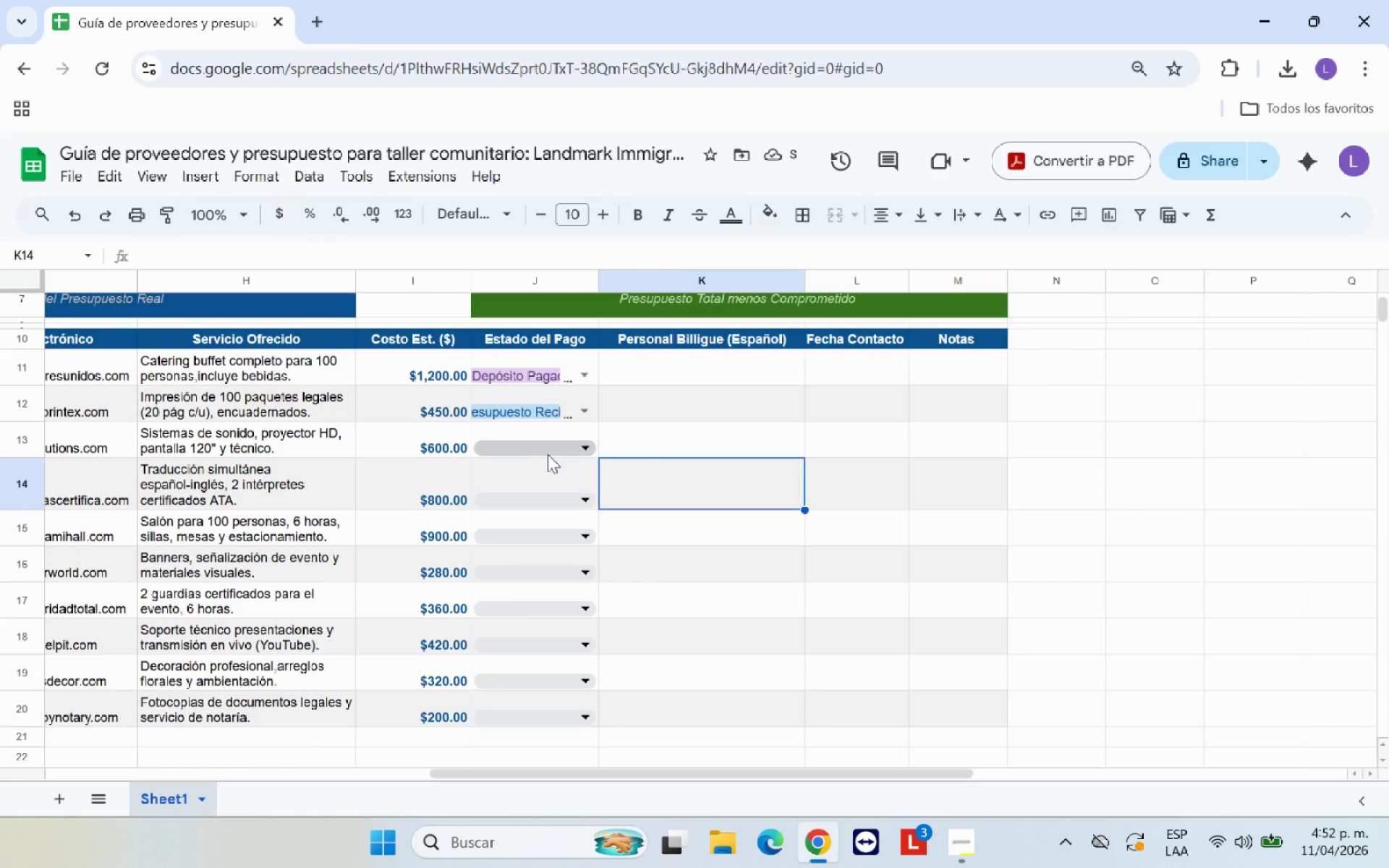 
left_click([549, 451])
 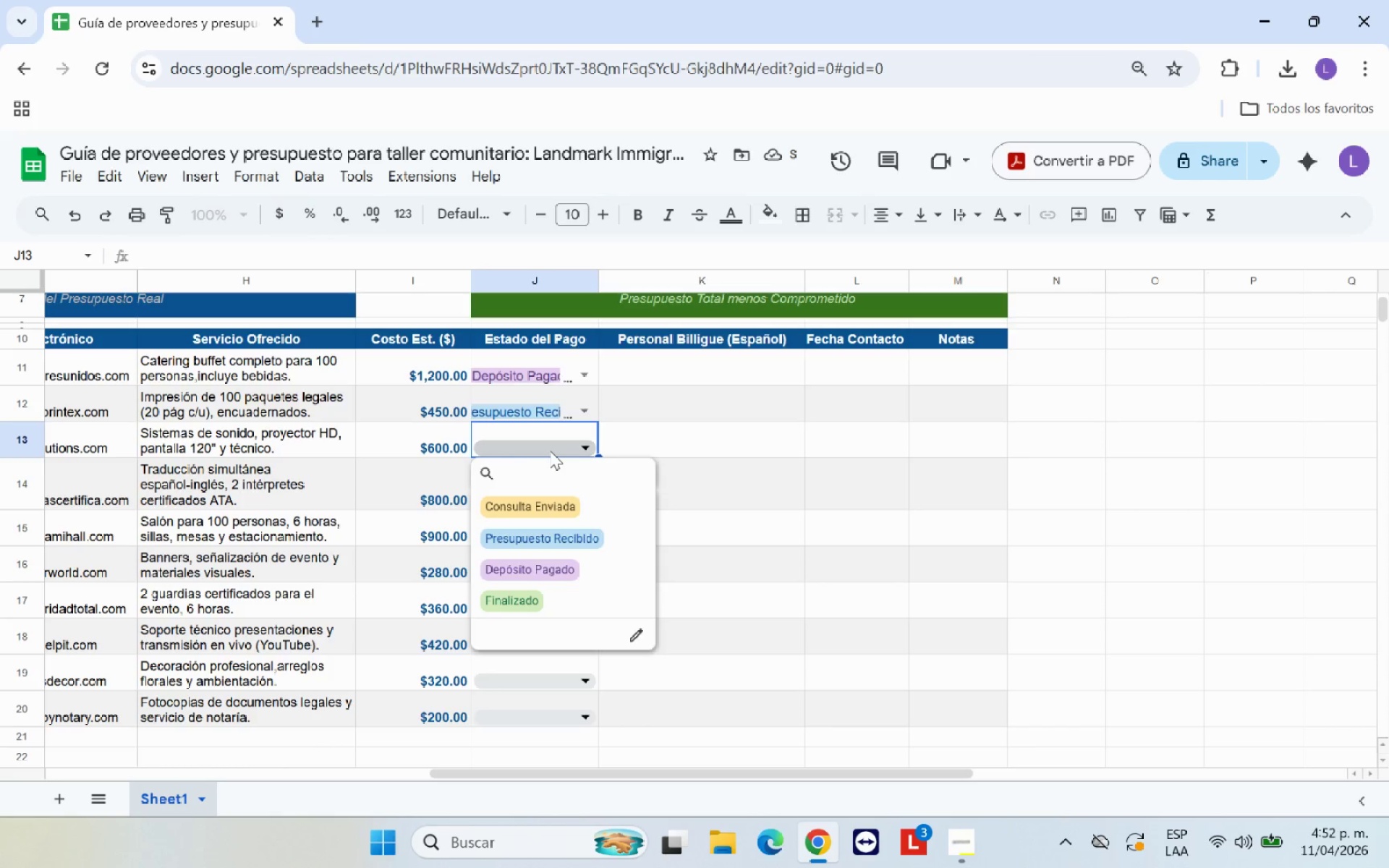 
left_click([535, 508])
 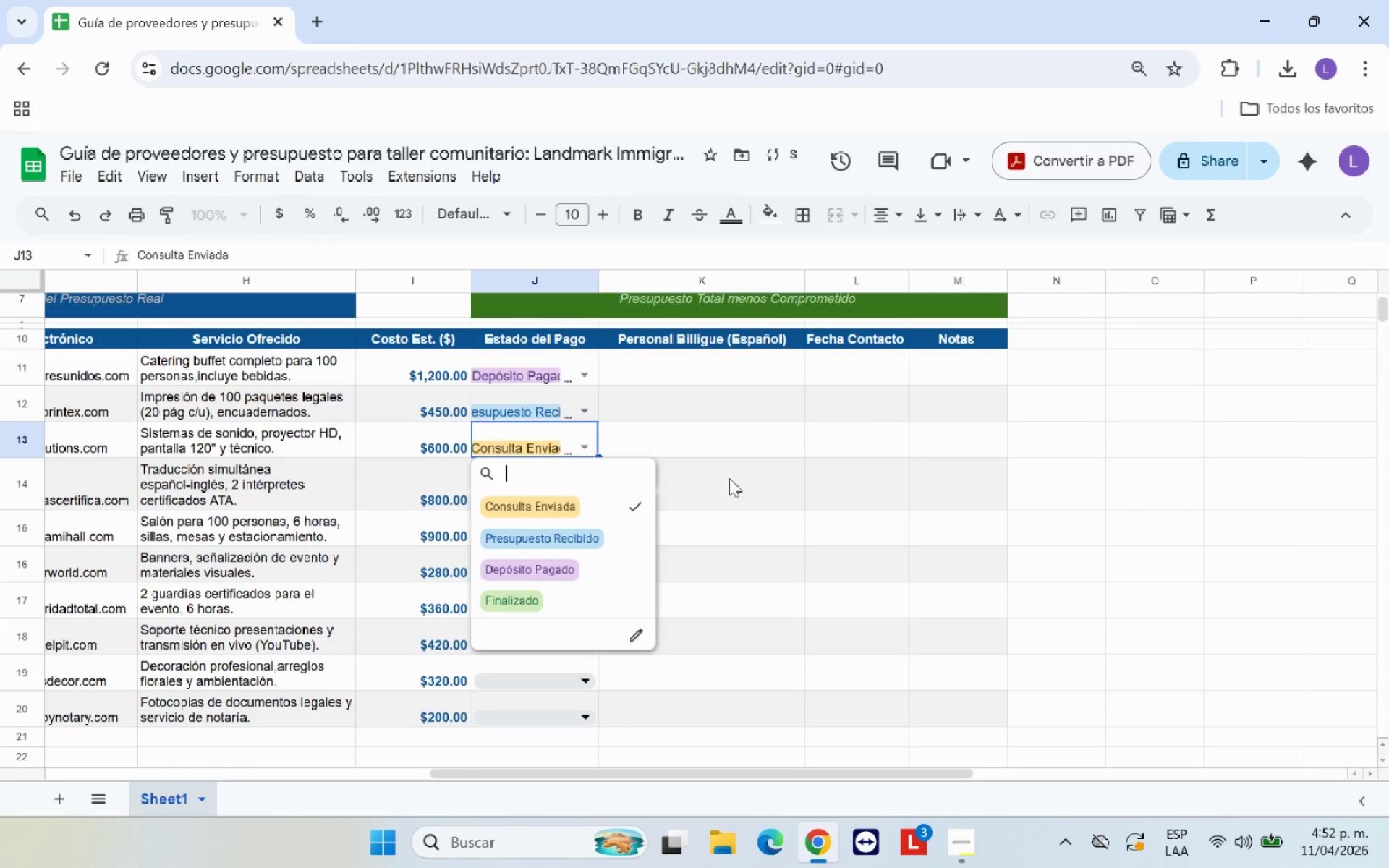 
left_click([732, 477])
 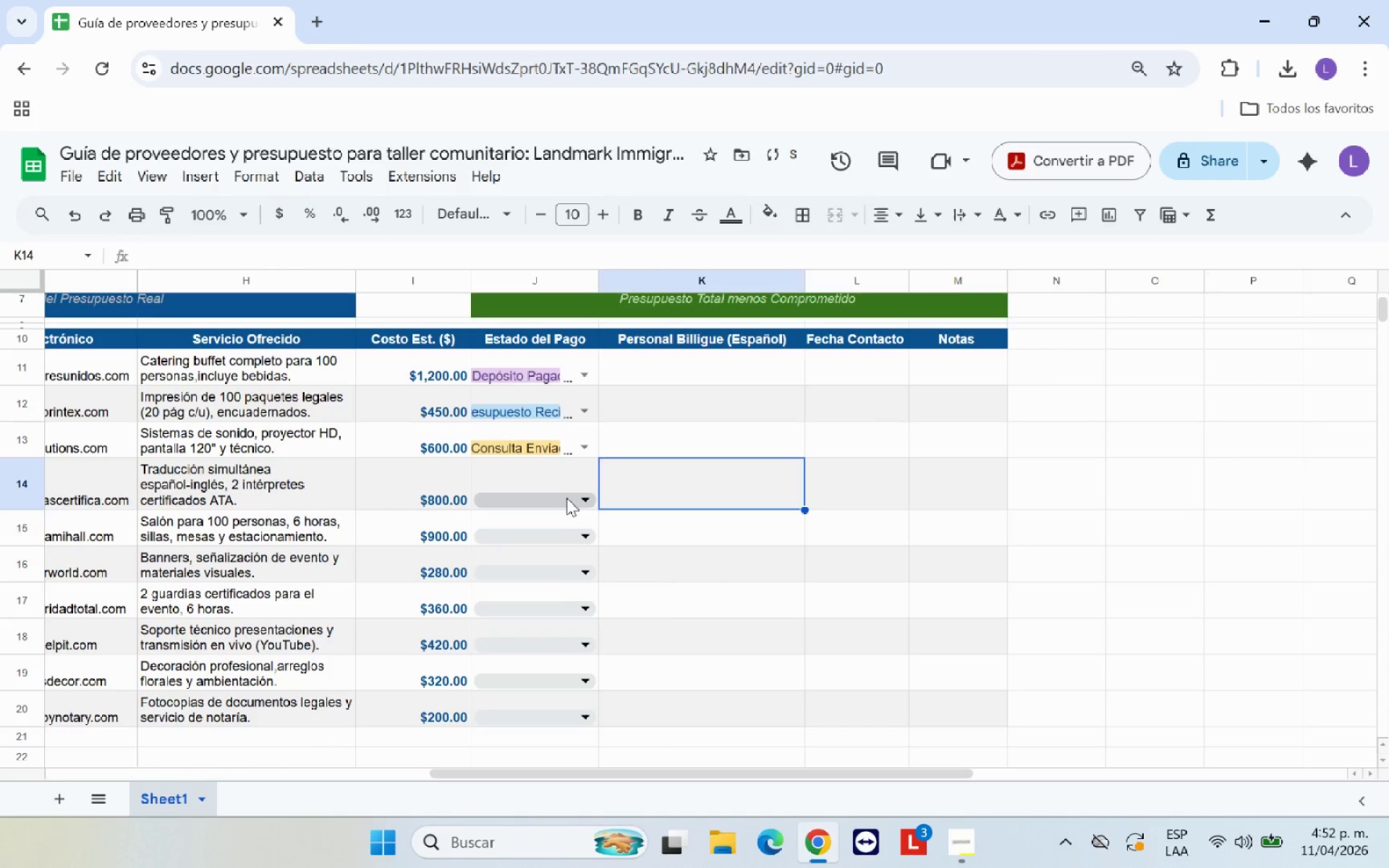 
left_click([566, 498])
 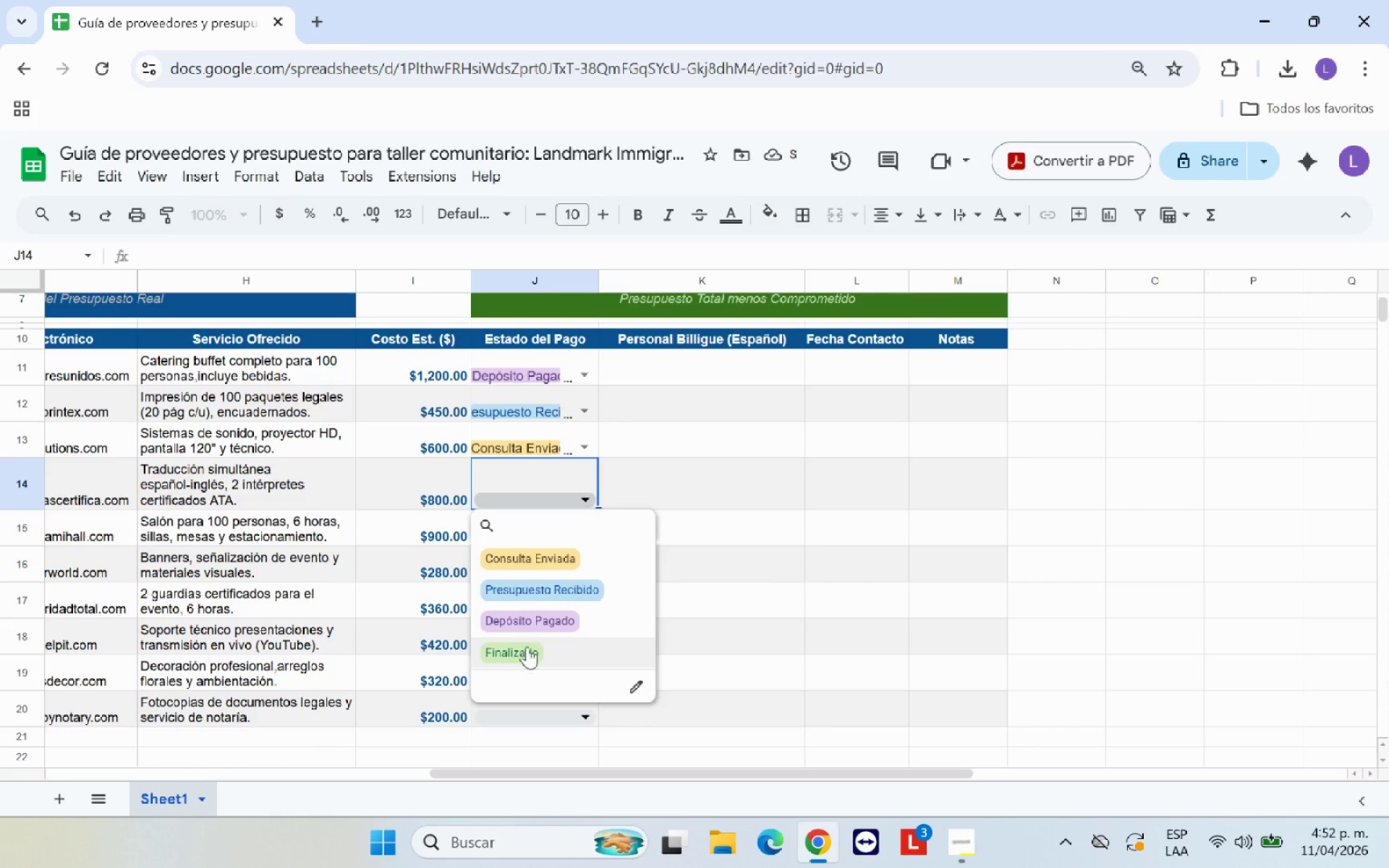 
double_click([759, 574])
 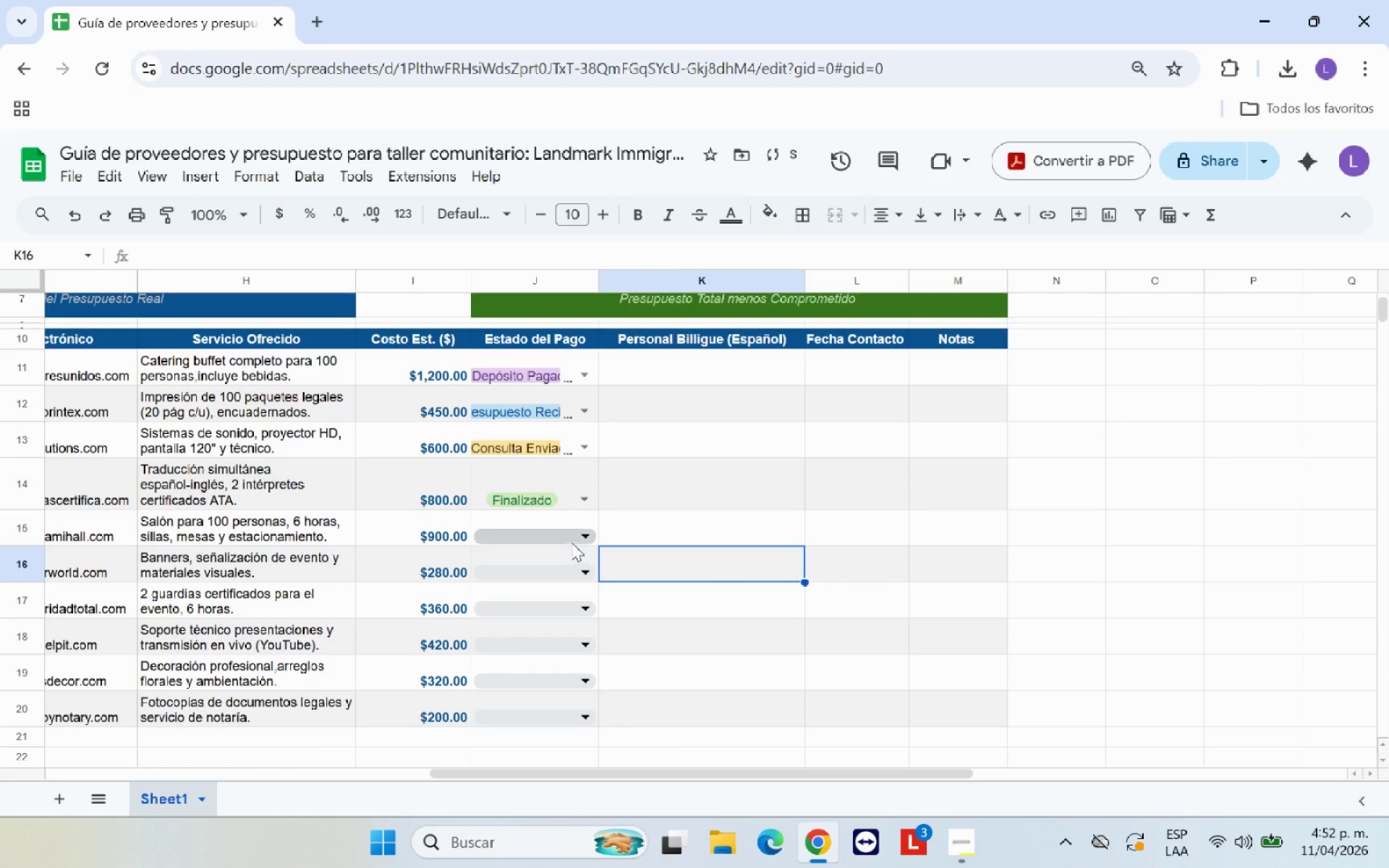 
left_click([567, 531])
 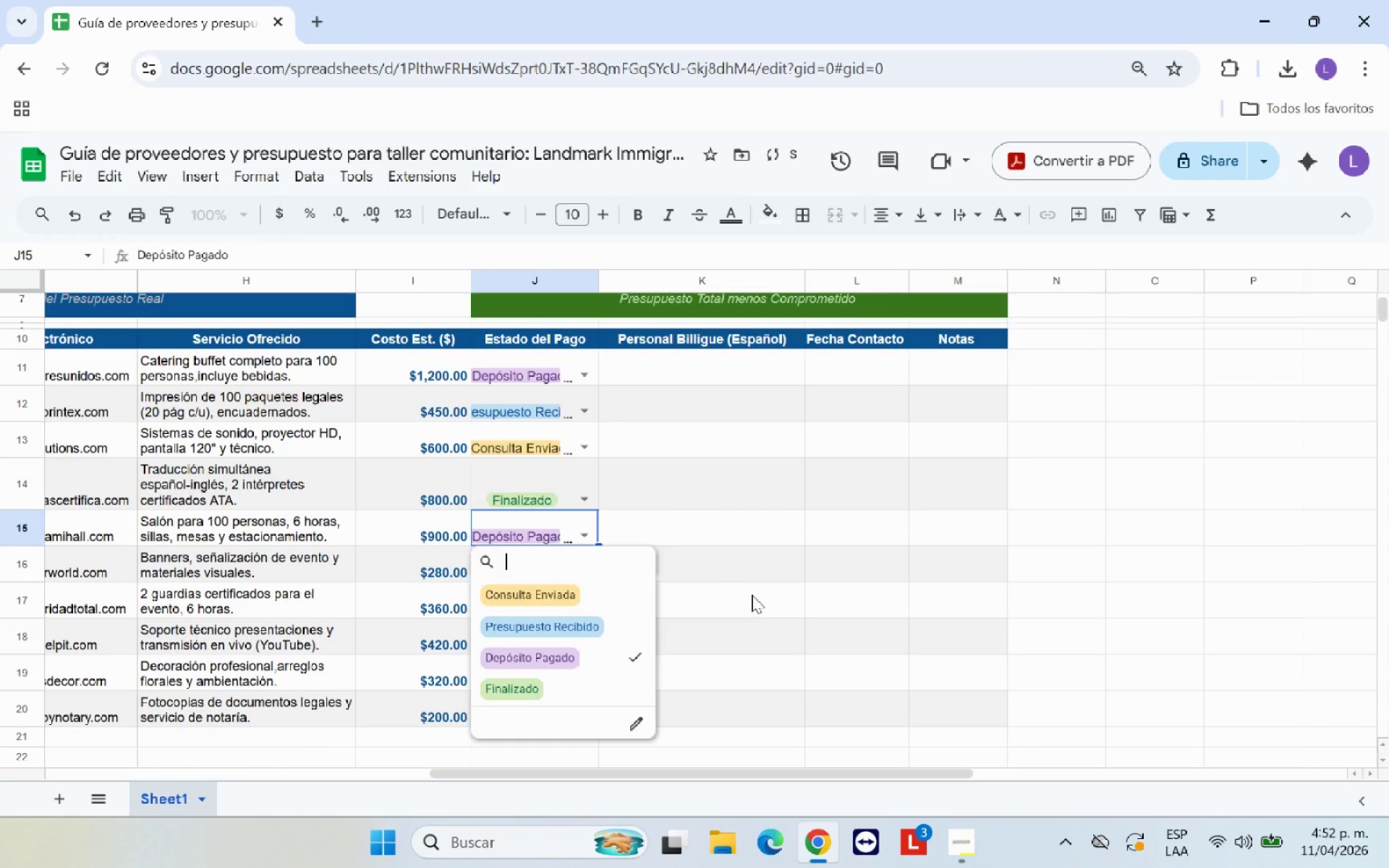 
left_click([580, 574])
 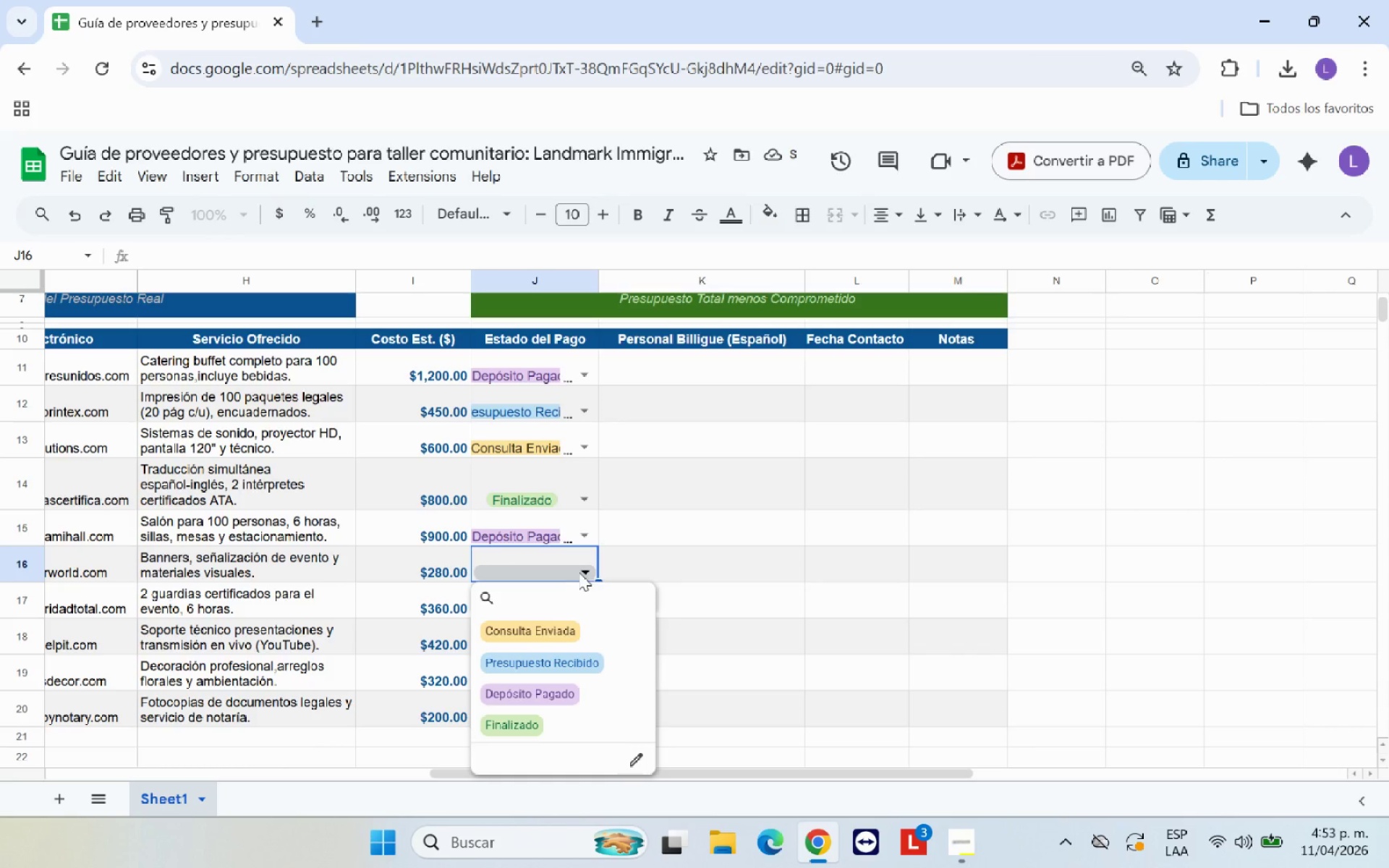 
left_click([569, 660])
 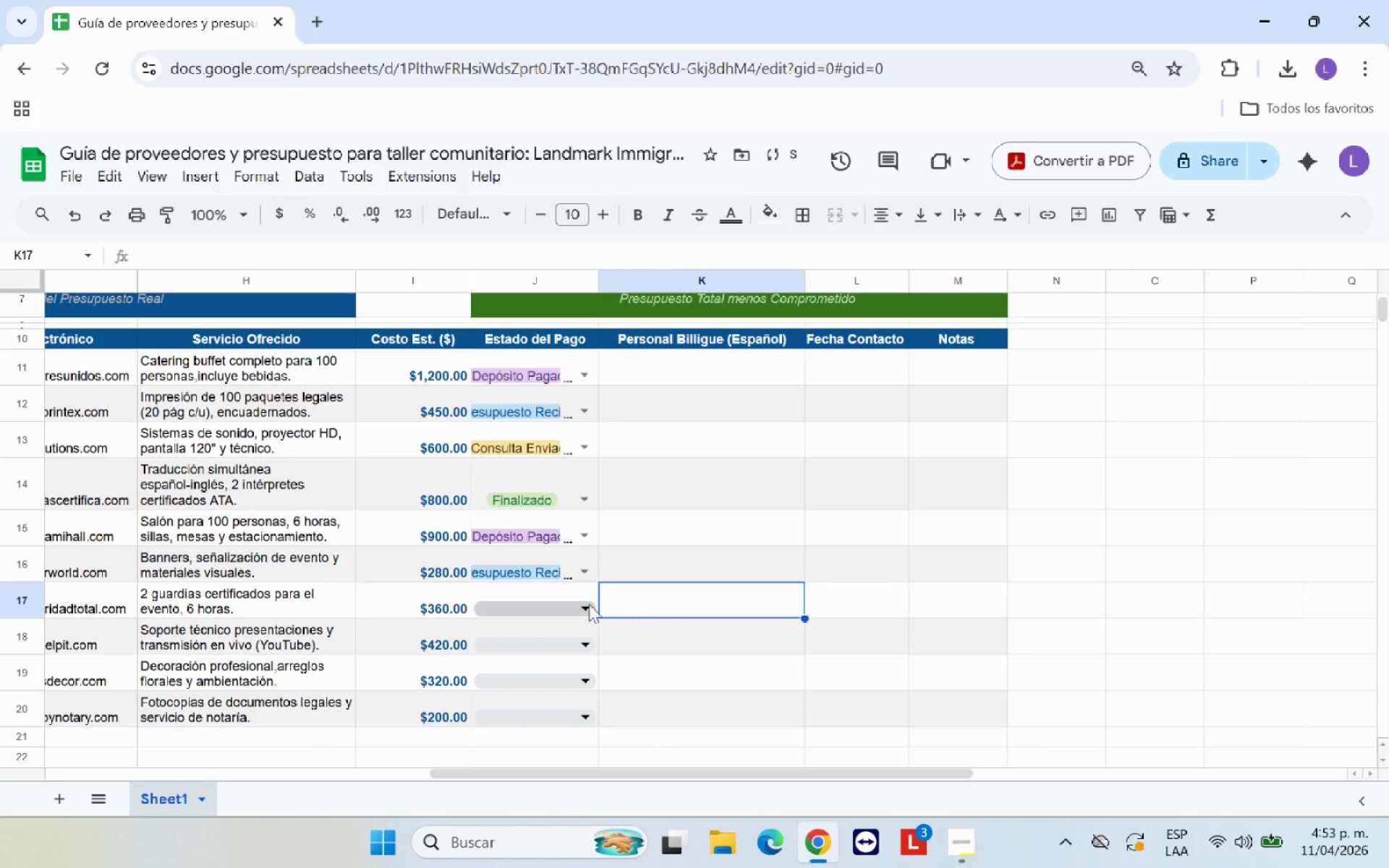 
left_click([587, 605])
 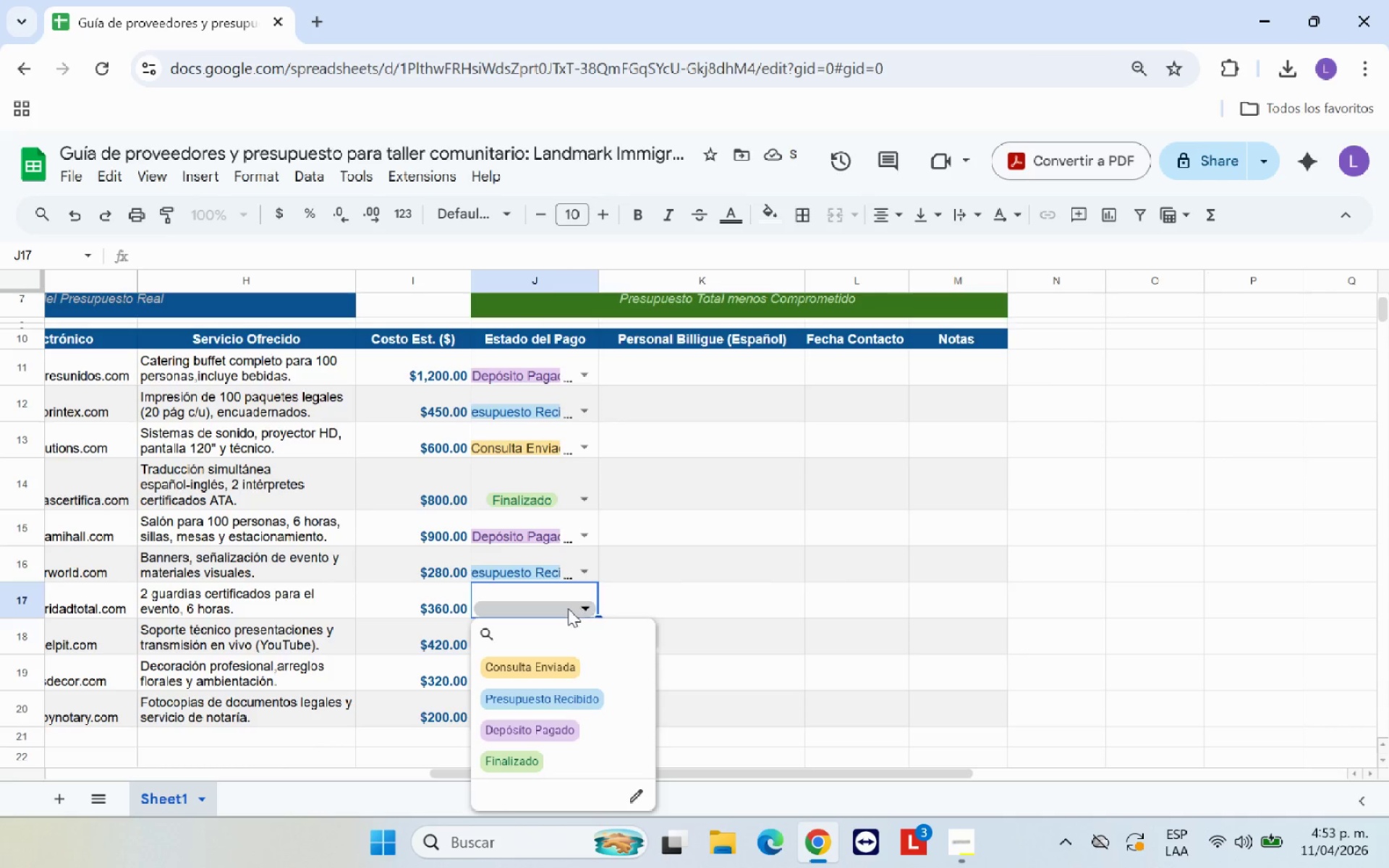 
left_click([548, 666])
 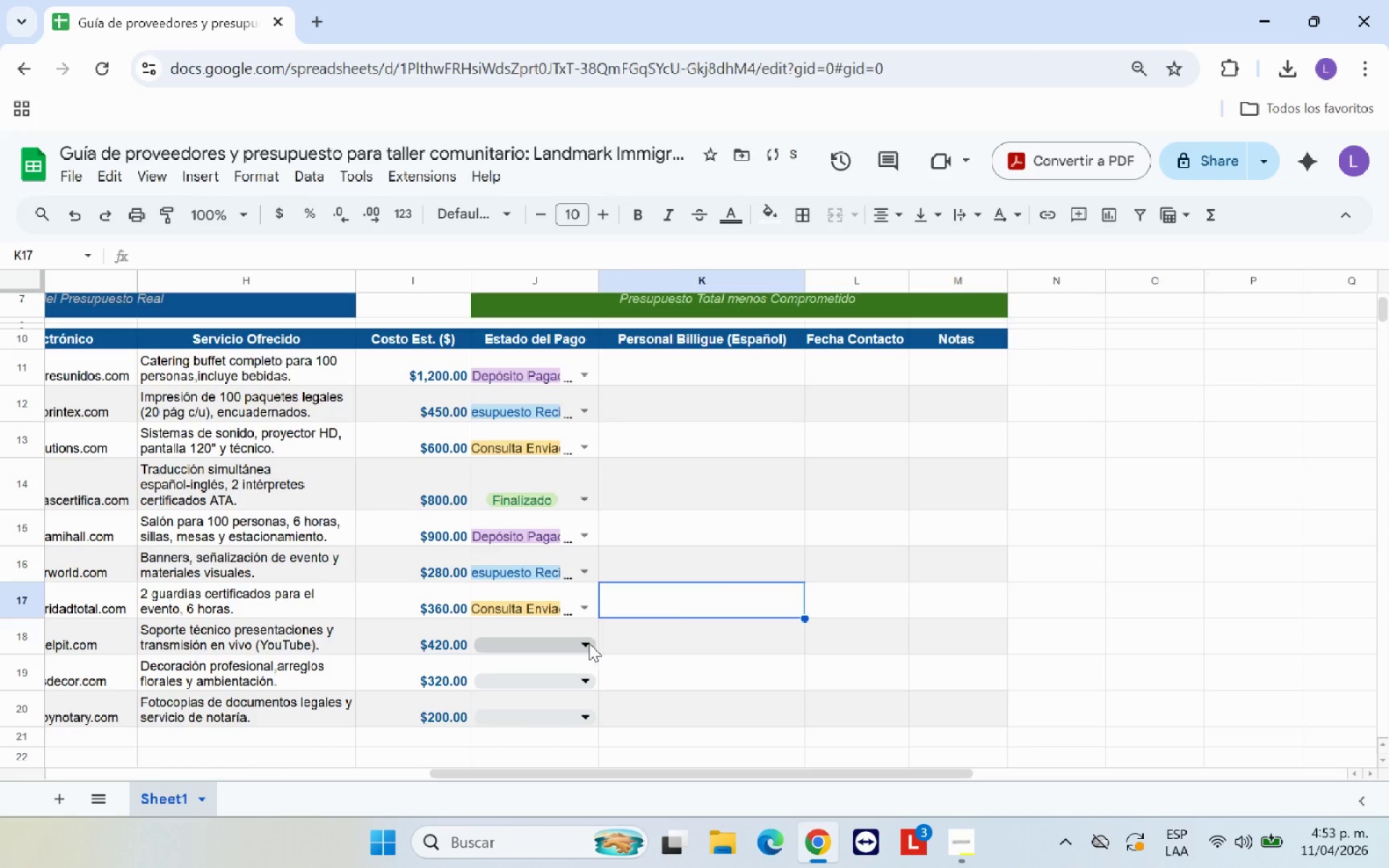 
left_click([587, 643])
 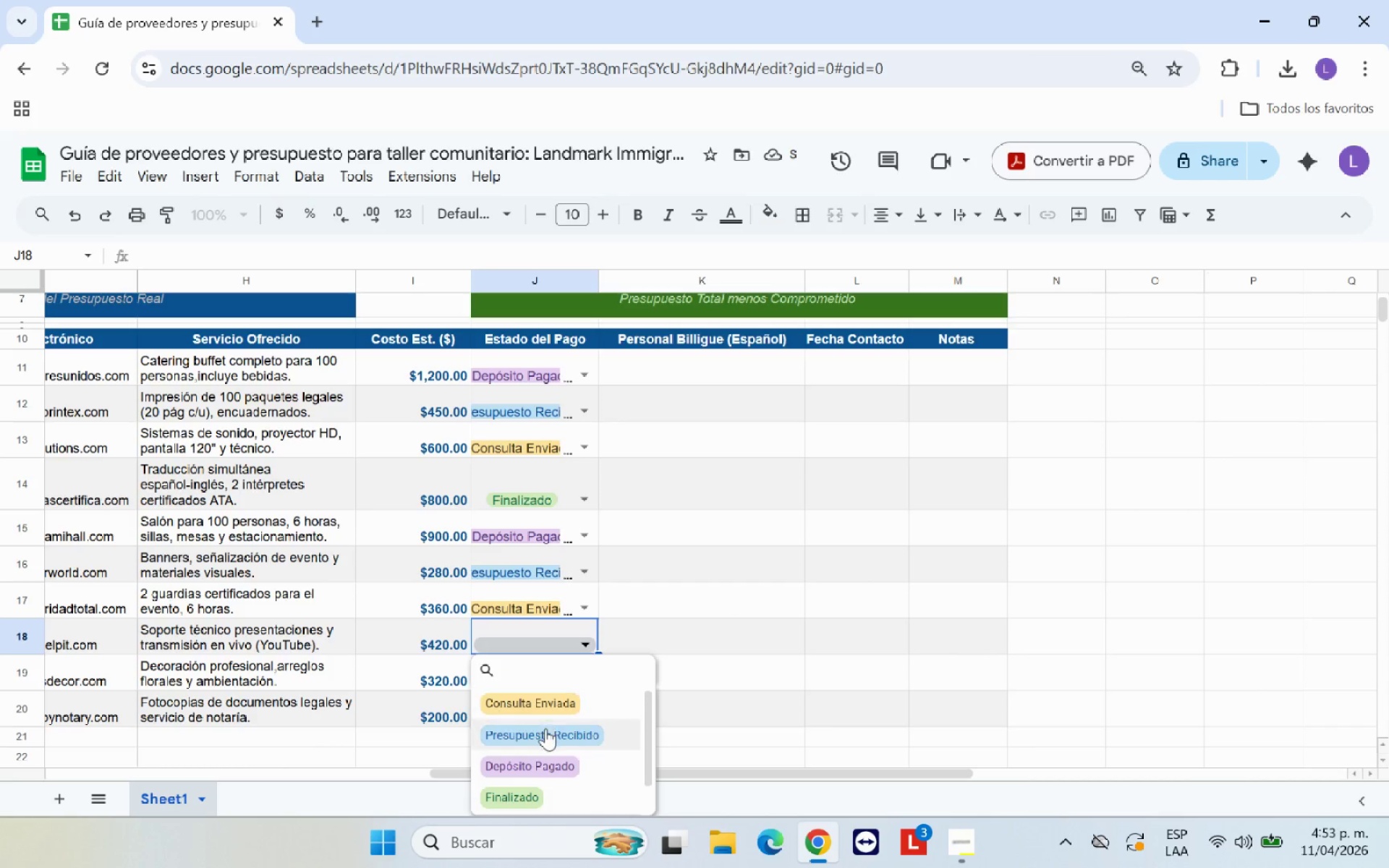 
double_click([770, 606])
 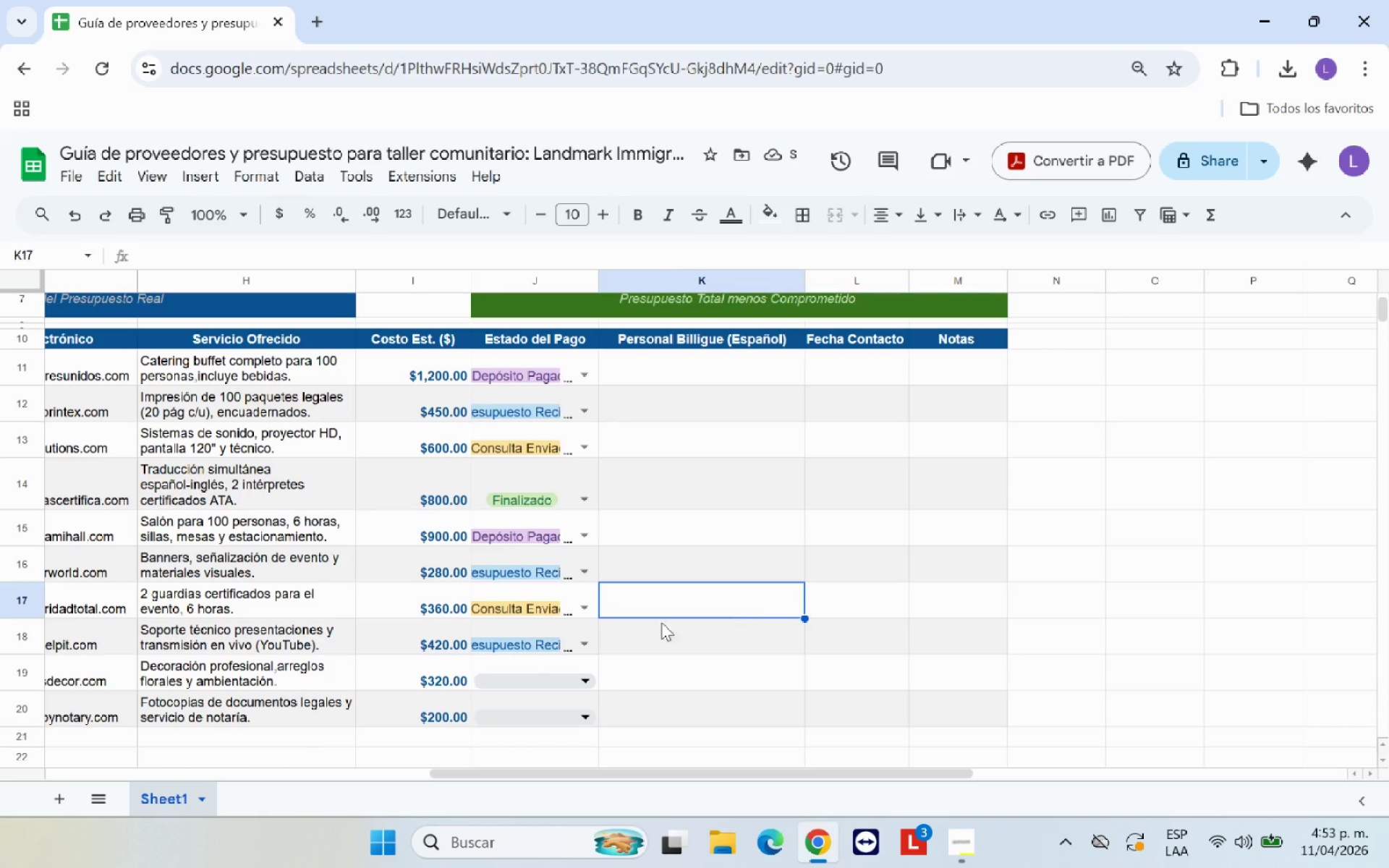 
left_click([533, 679])
 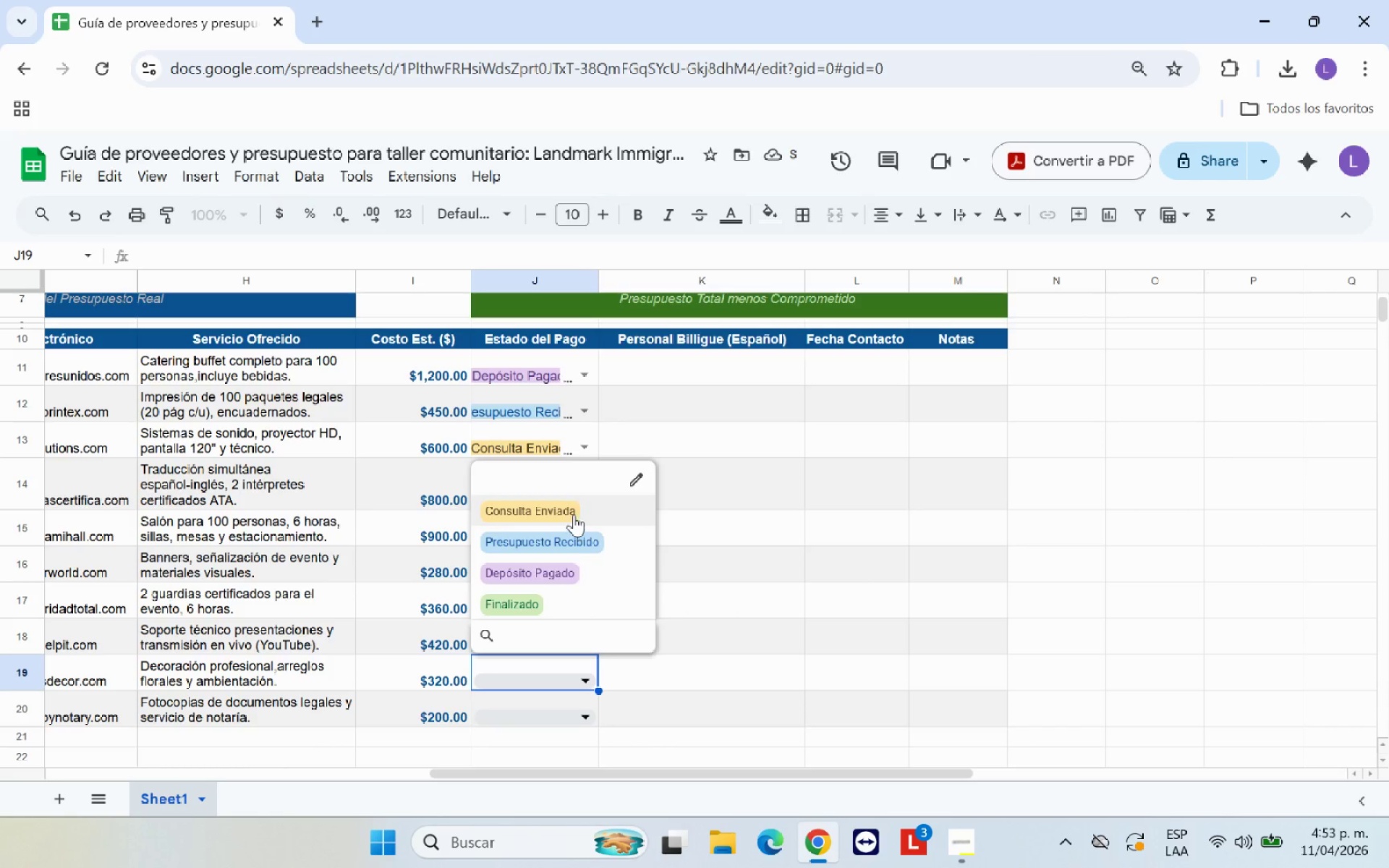 
left_click([571, 509])
 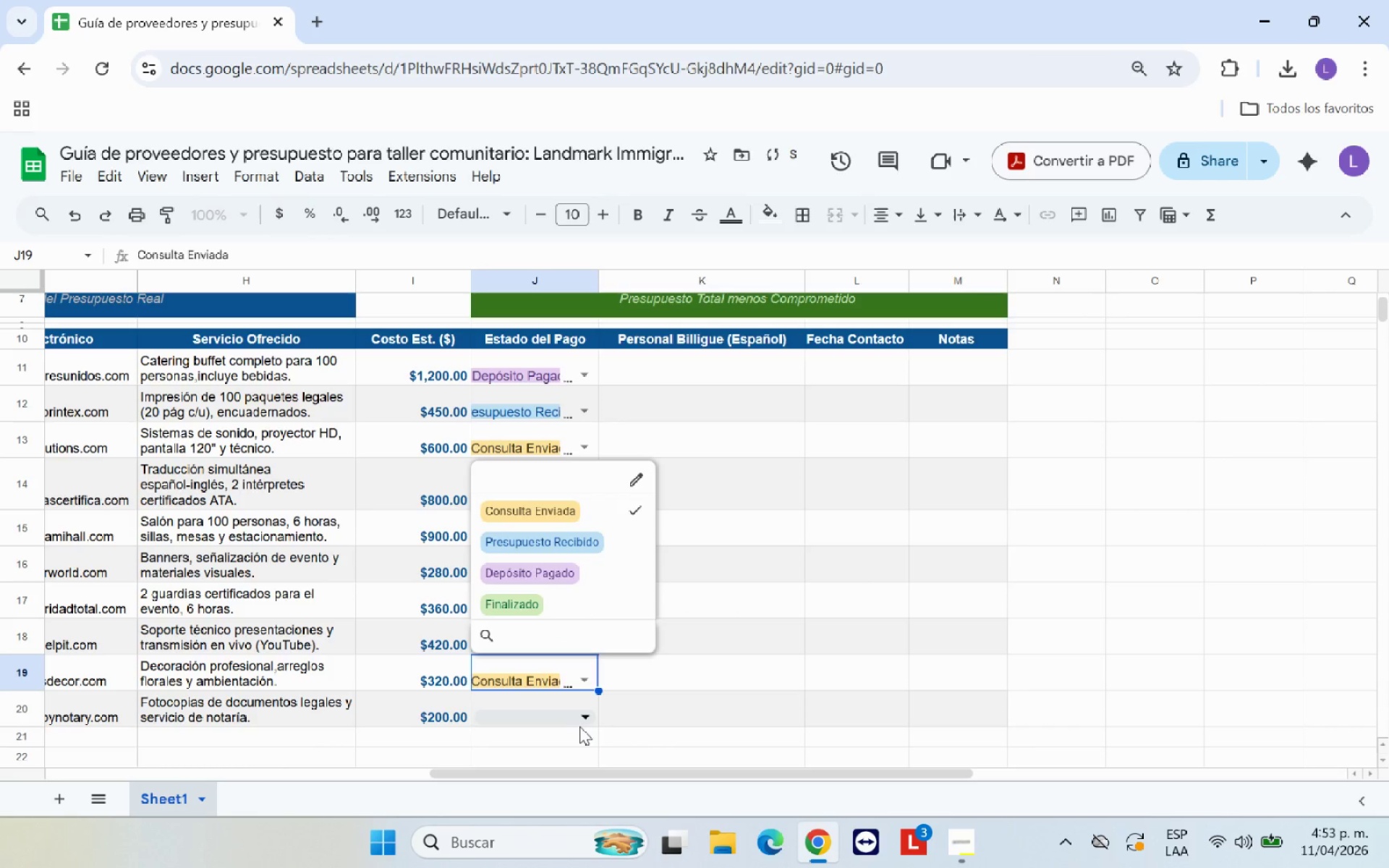 
left_click([581, 721])
 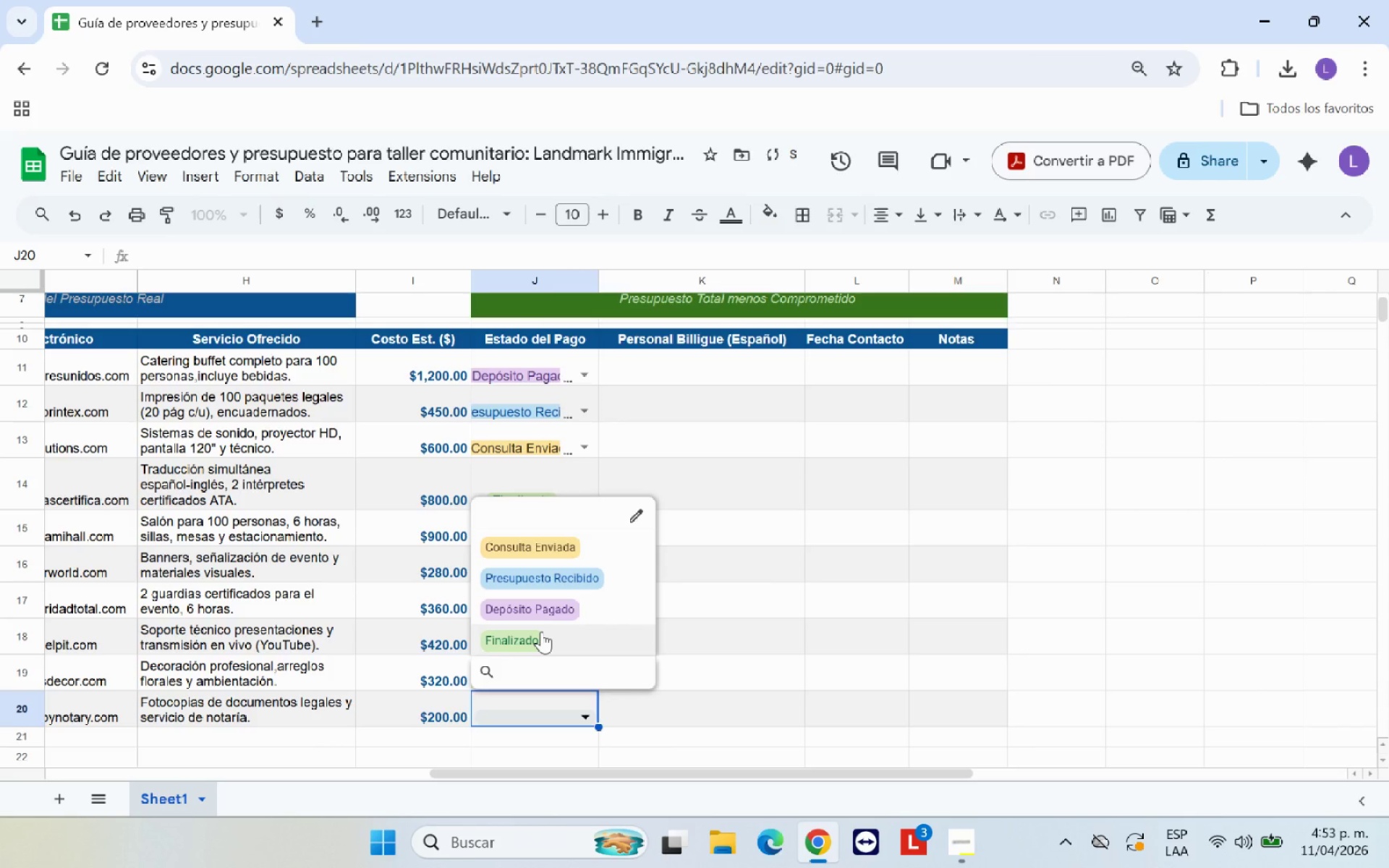 
left_click([541, 631])
 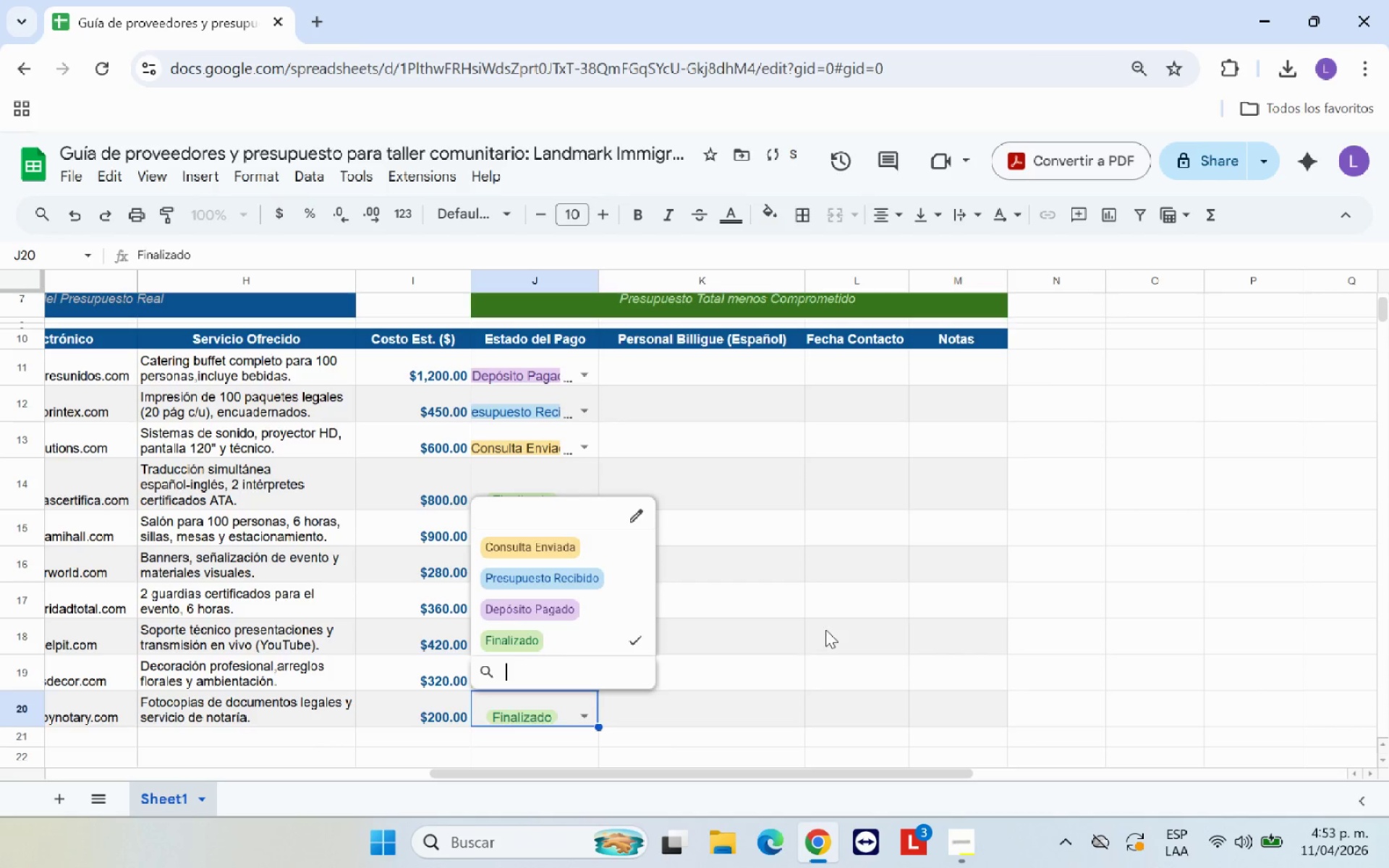 
left_click([825, 629])
 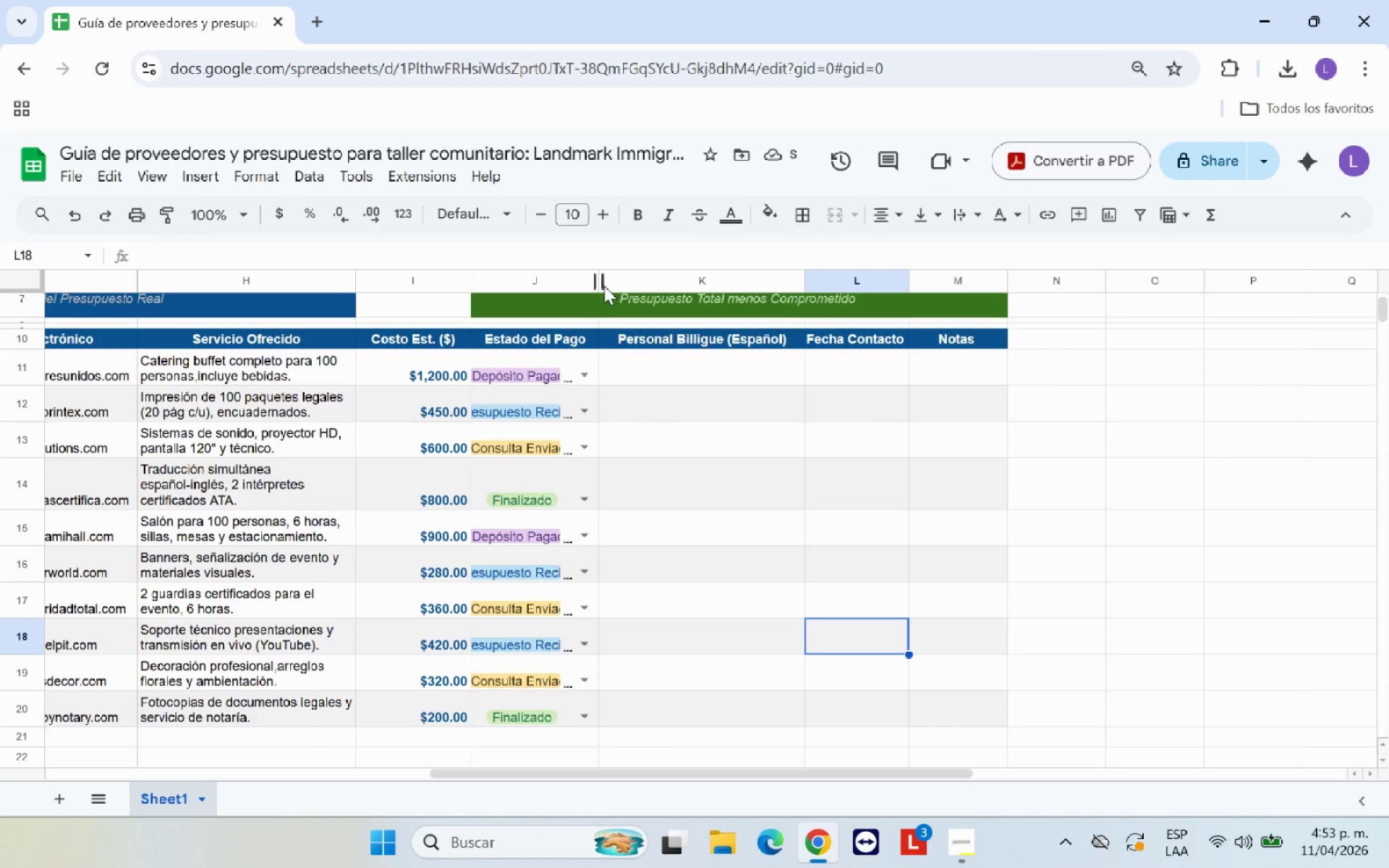 
left_click_drag(start_coordinate=[601, 286], to_coordinate=[647, 281])
 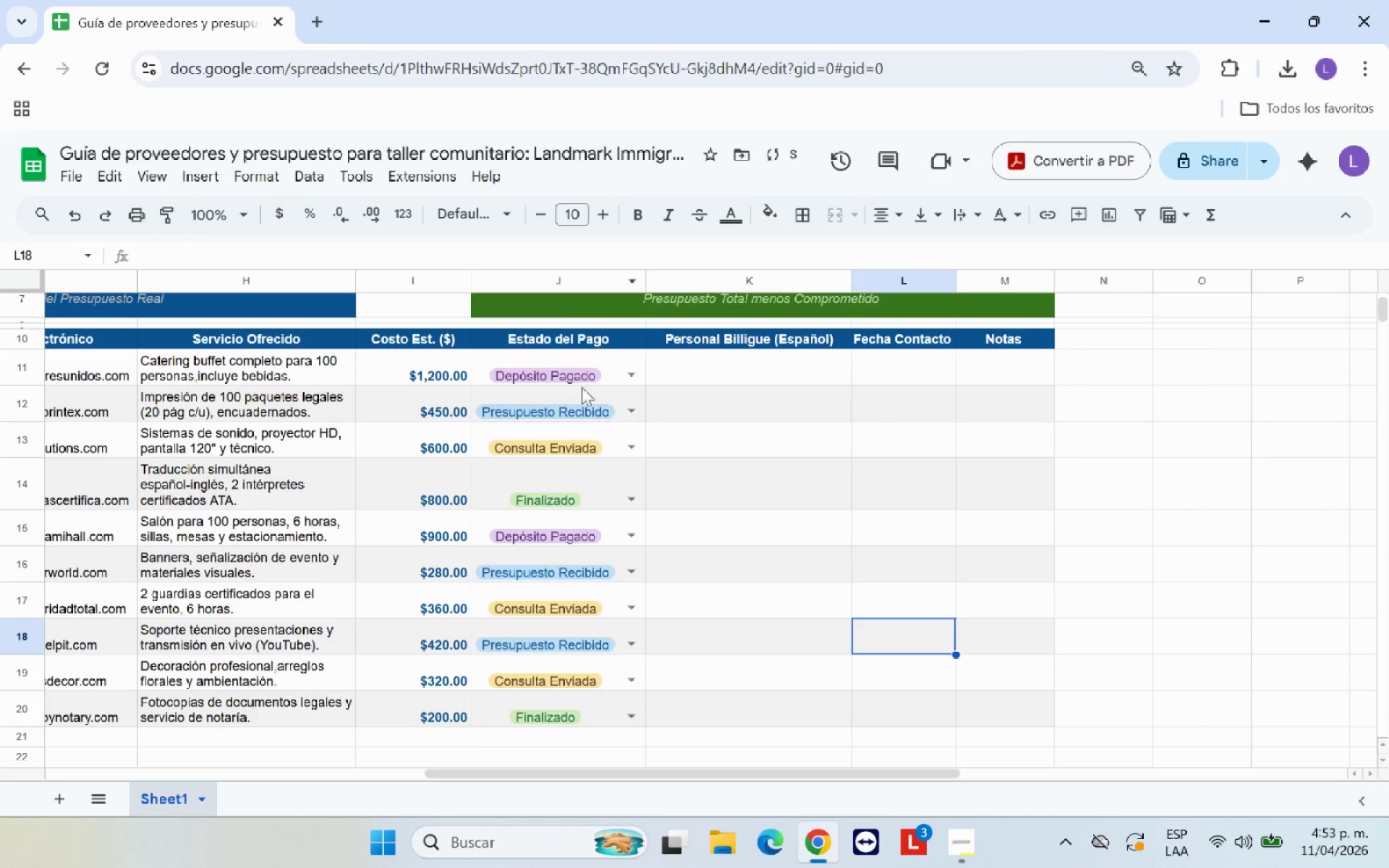 
left_click_drag(start_coordinate=[608, 359], to_coordinate=[635, 712])
 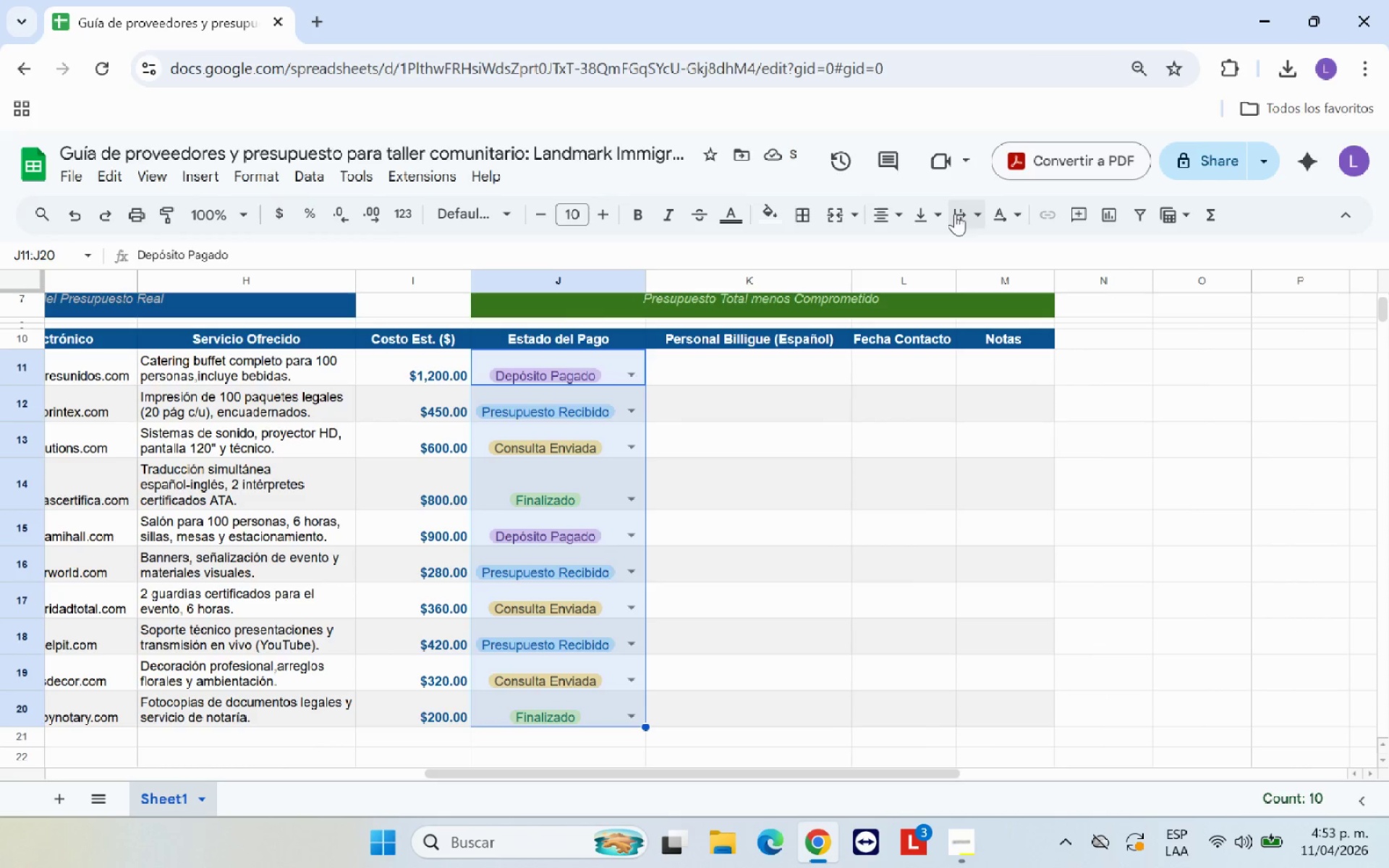 
left_click([964, 212])
 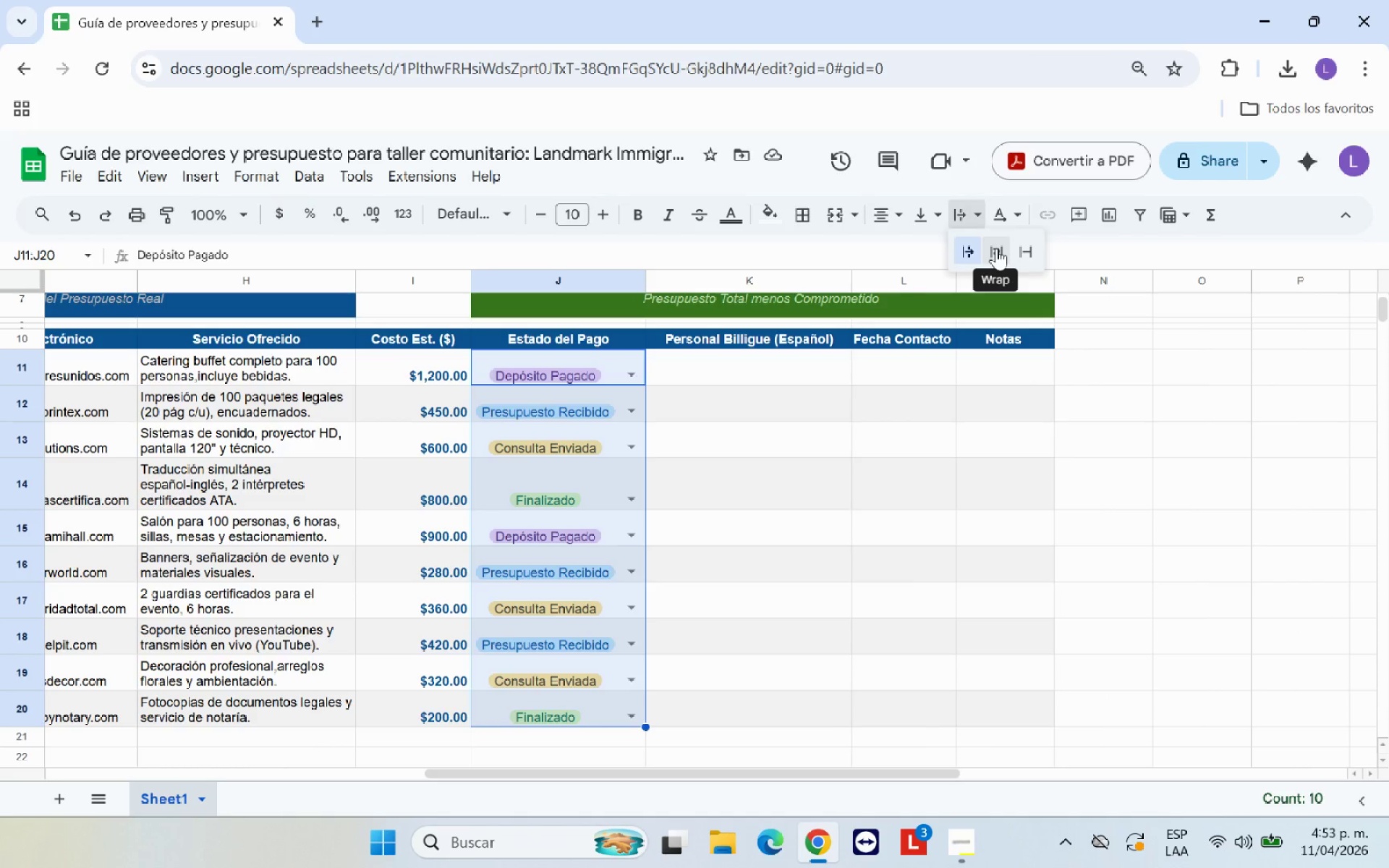 
left_click([918, 213])
 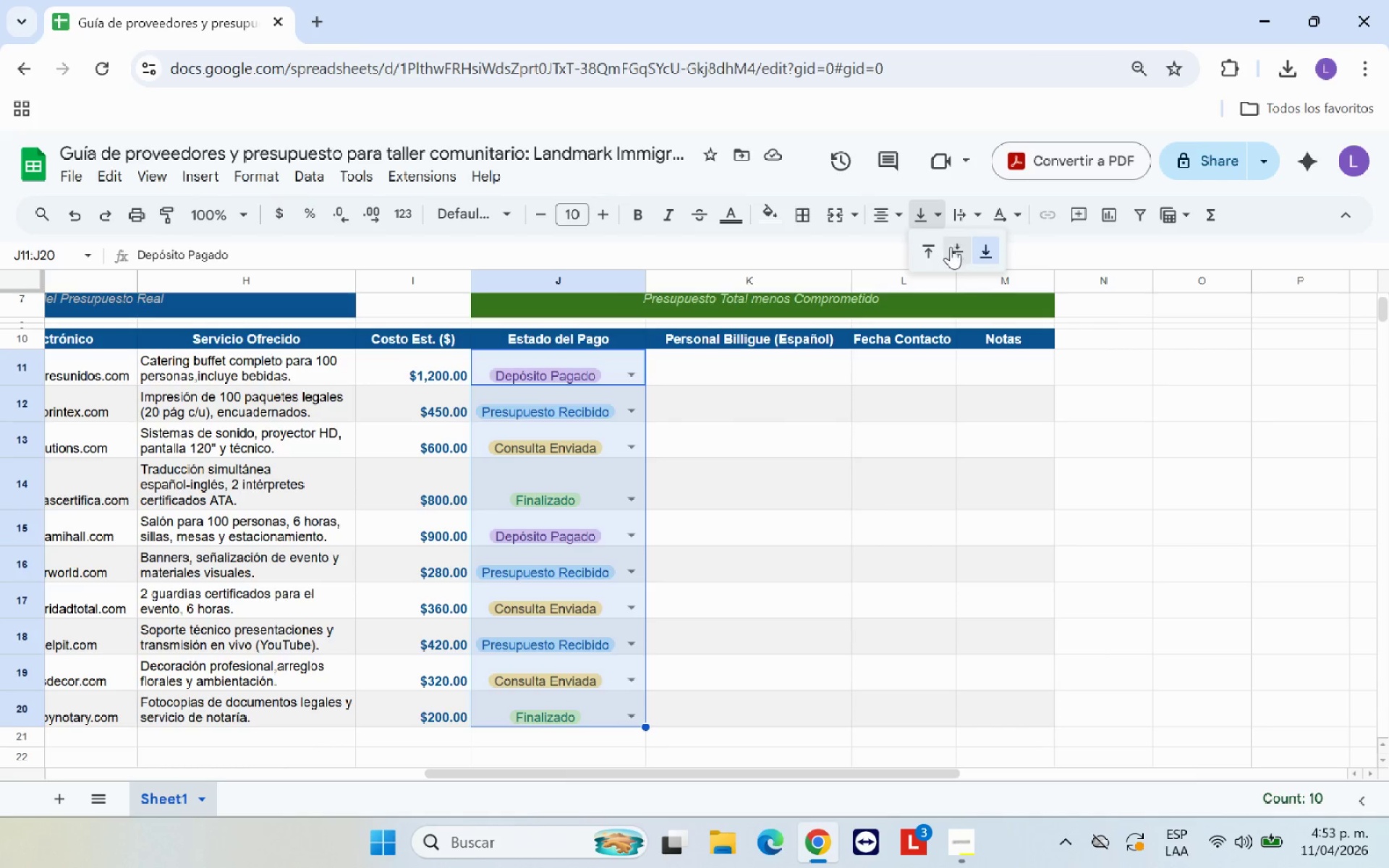 
left_click([953, 247])
 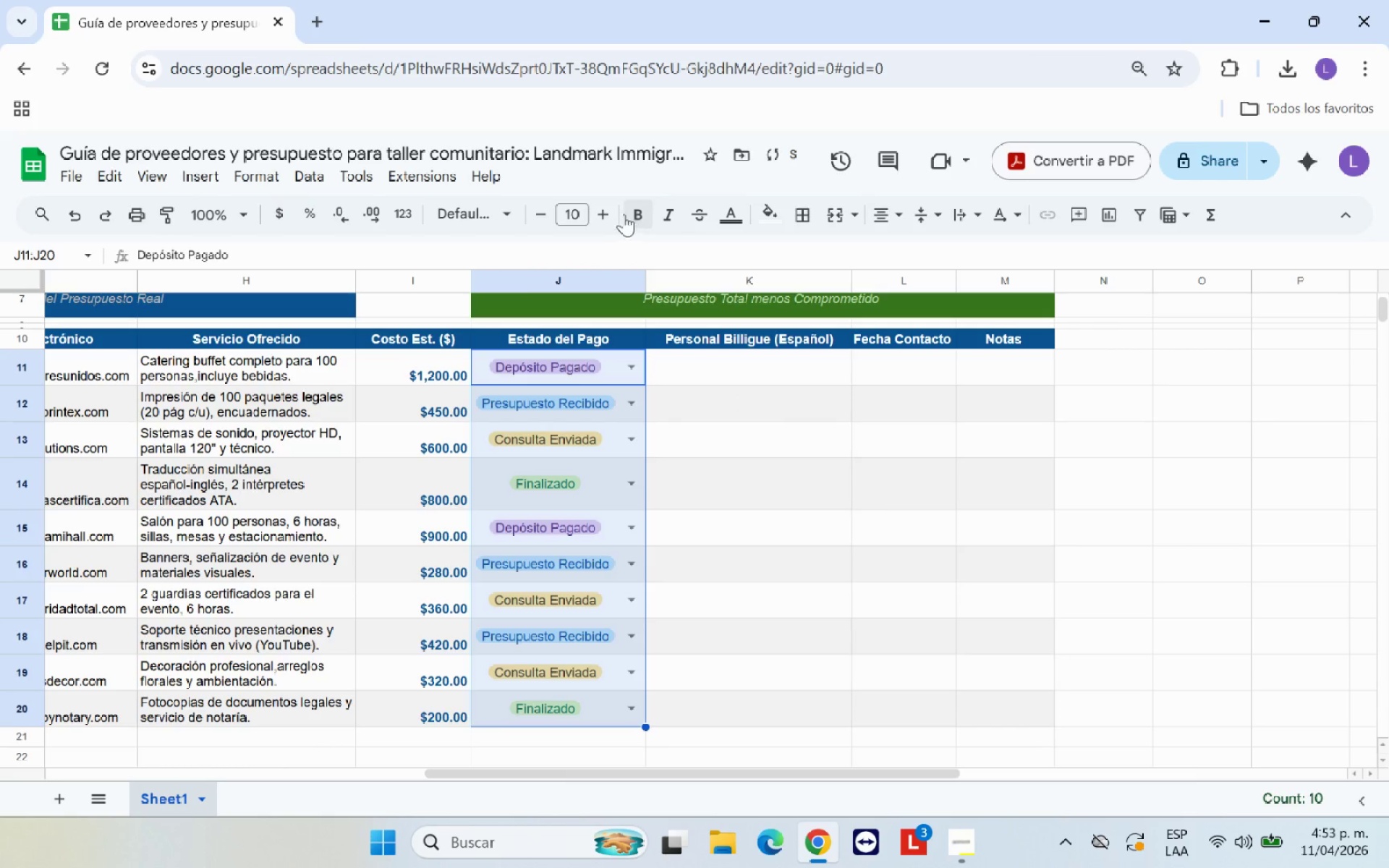 
left_click([609, 212])
 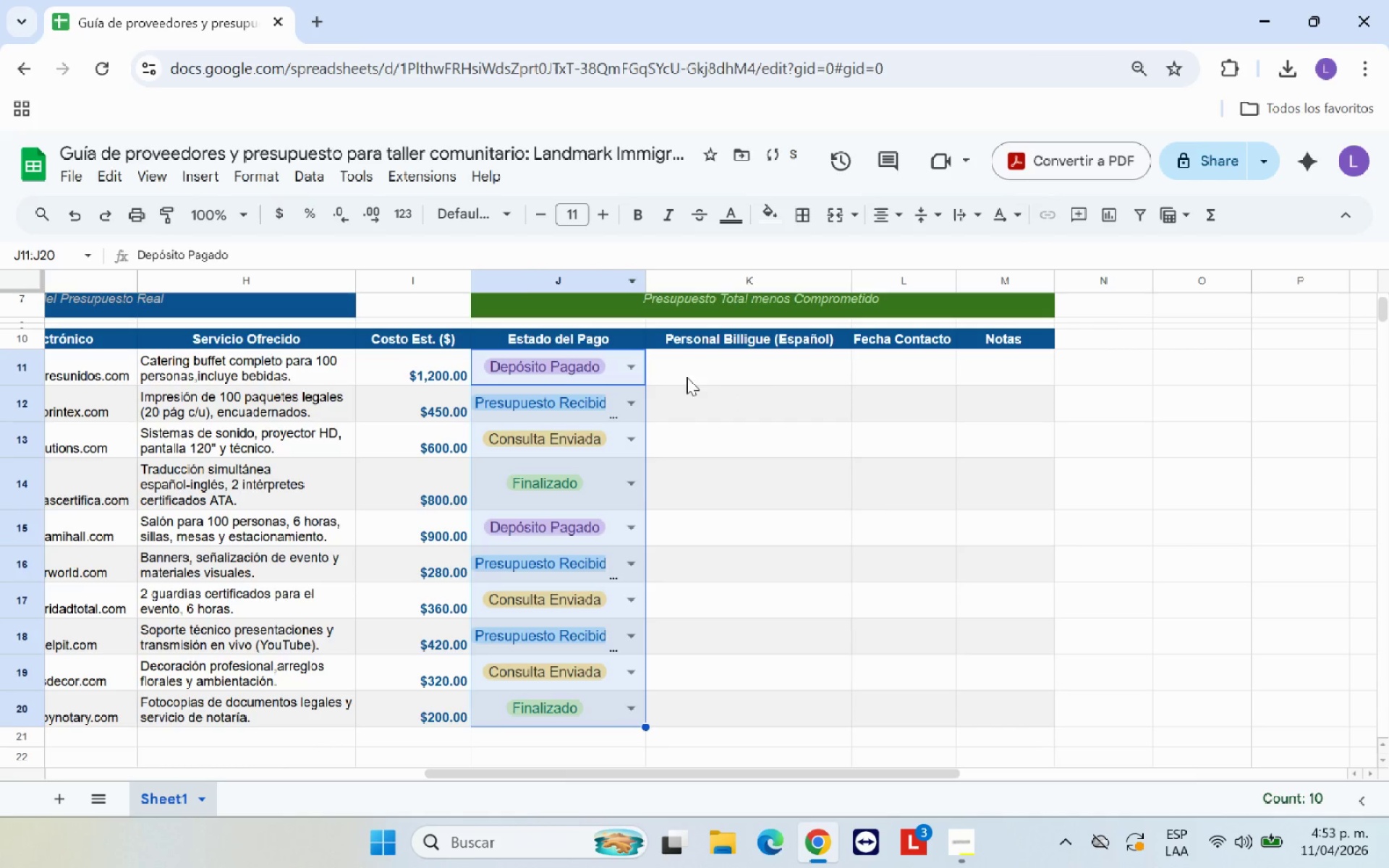 
left_click([699, 387])
 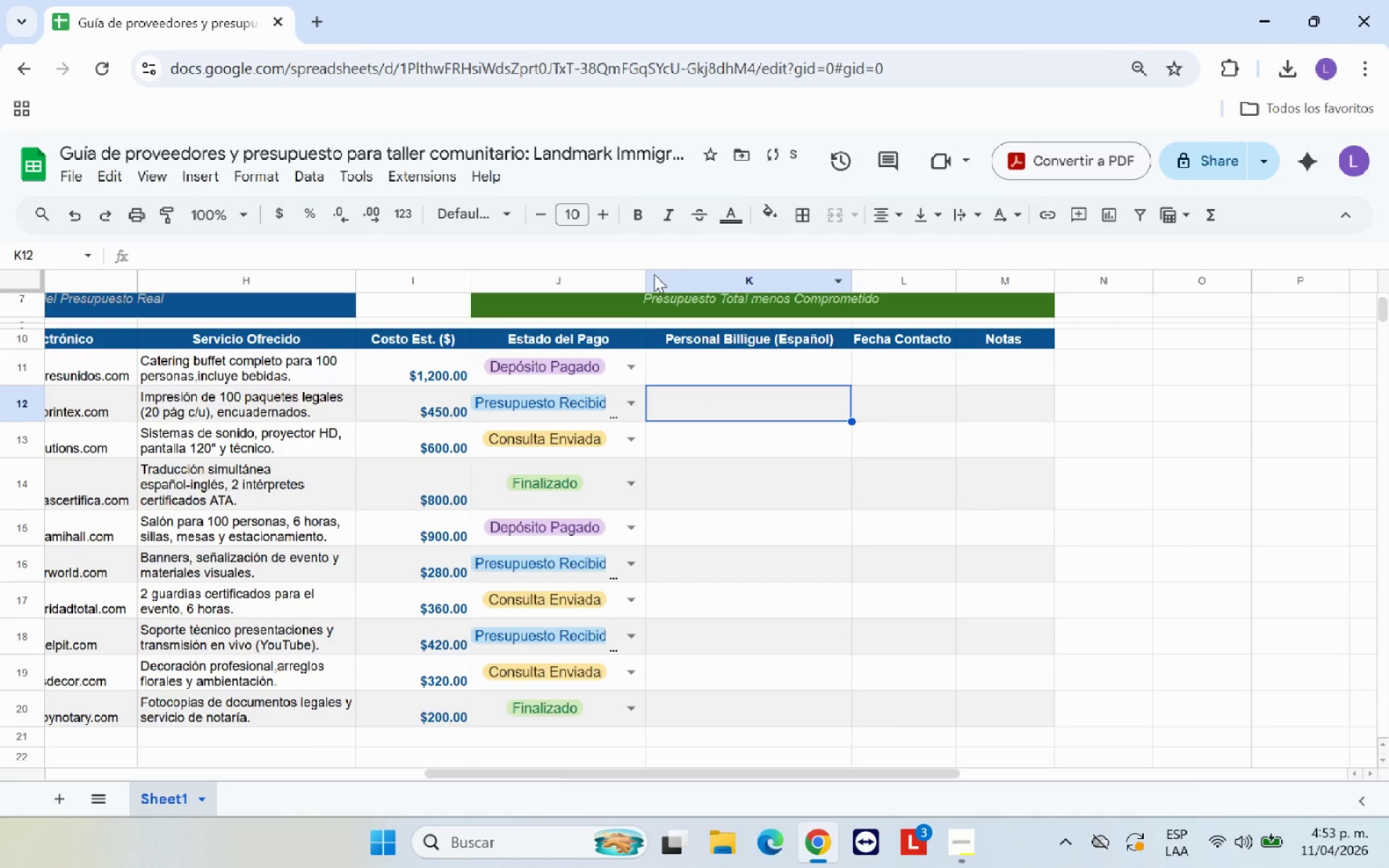 
left_click_drag(start_coordinate=[647, 278], to_coordinate=[653, 278])
 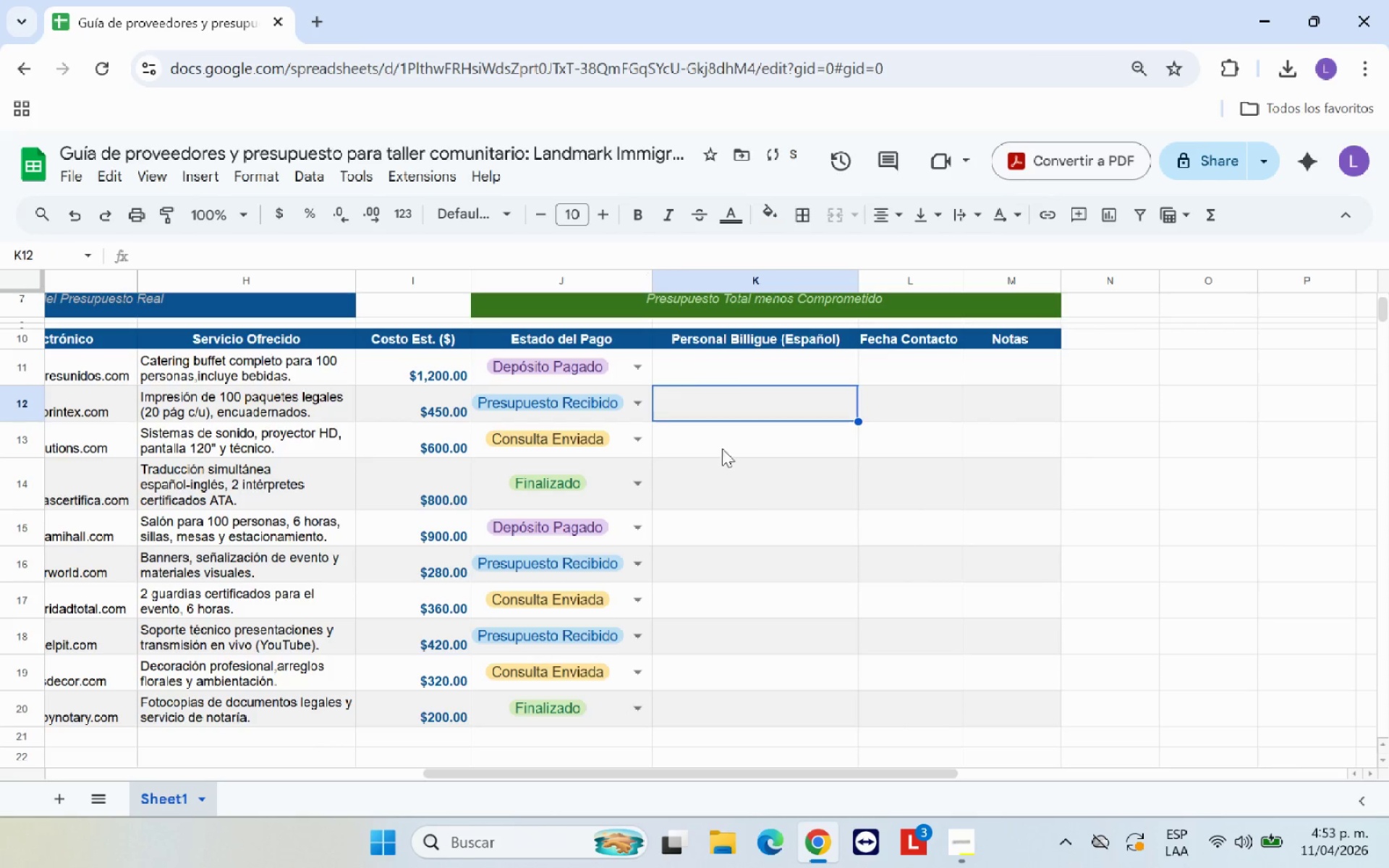 
left_click([749, 492])
 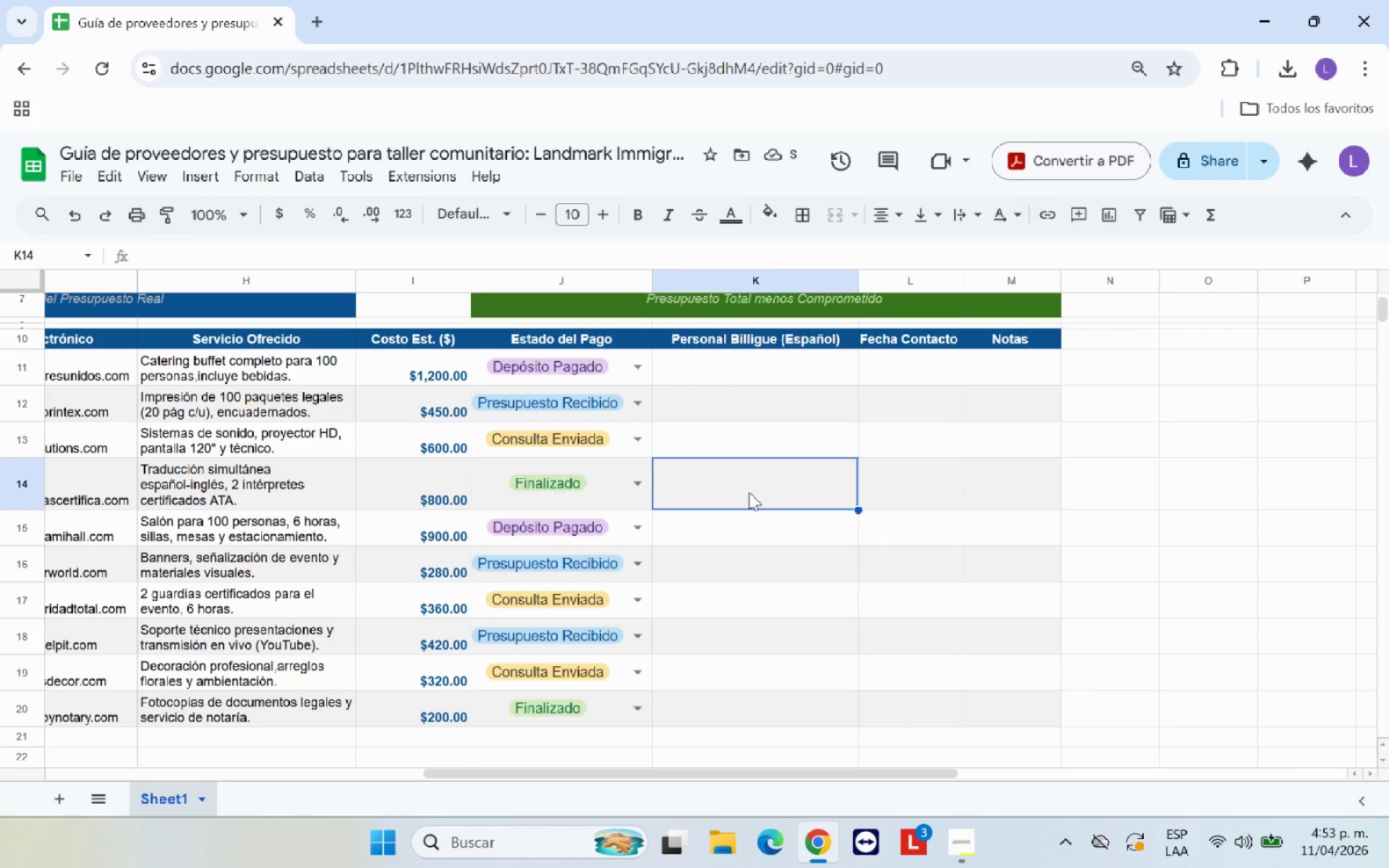 
scroll: coordinate [747, 512], scroll_direction: up, amount: 1.0
 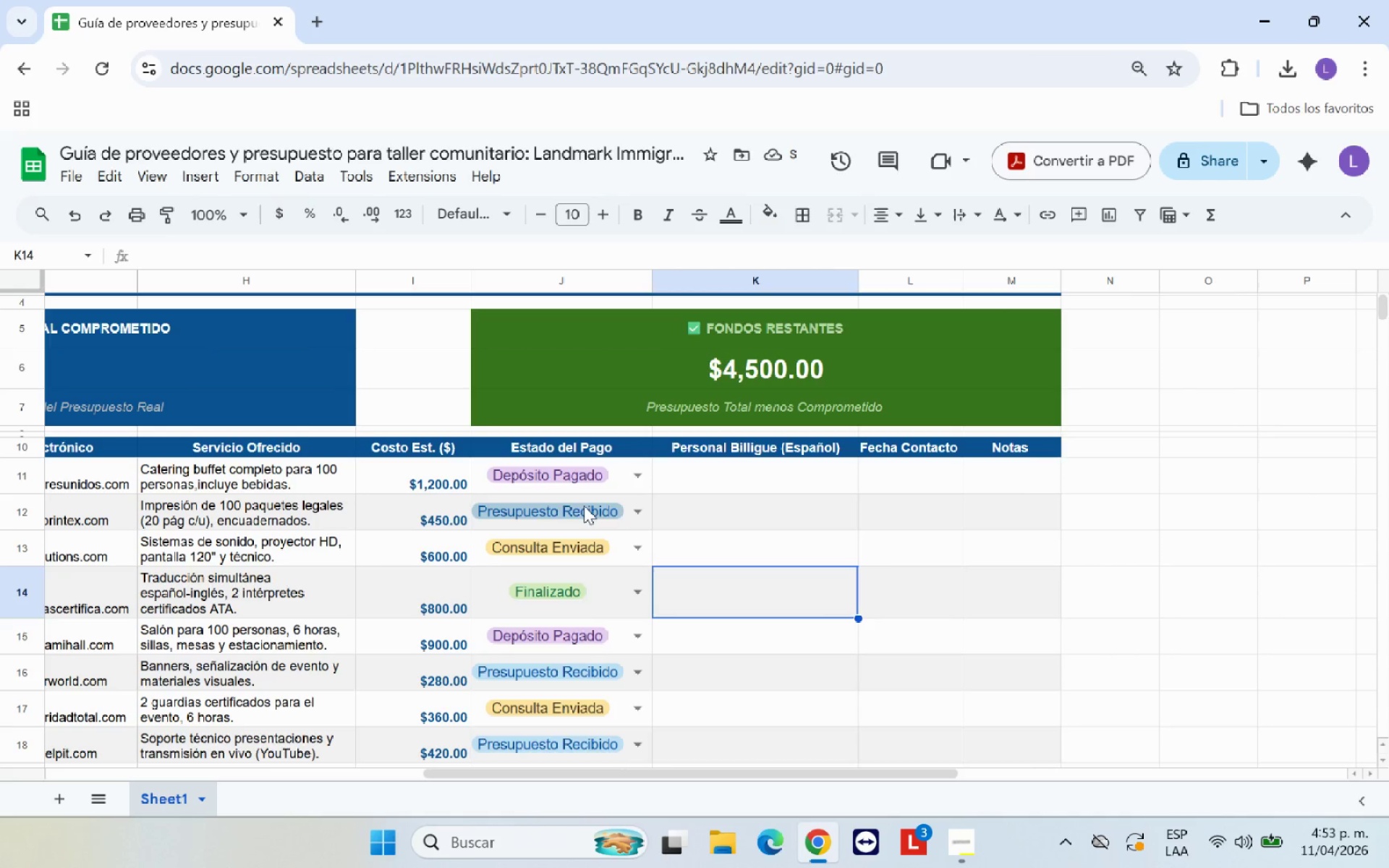 
scroll: coordinate [744, 535], scroll_direction: down, amount: 1.0
 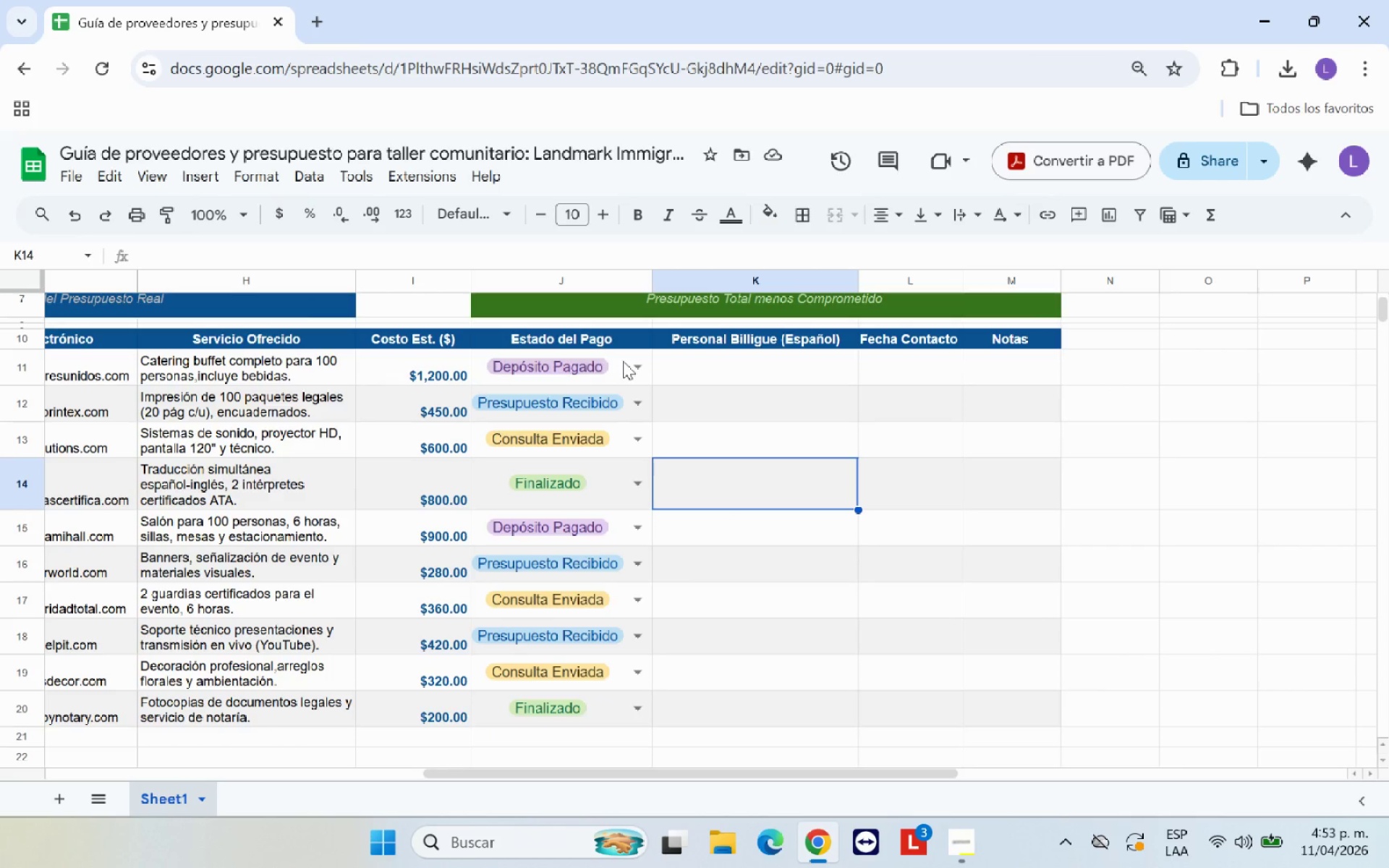 
left_click_drag(start_coordinate=[627, 361], to_coordinate=[602, 722])
 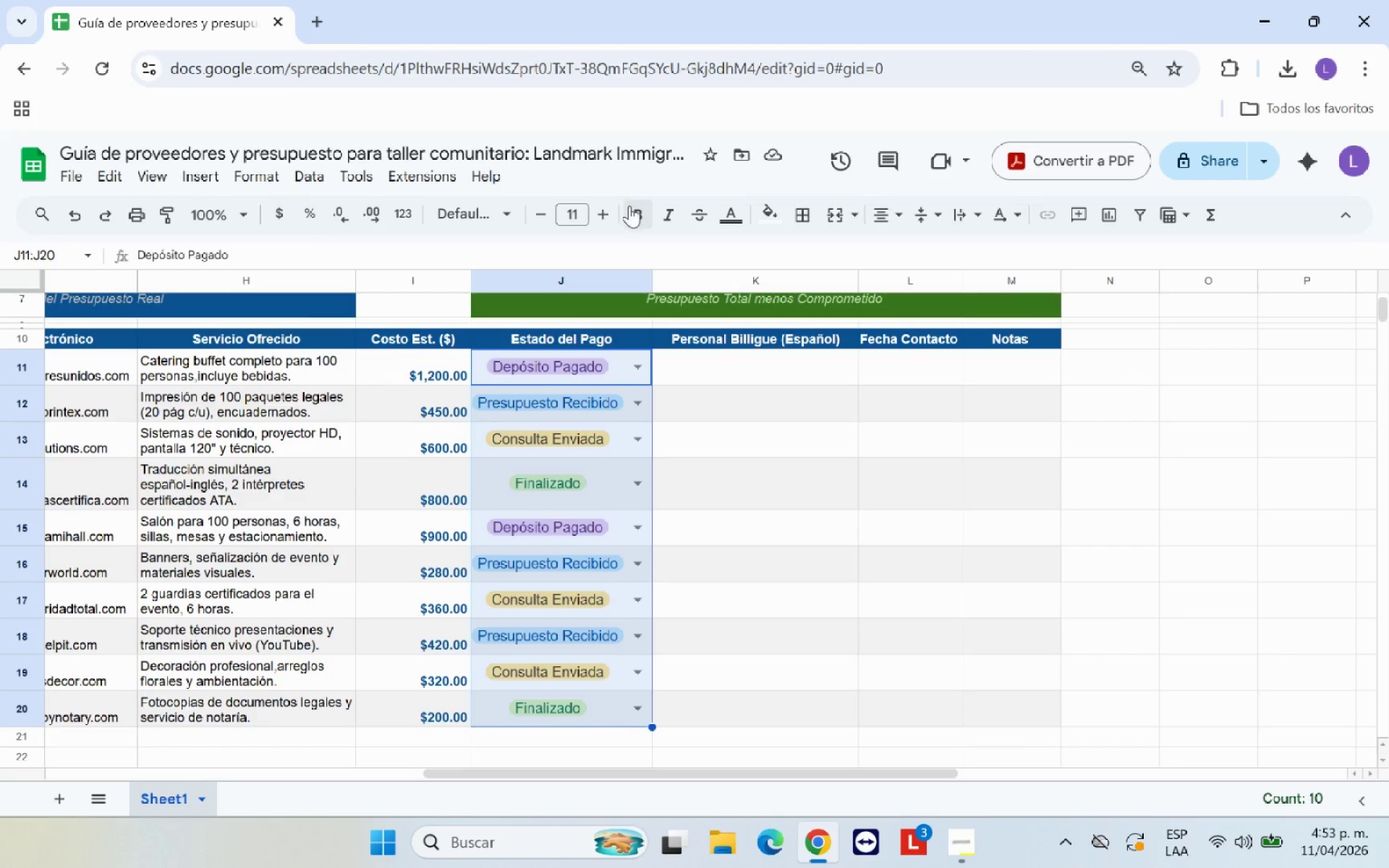 
left_click([637, 213])
 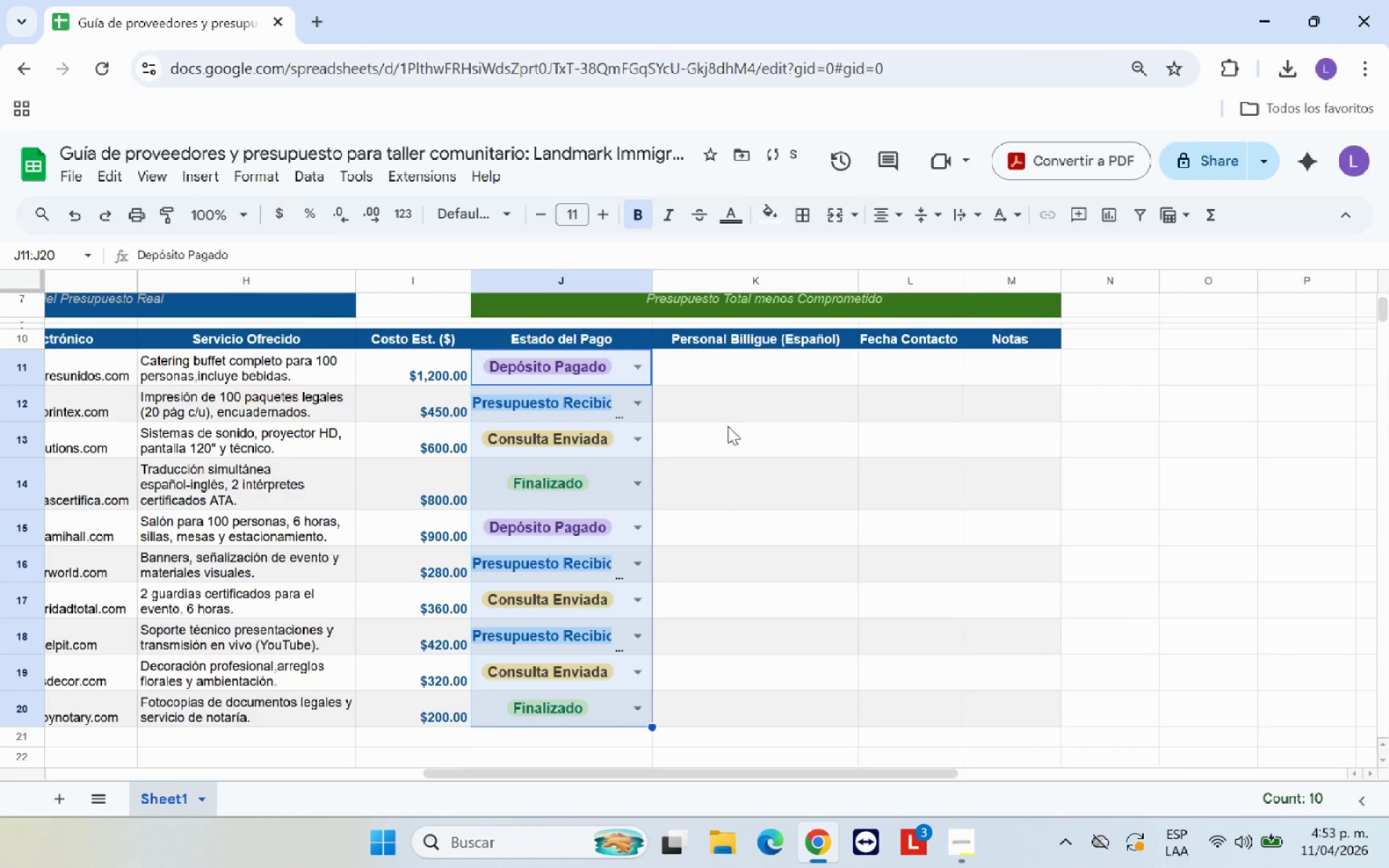 
left_click([757, 435])
 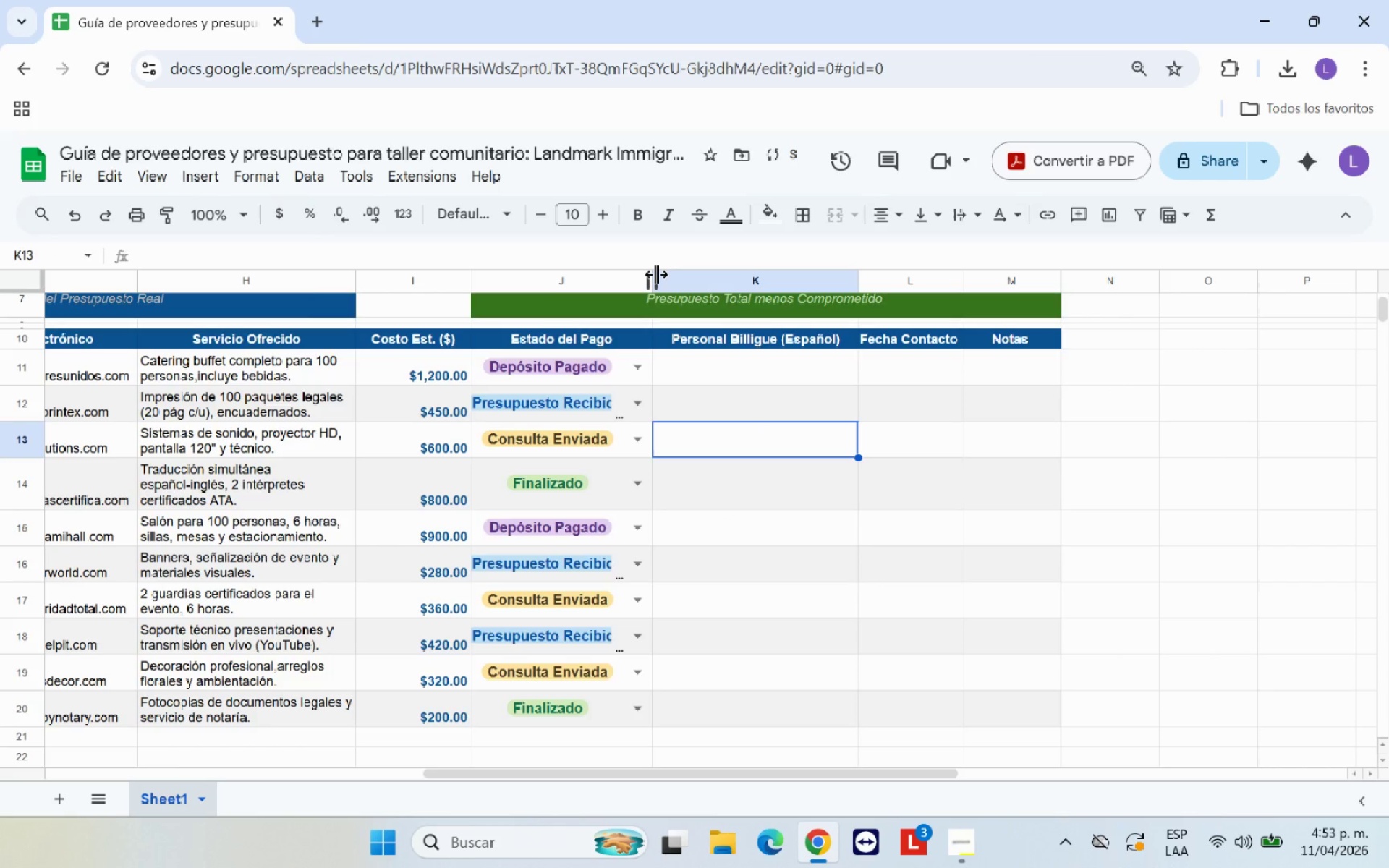 
left_click_drag(start_coordinate=[656, 274], to_coordinate=[671, 274])
 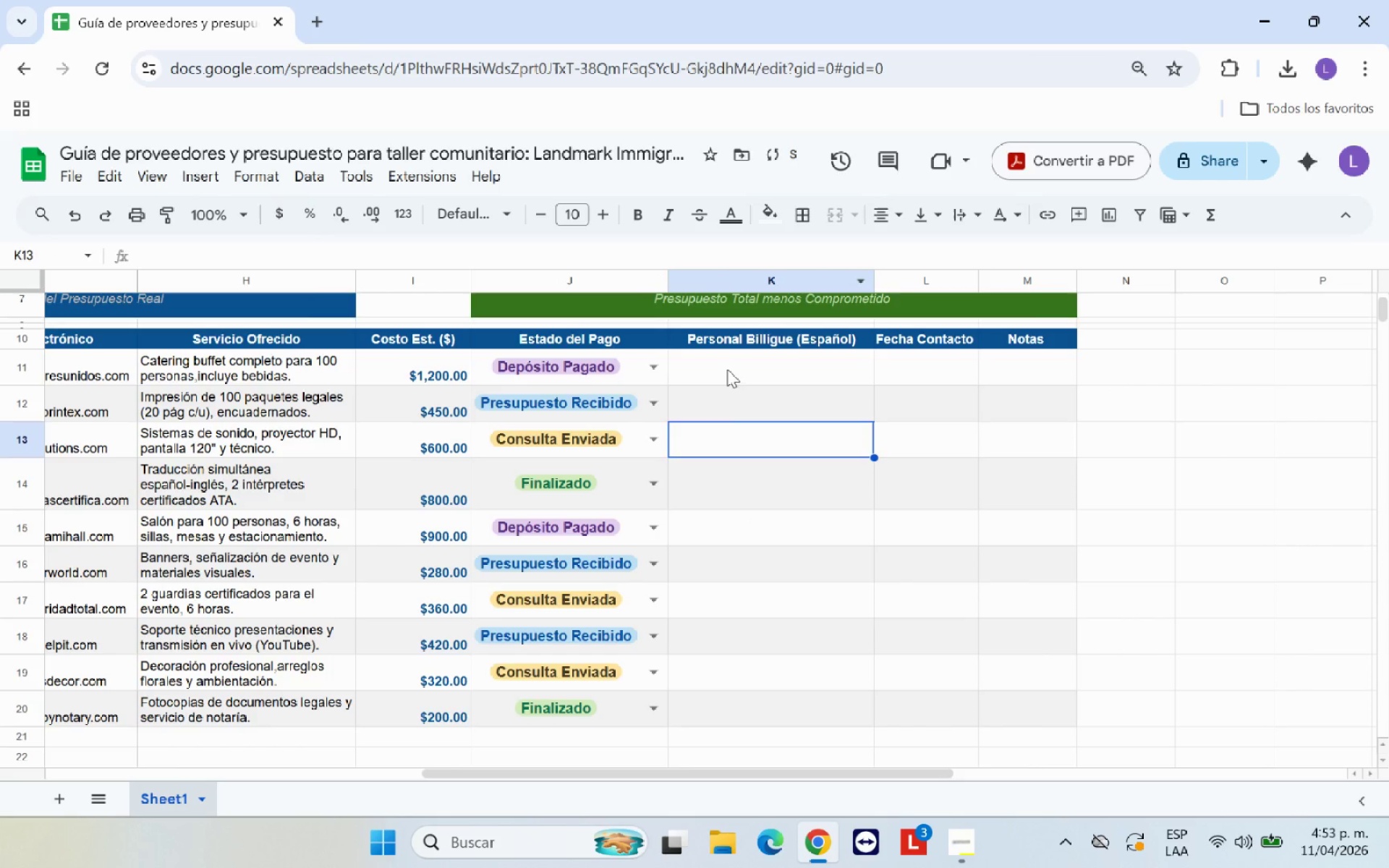 
left_click([727, 369])
 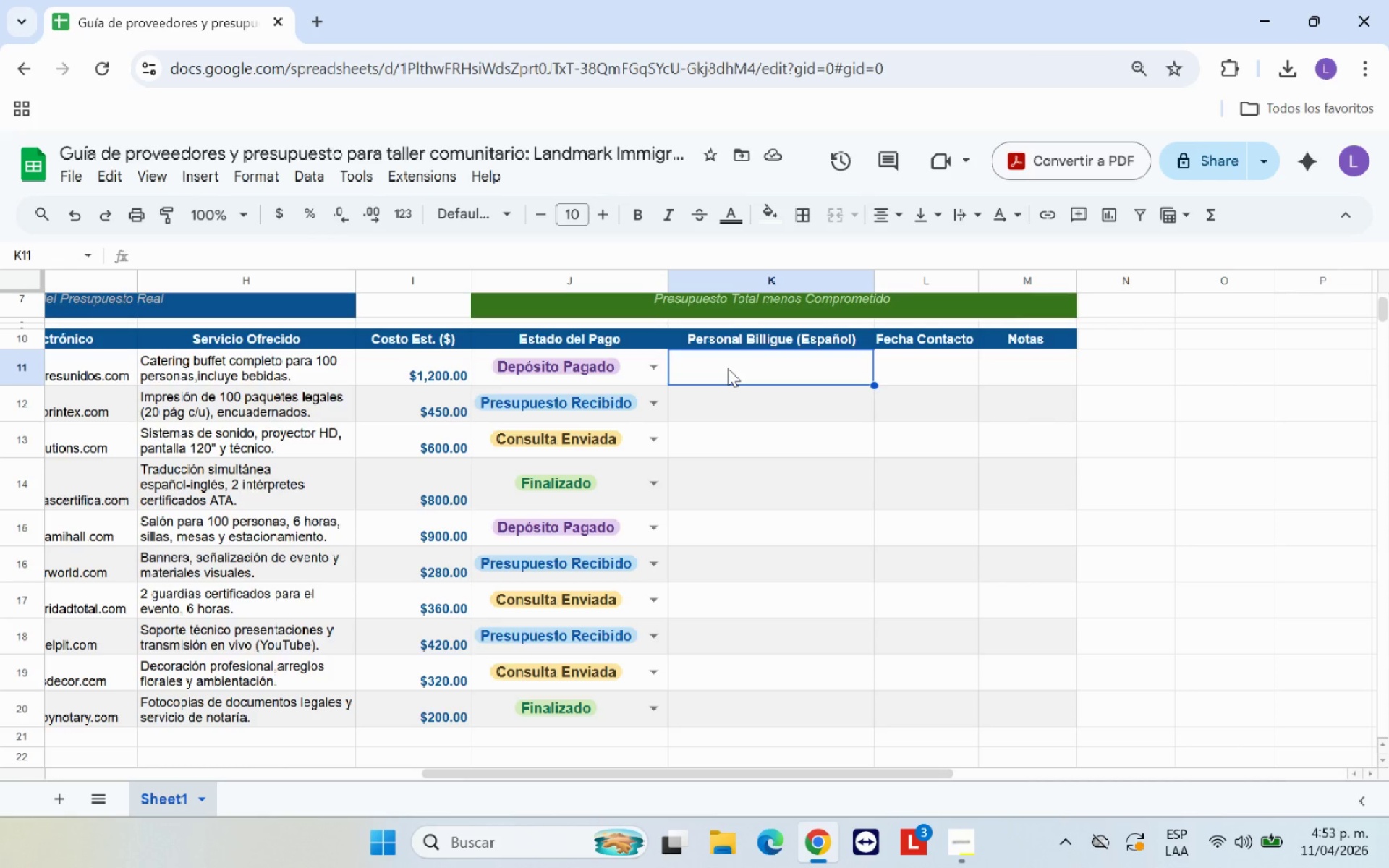 
wait(15.88)
 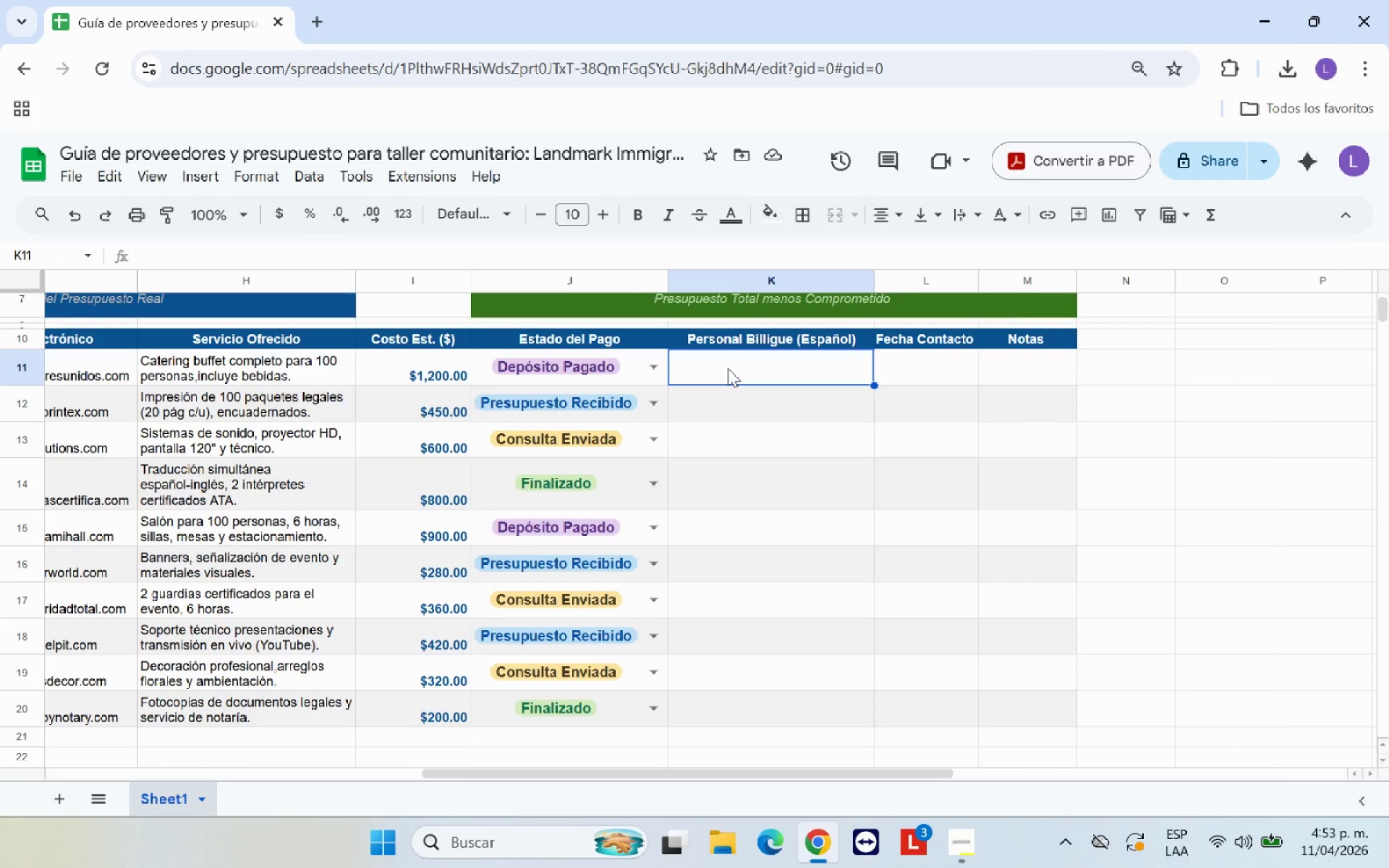 
left_click_drag(start_coordinate=[794, 366], to_coordinate=[833, 711])
 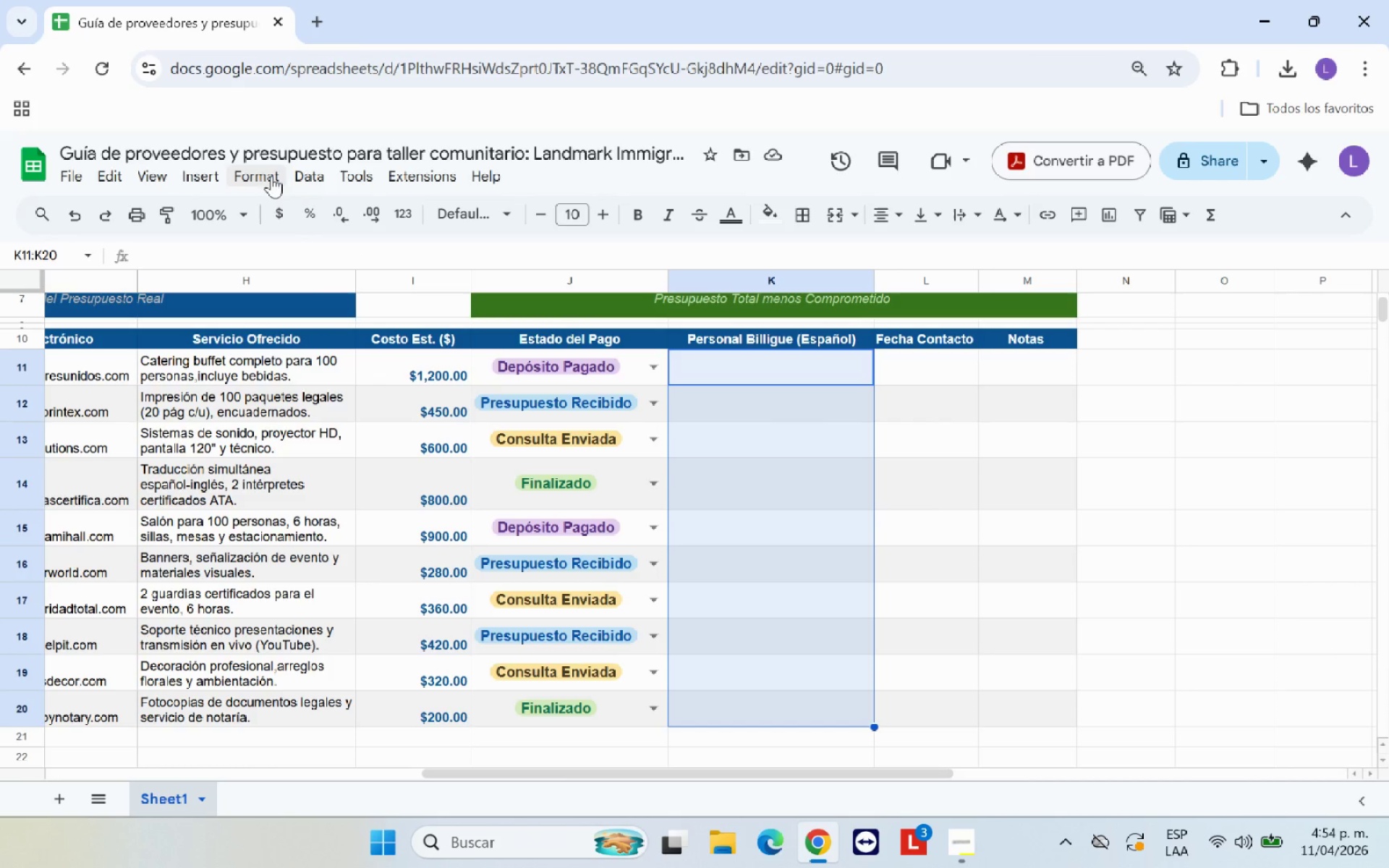 
left_click([311, 178])
 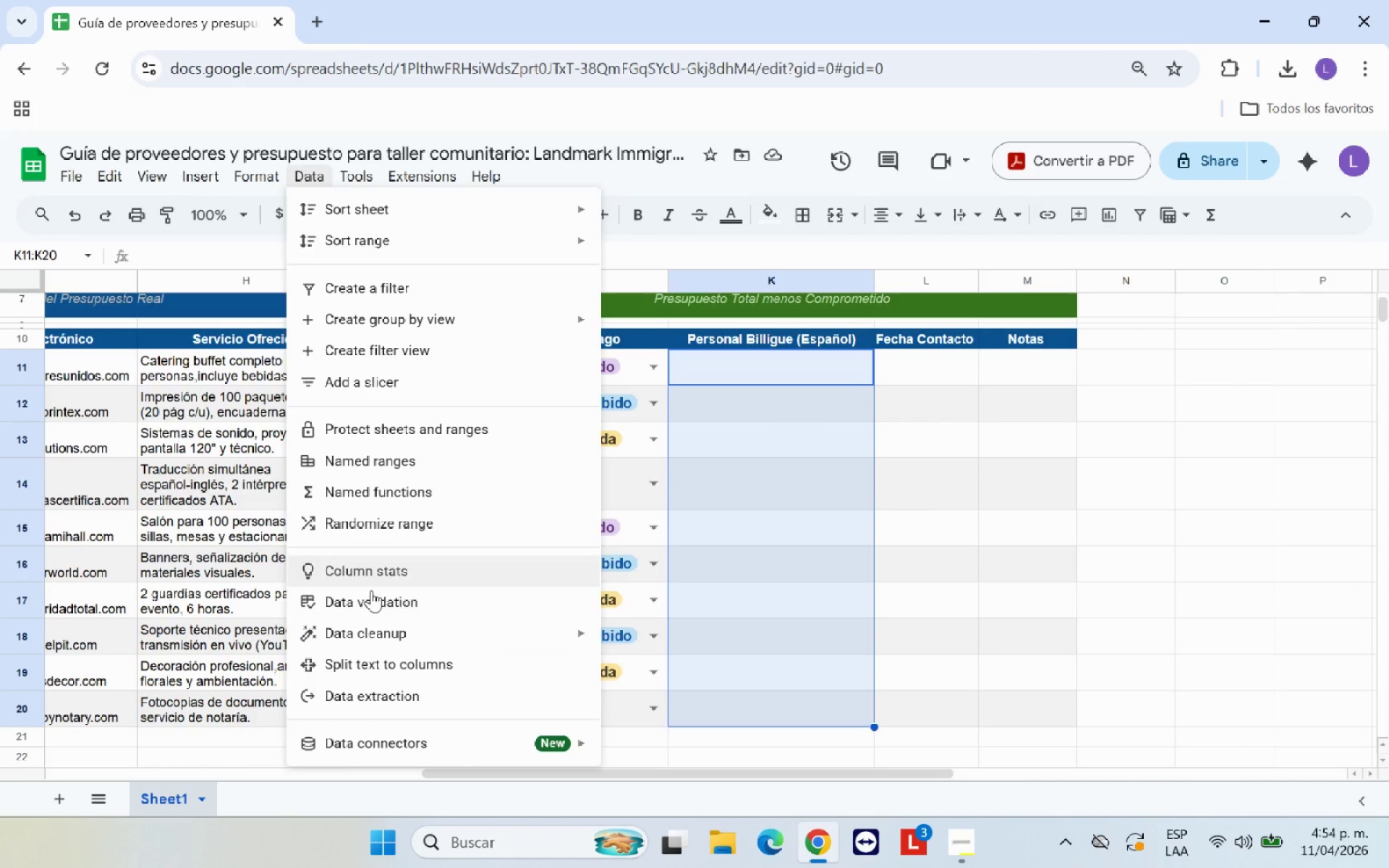 
left_click([373, 596])
 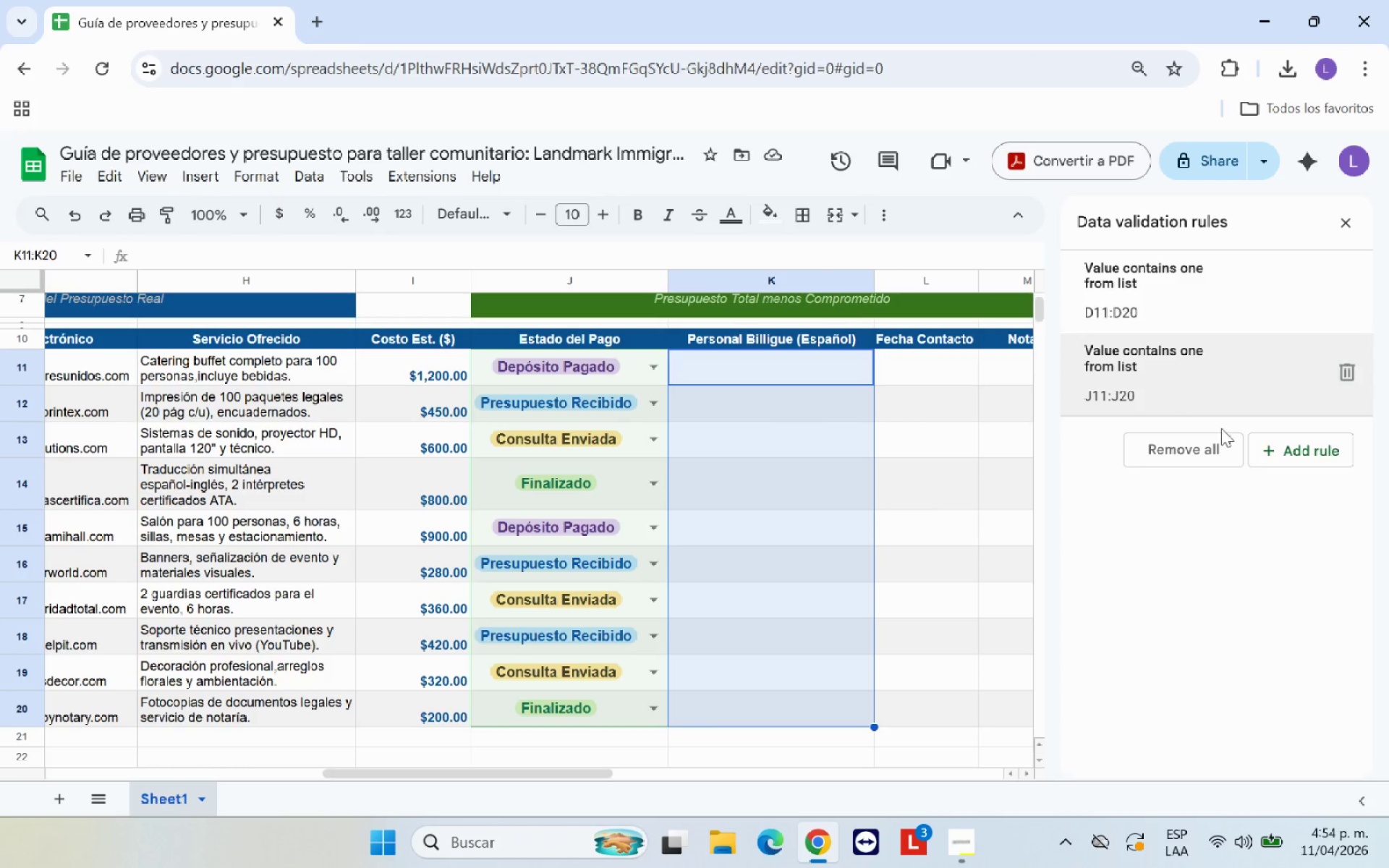 
left_click([1278, 456])
 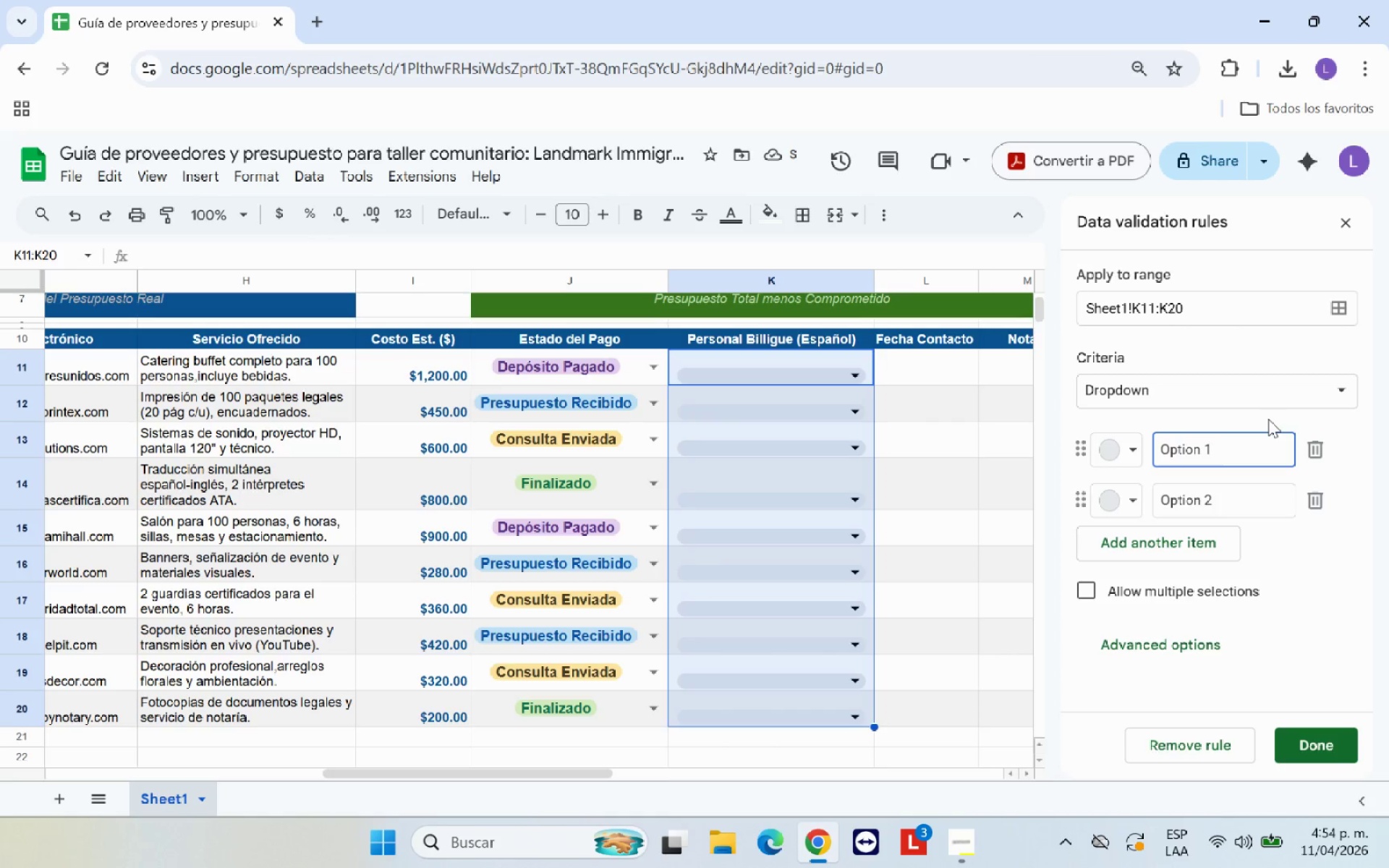 
wait(5.05)
 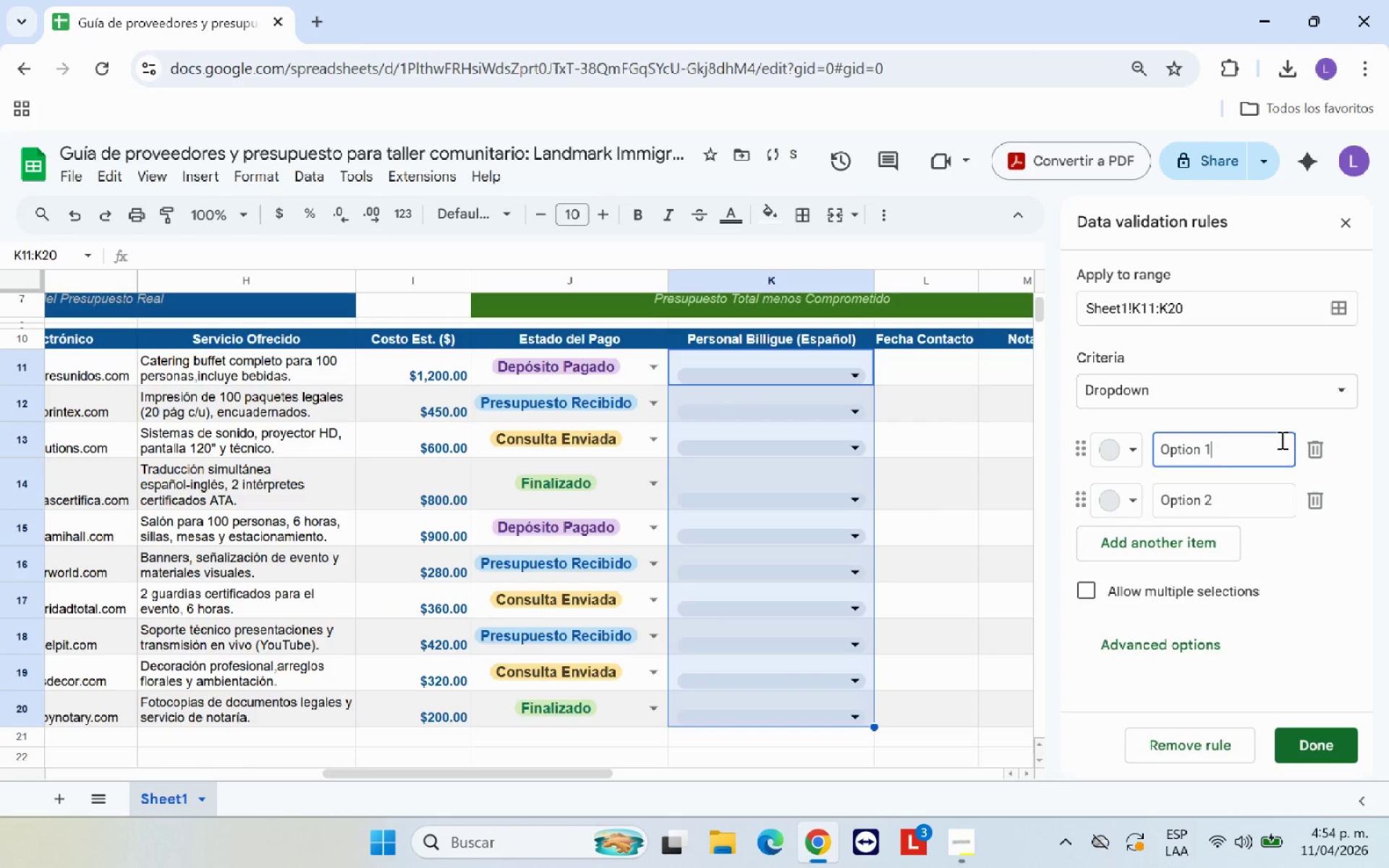 
hold_key(key=Backspace, duration=1.06)
 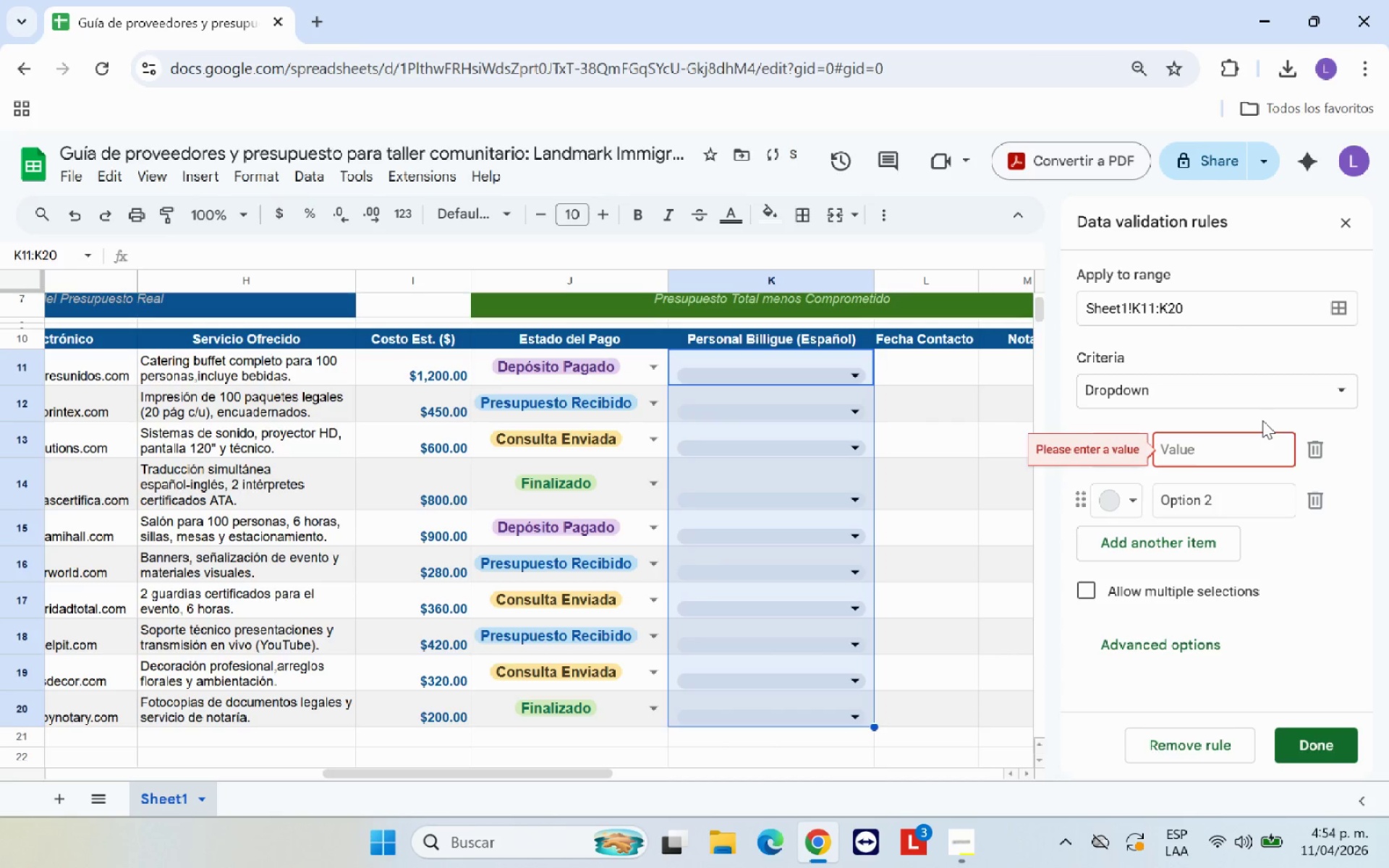 
key(CapsLock)
 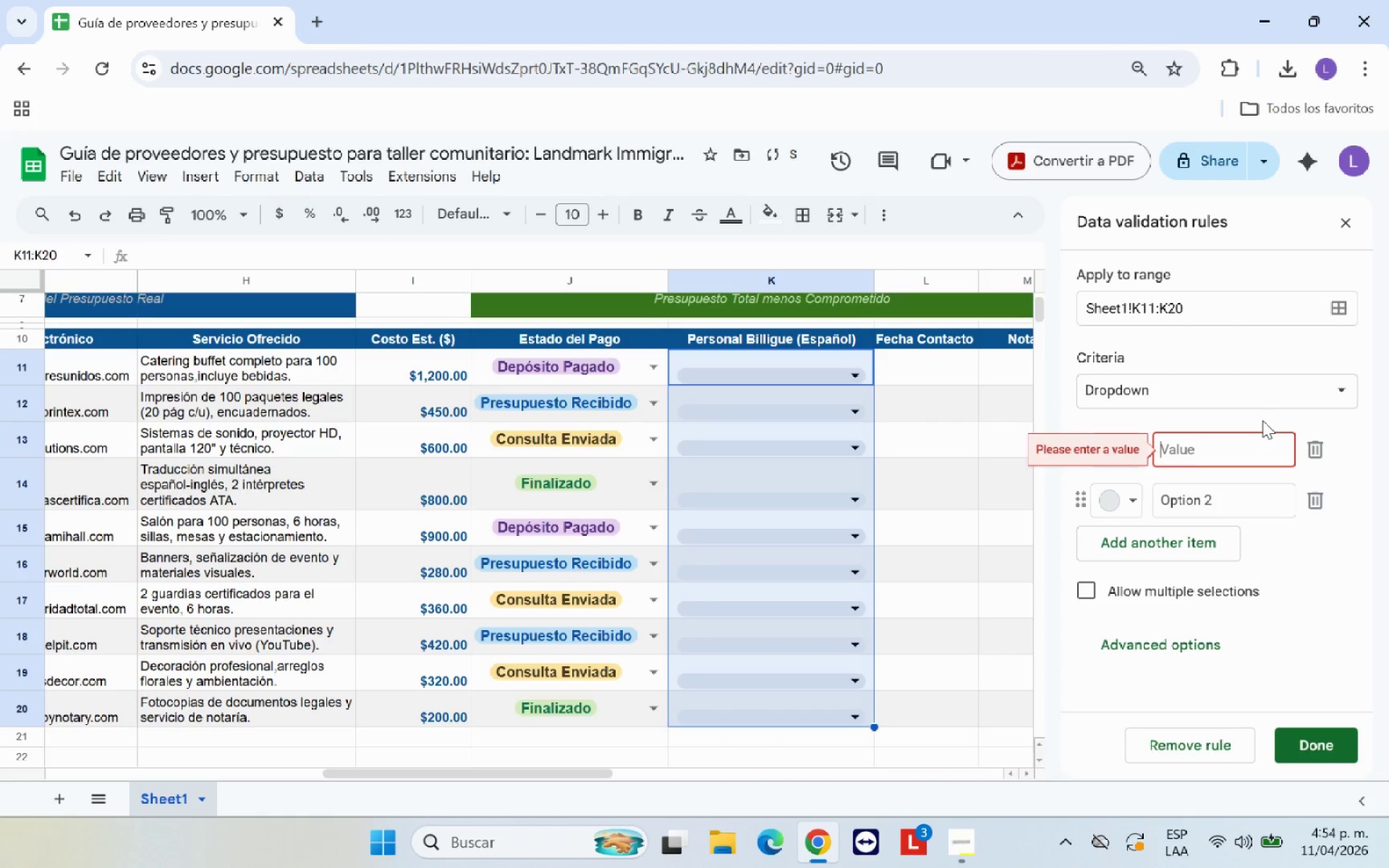 
key(S)
 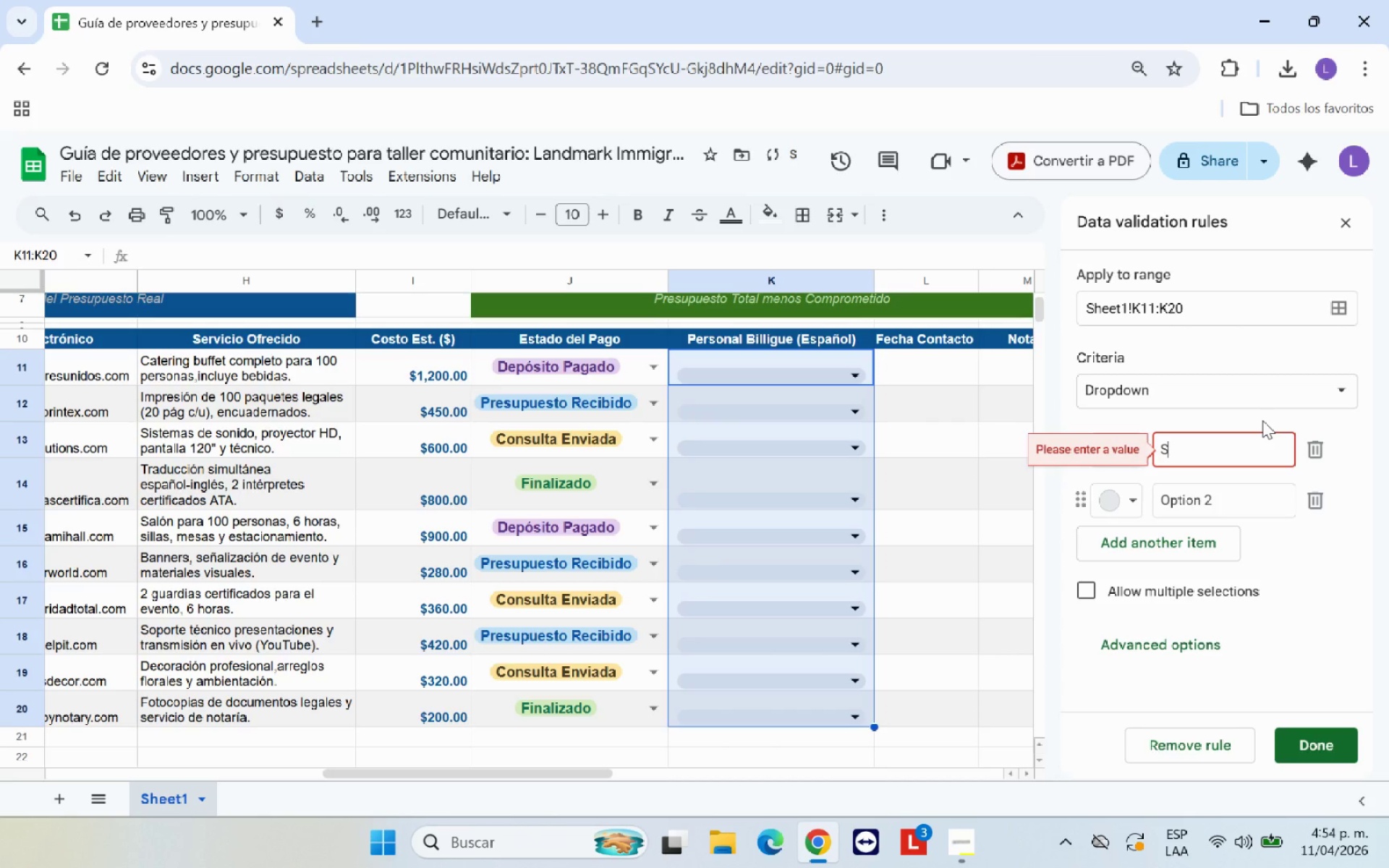 
key(CapsLock)
 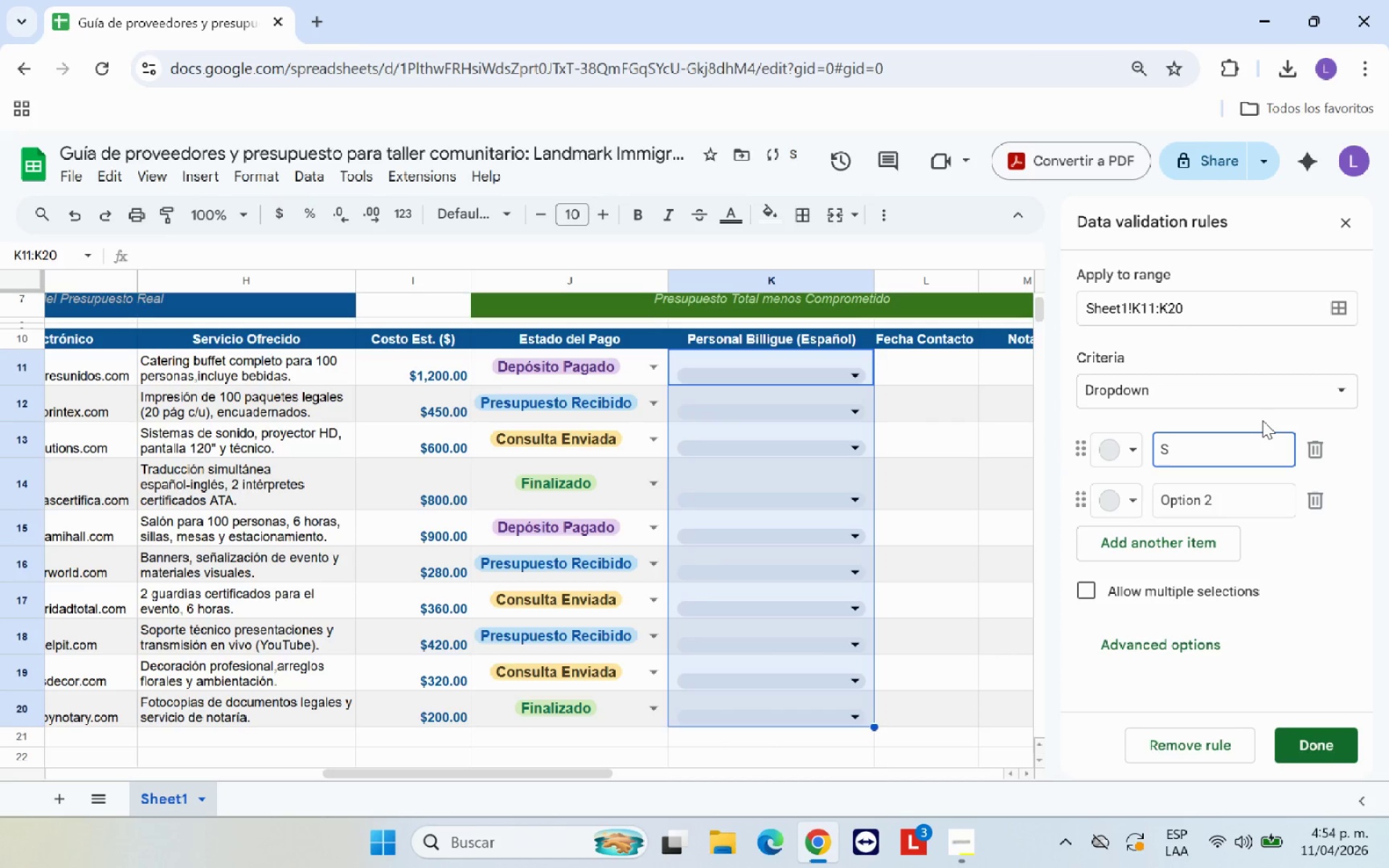 
key(I)
 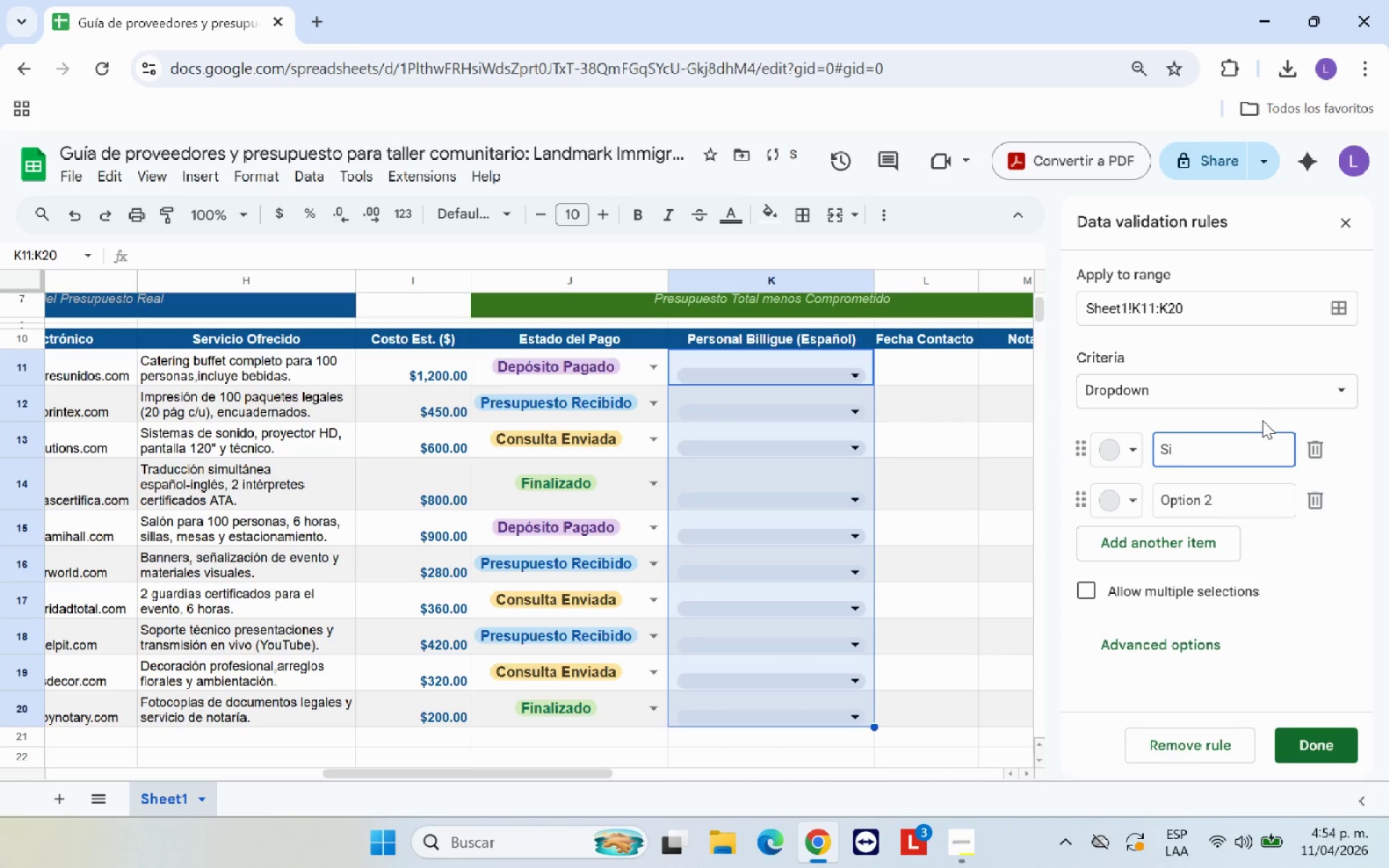 
key(Semicolon)
 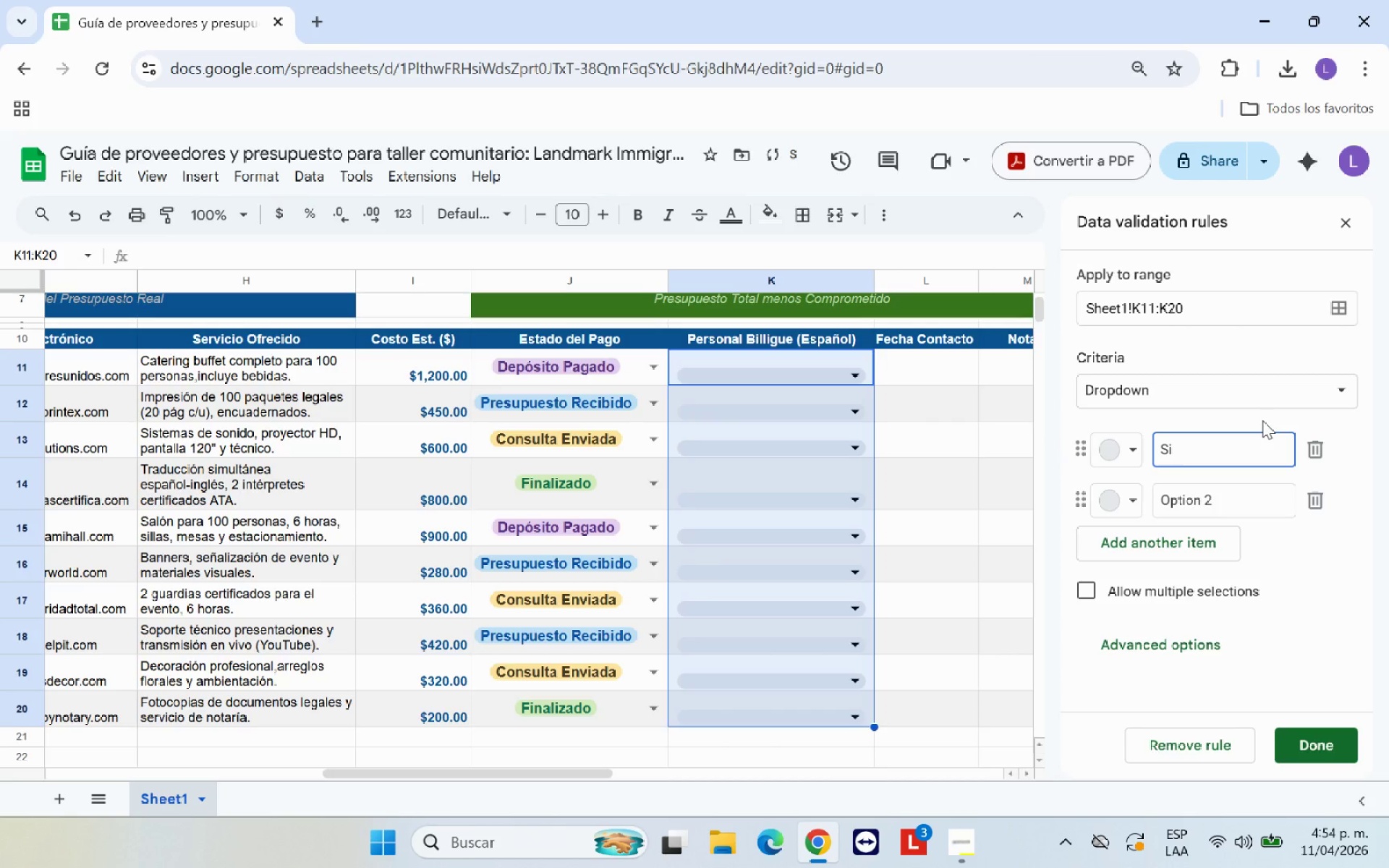 
key(Backspace)
 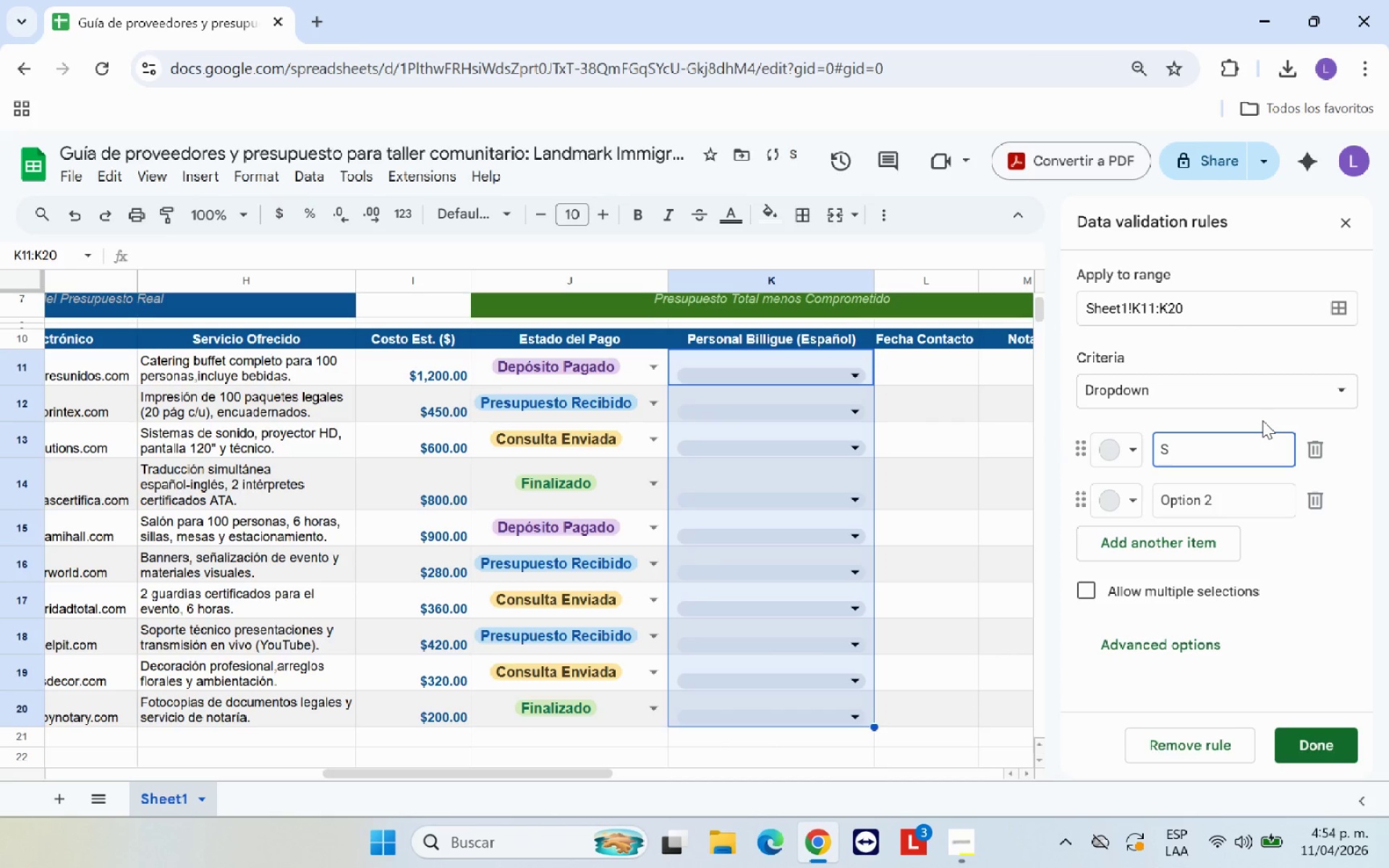 
hold_key(key=Semicolon, duration=0.31)
 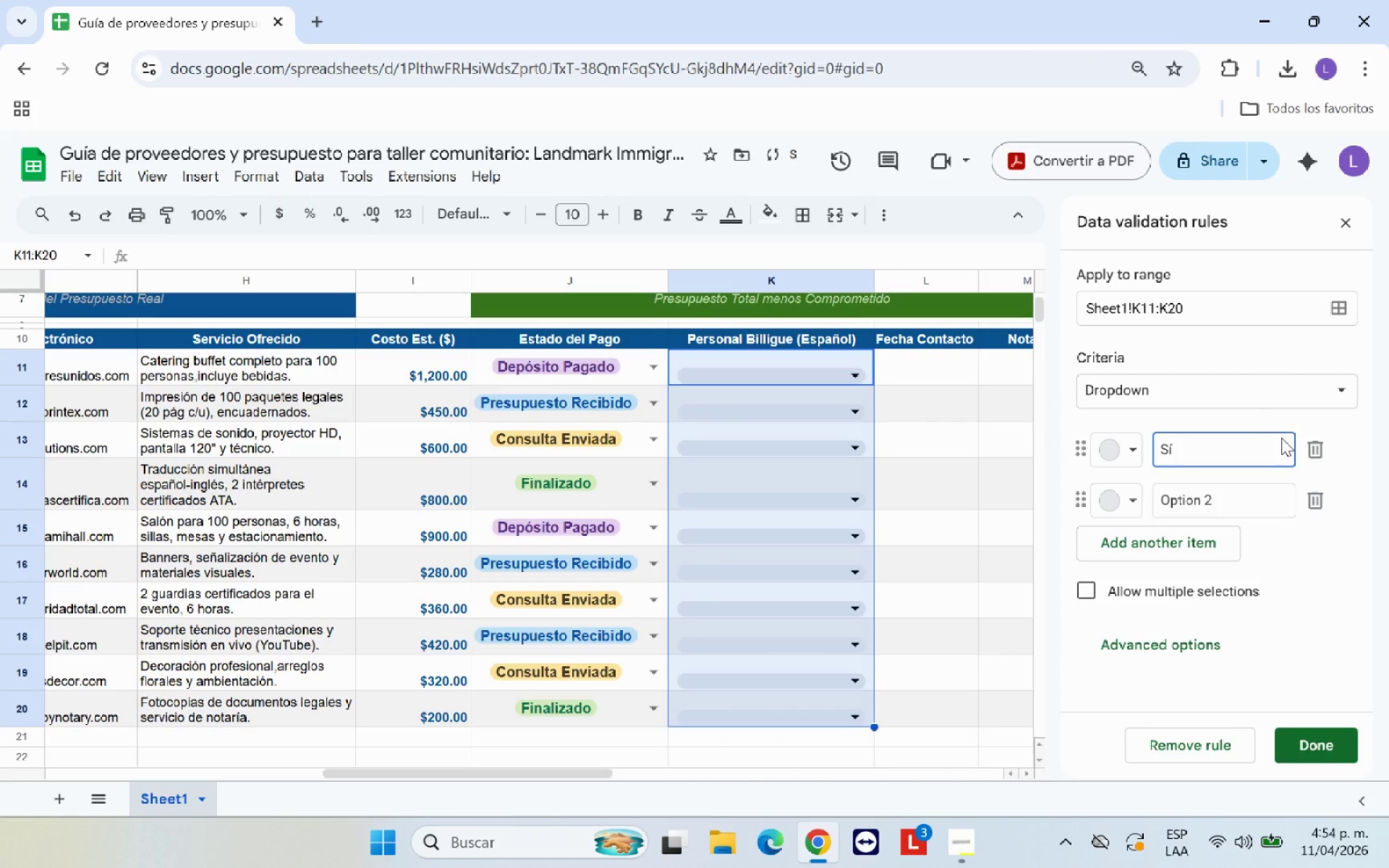 
key(I)
 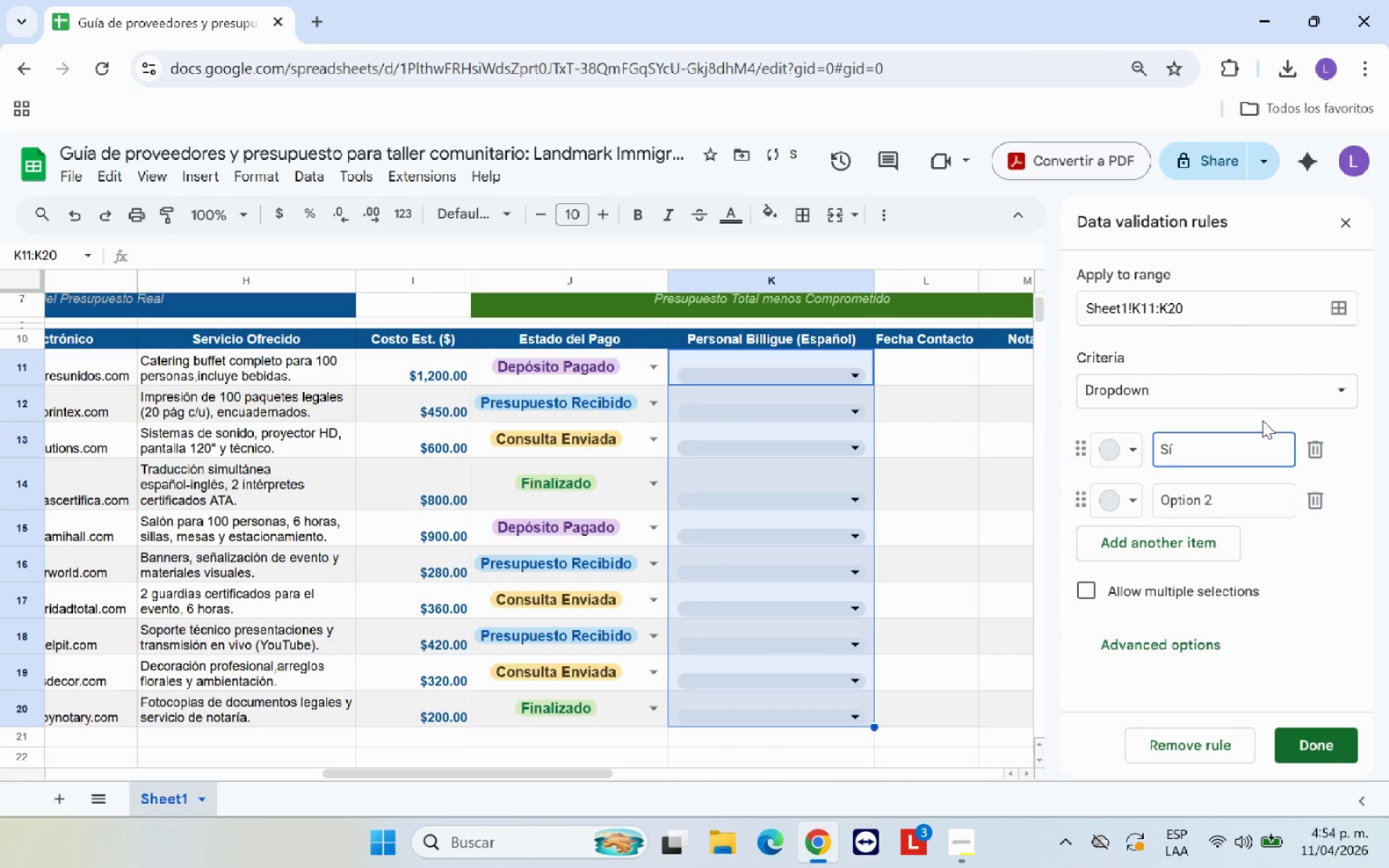 
scroll: coordinate [1265, 423], scroll_direction: down, amount: 1.0
 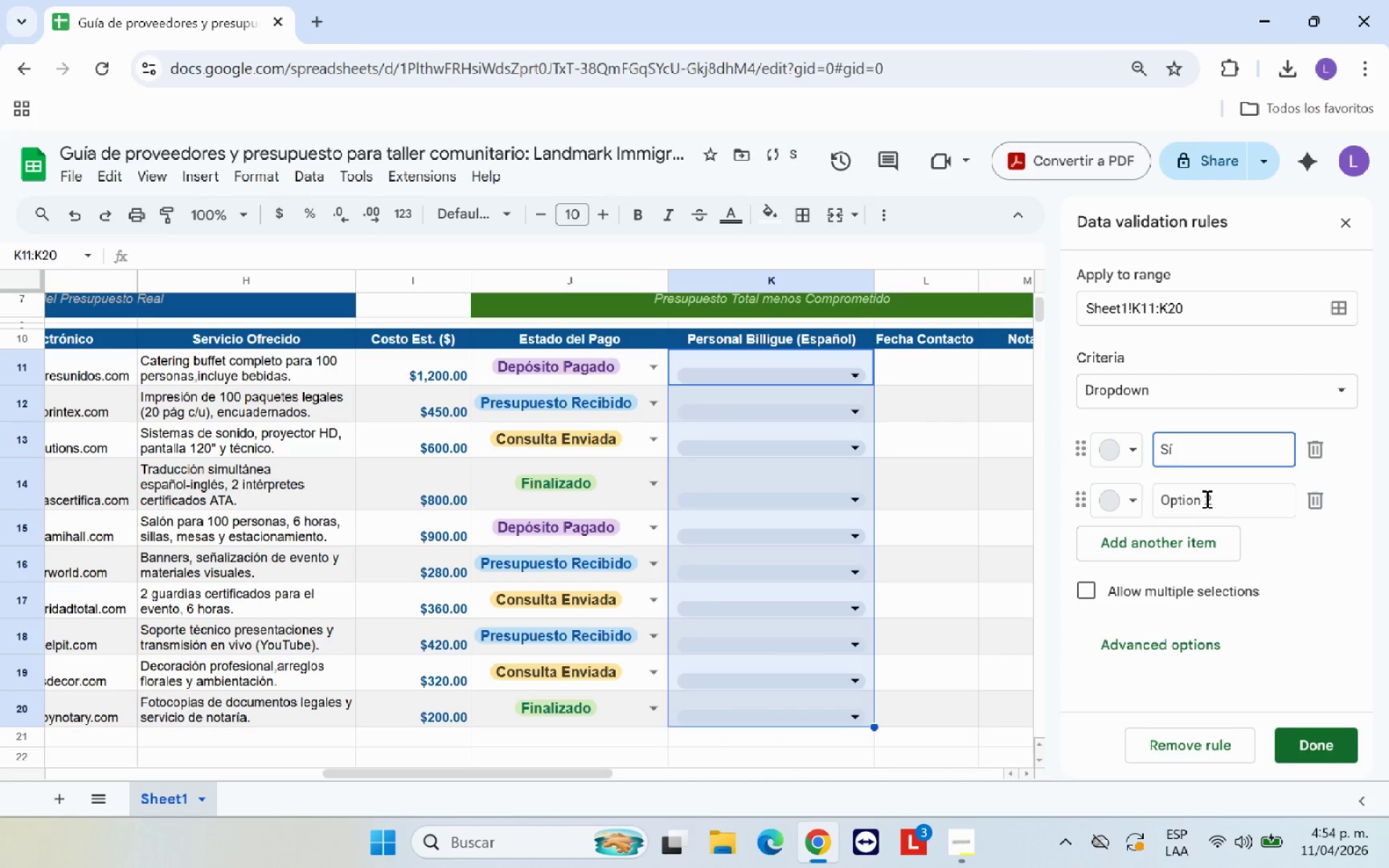 
left_click_drag(start_coordinate=[1213, 498], to_coordinate=[1153, 503])
 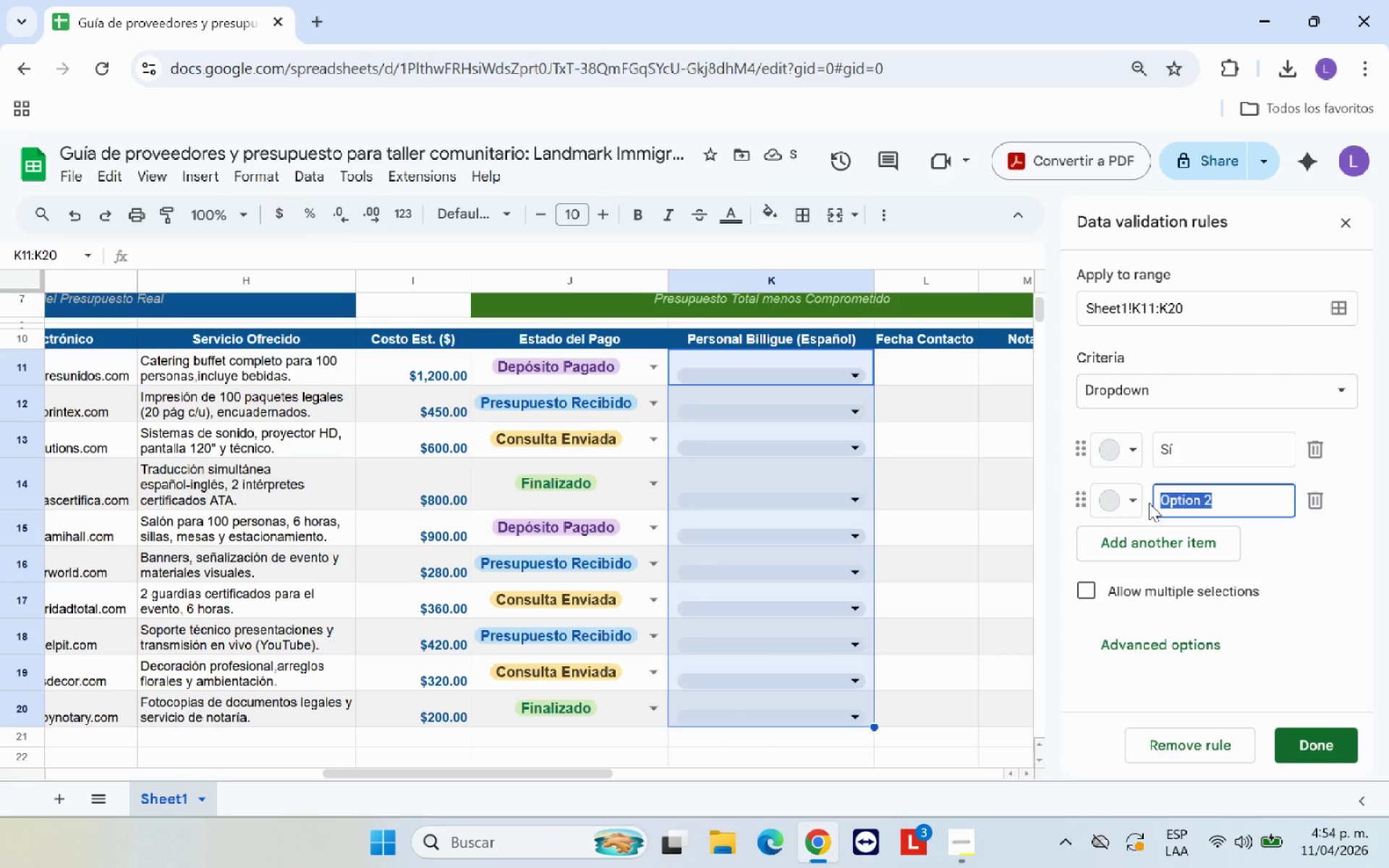 
key(Backspace)
 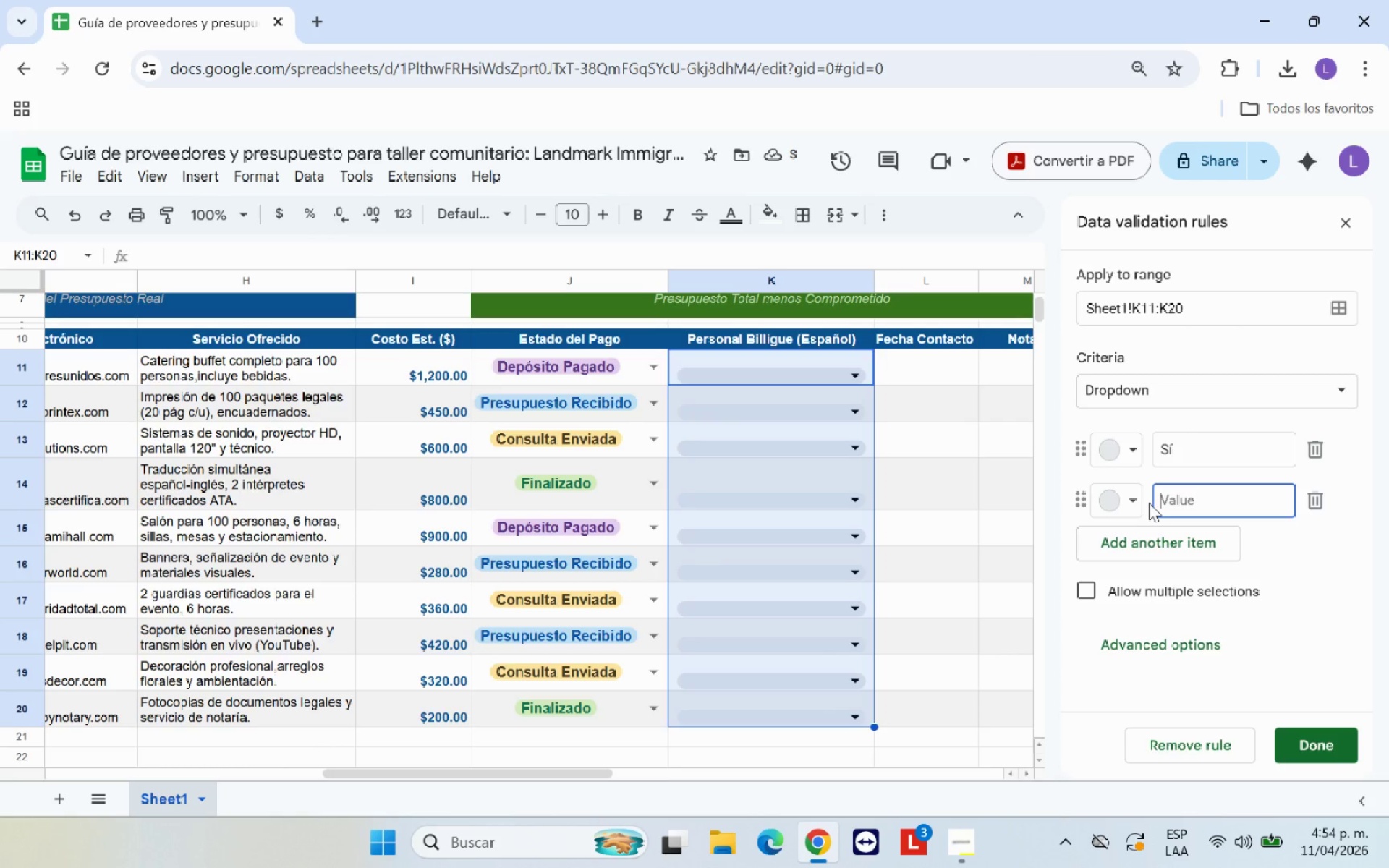 
key(CapsLock)
 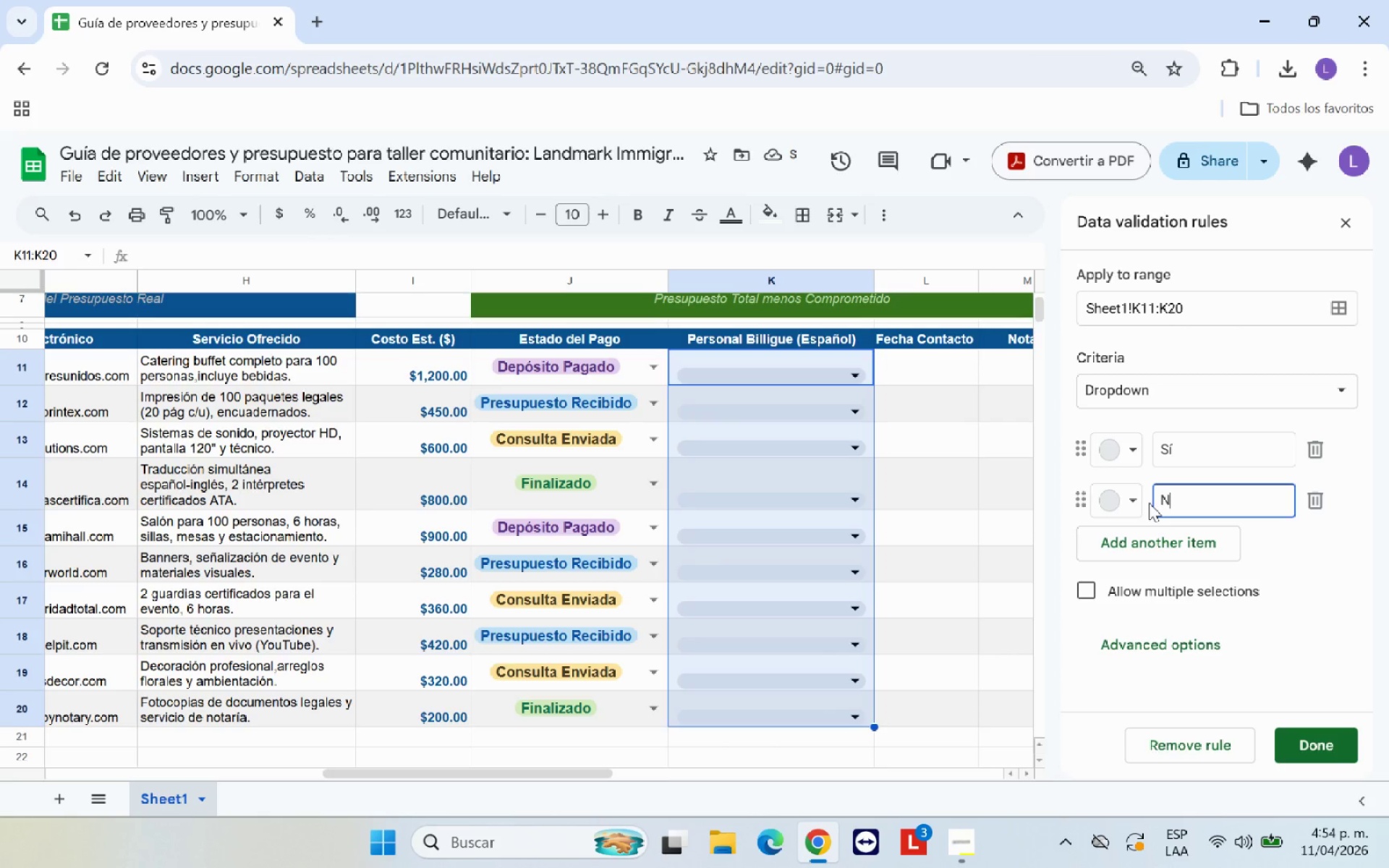 
key(N)
 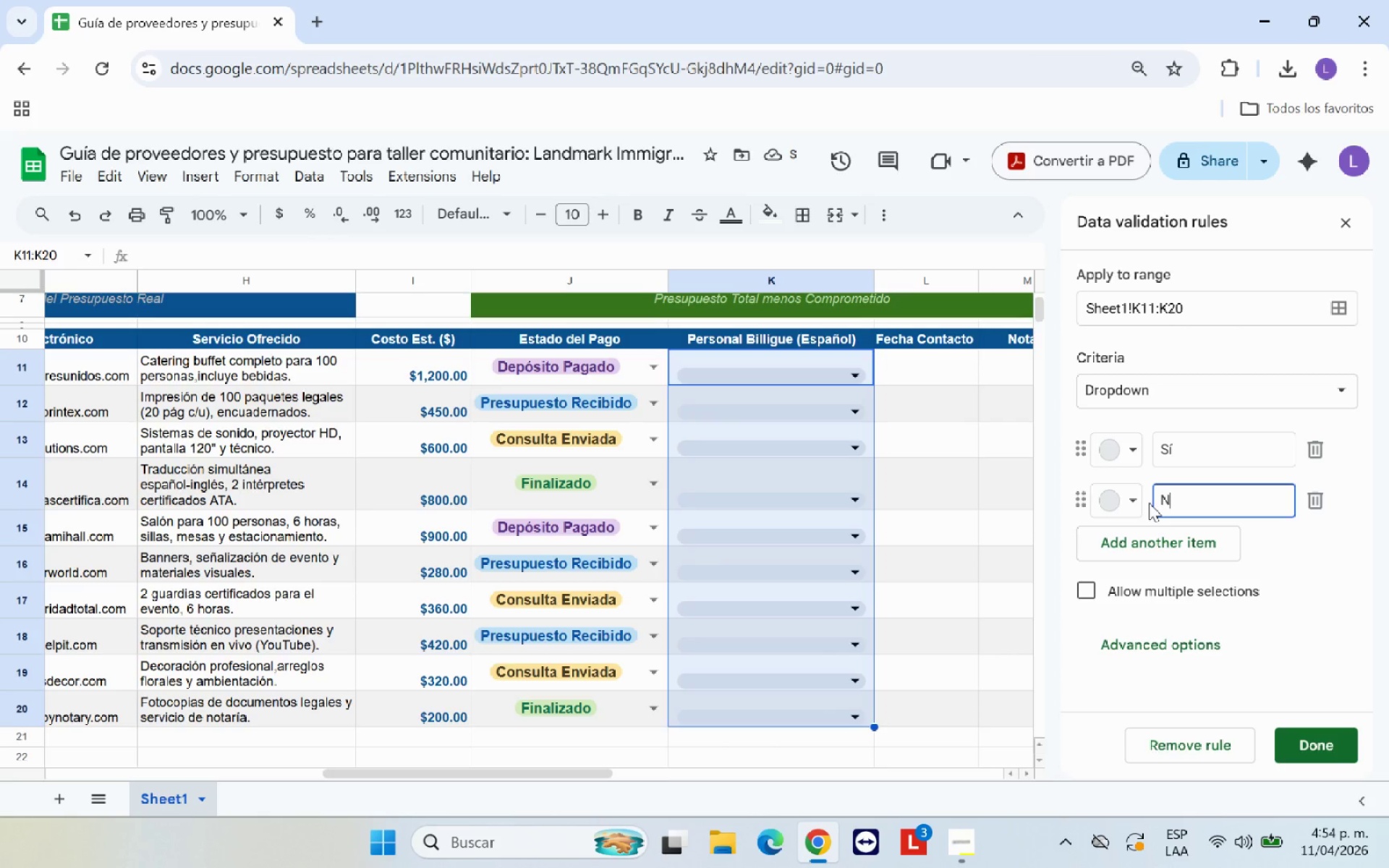 
key(CapsLock)
 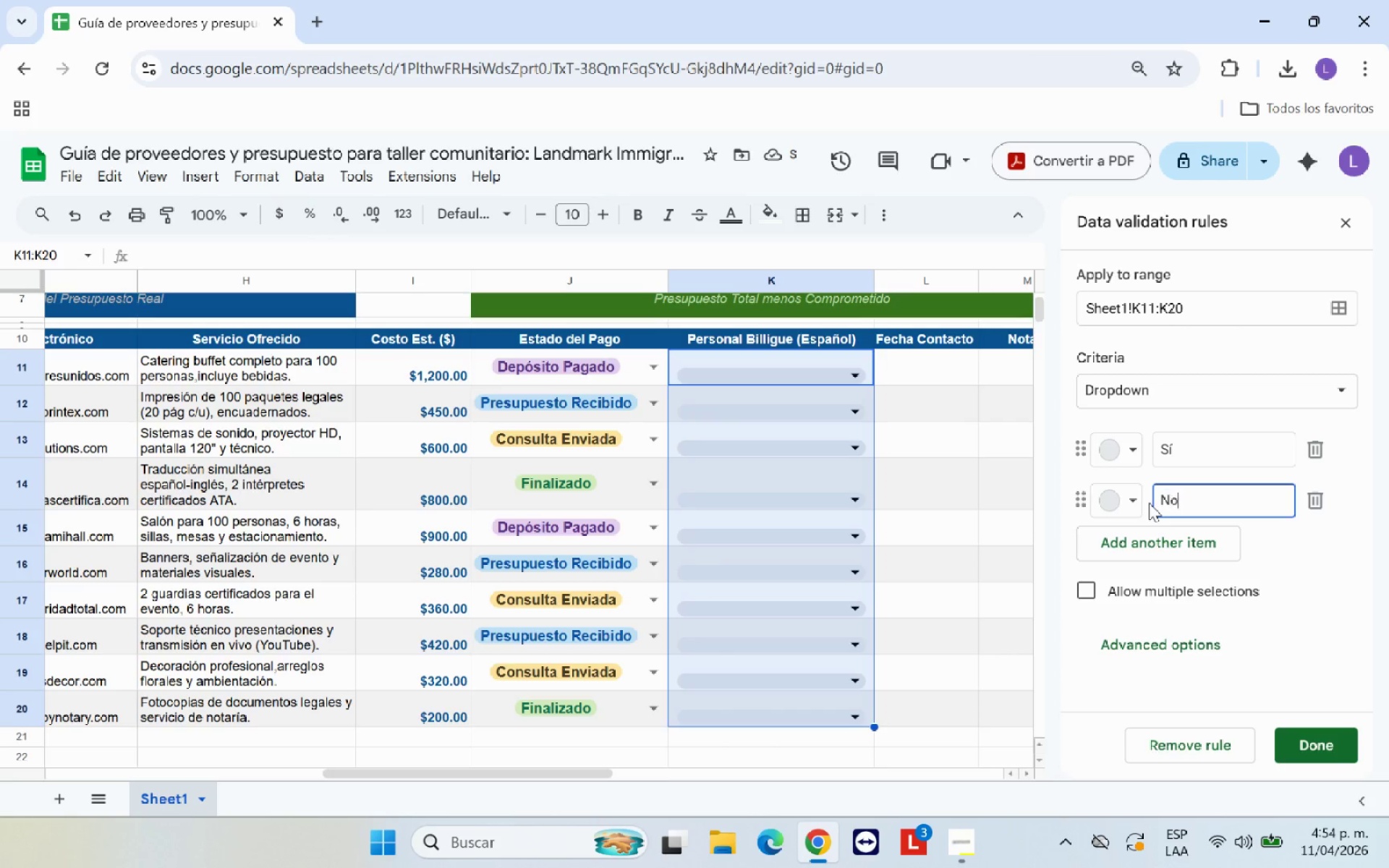 
key(O)
 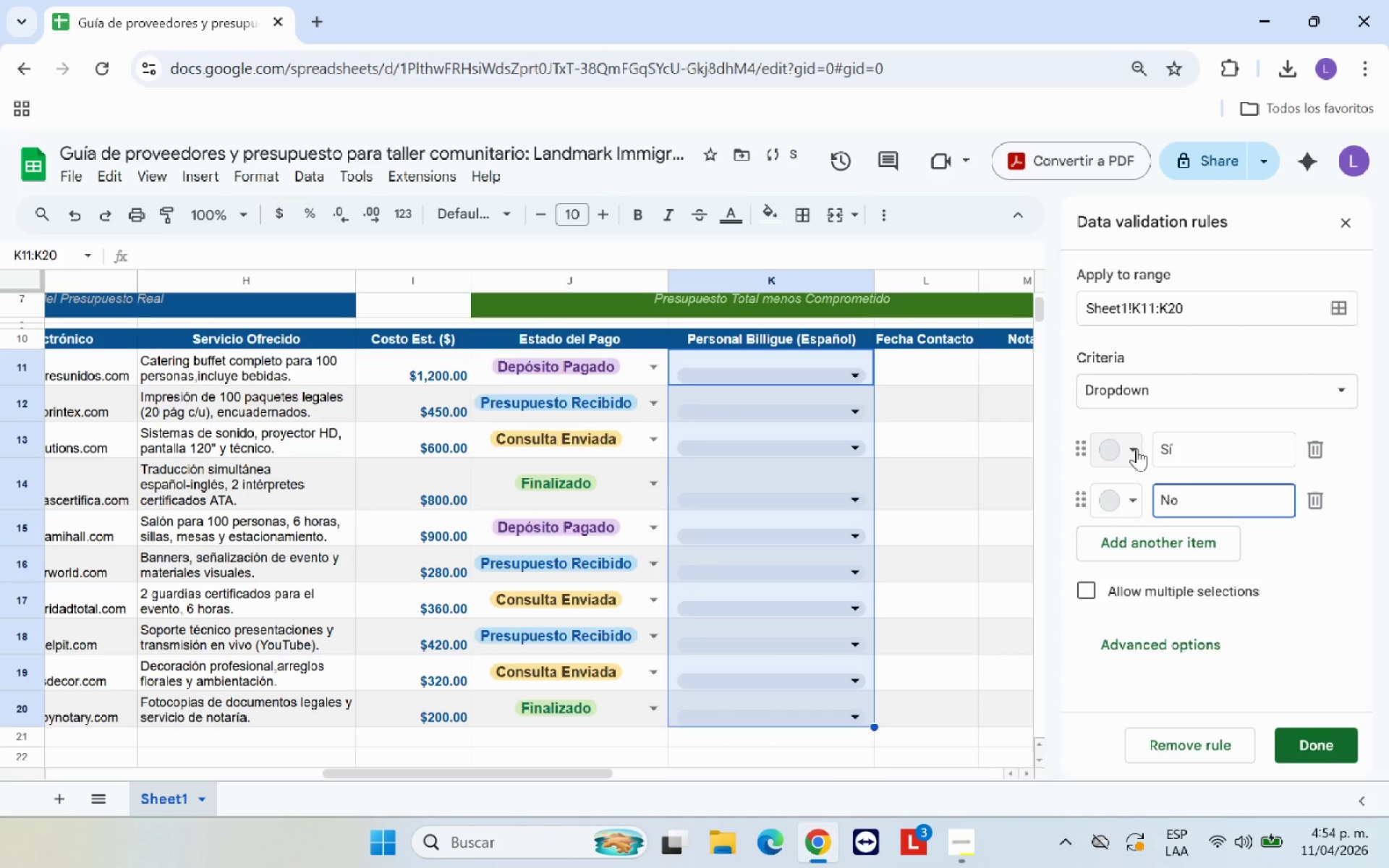 
left_click([1107, 446])
 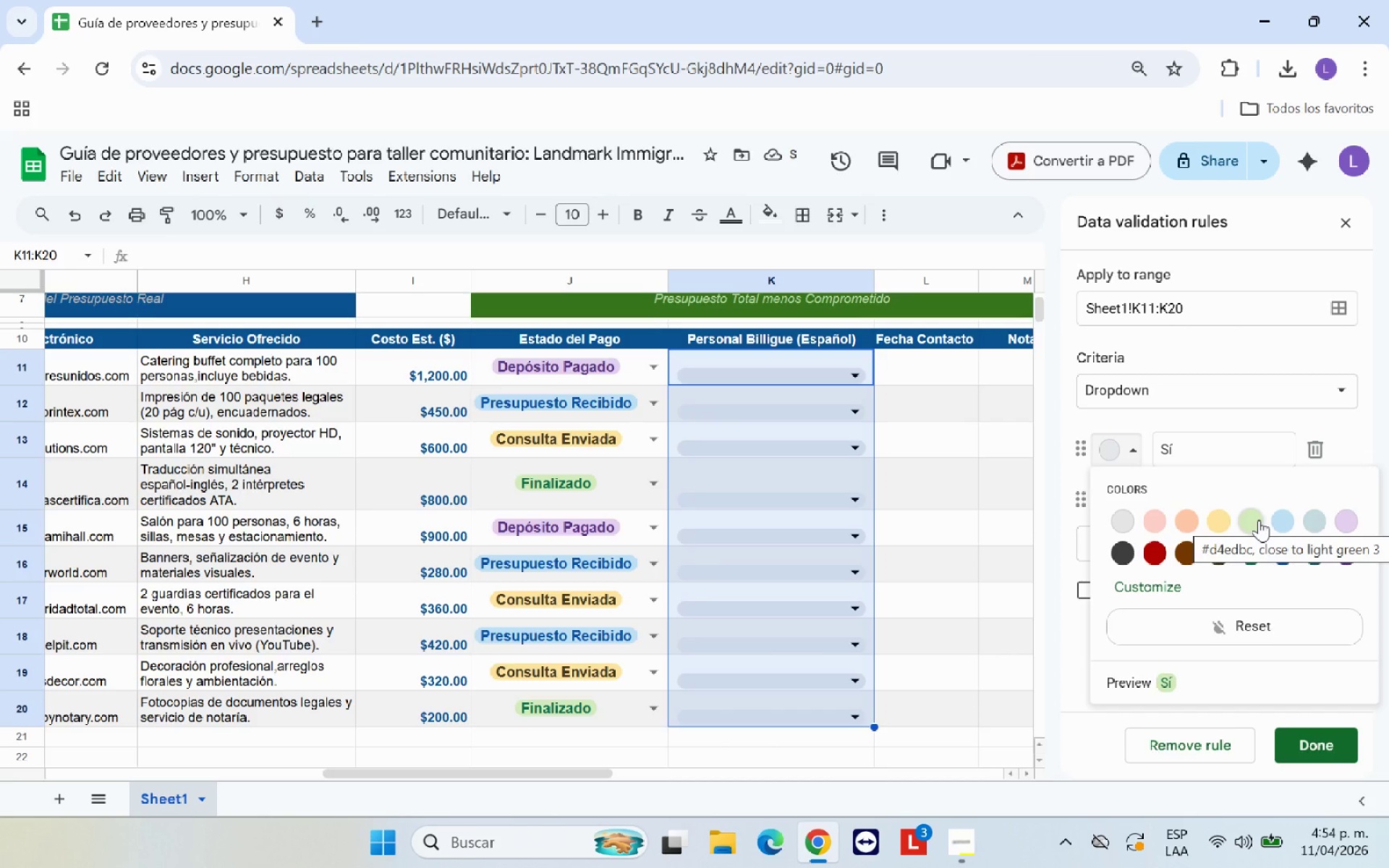 
left_click([1259, 519])
 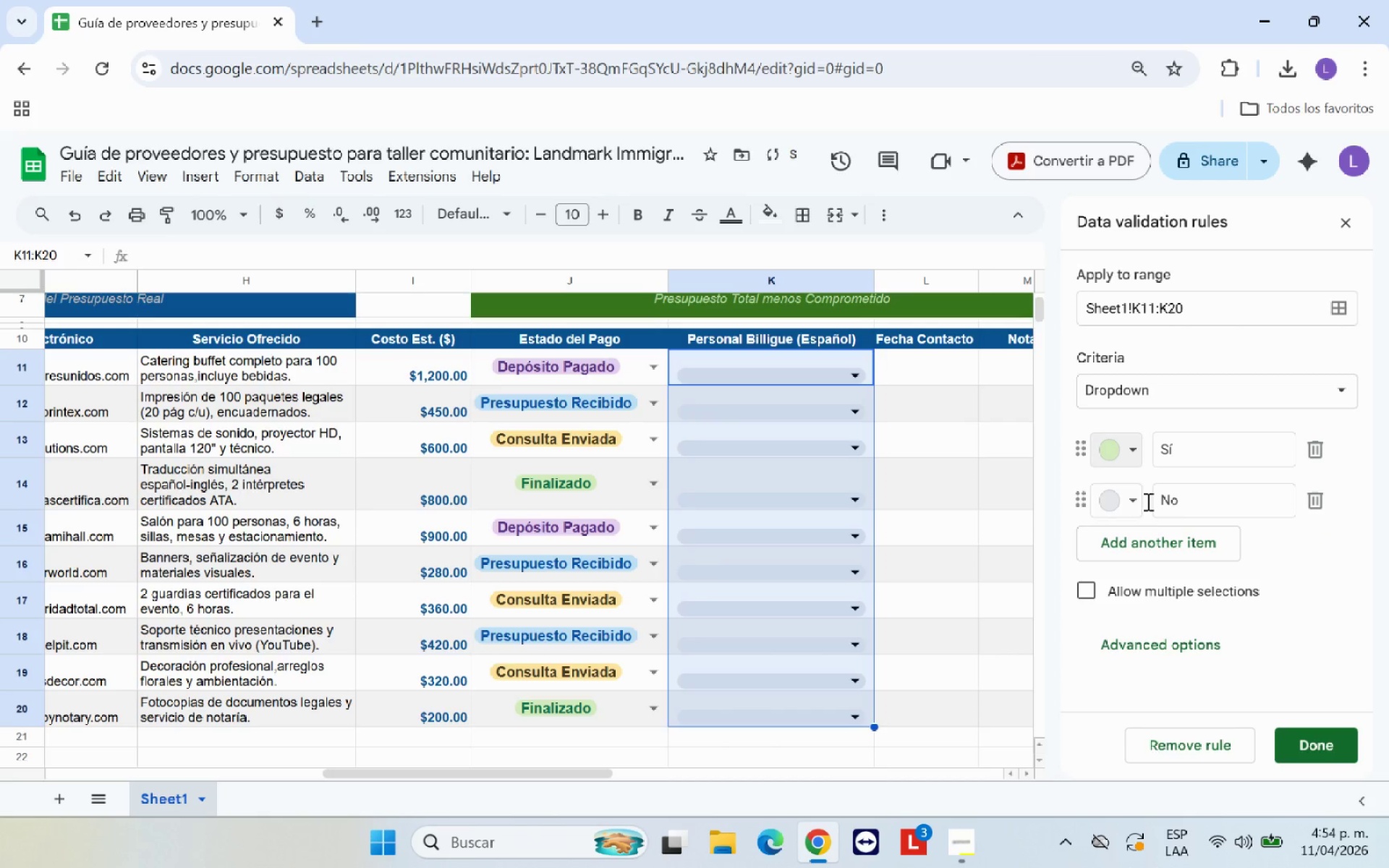 
left_click([1121, 498])
 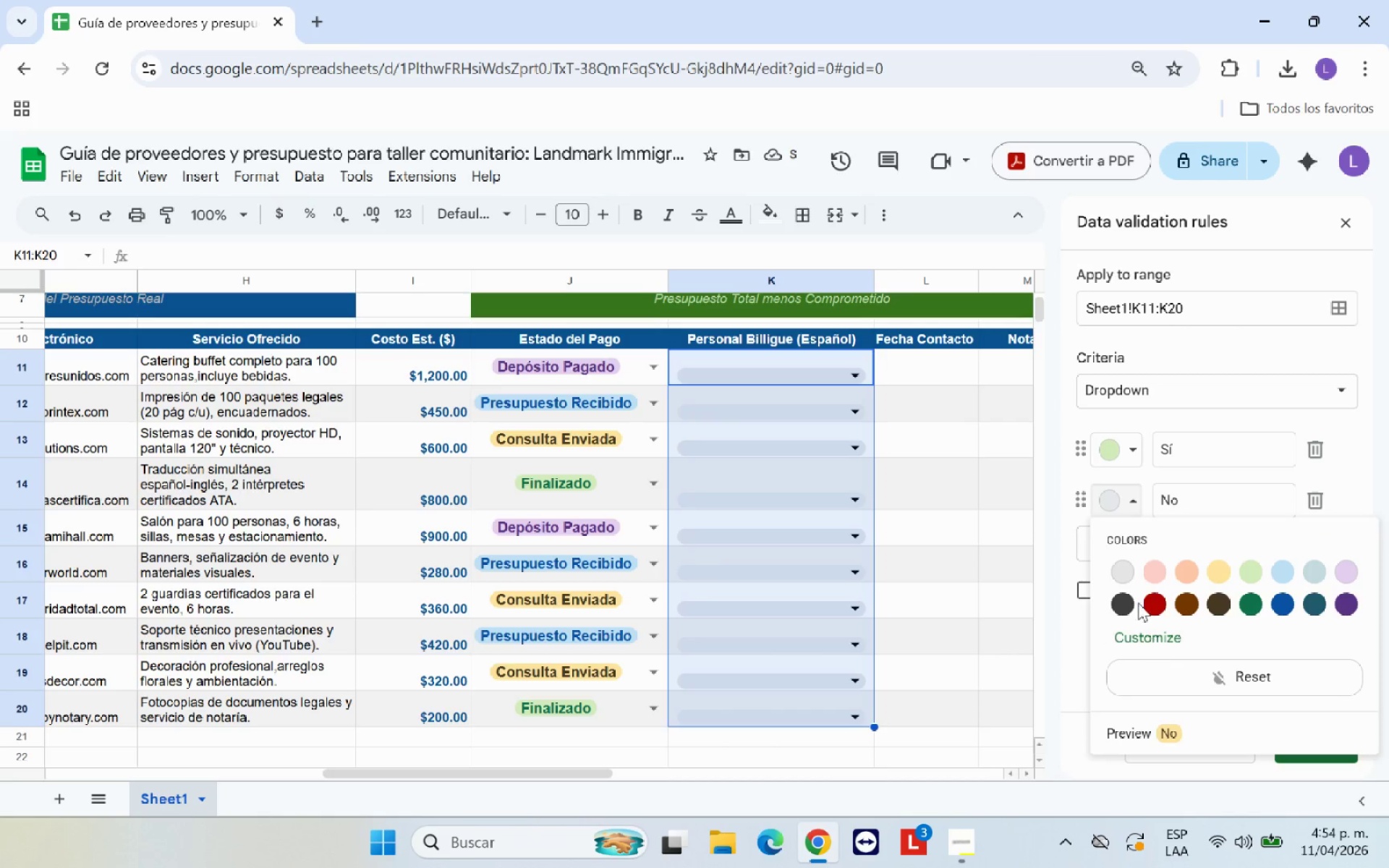 
left_click([1154, 573])
 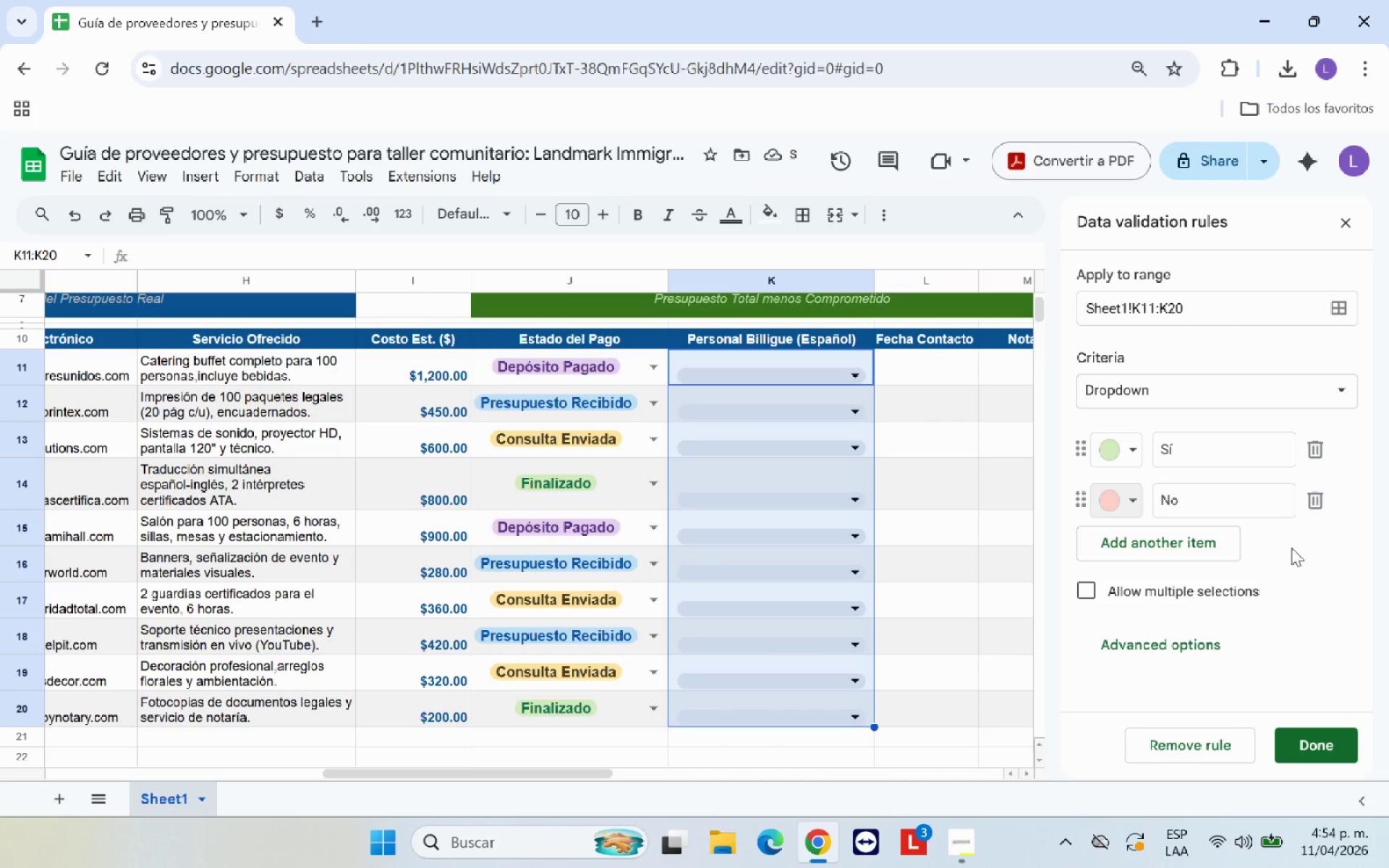 
wait(8.06)
 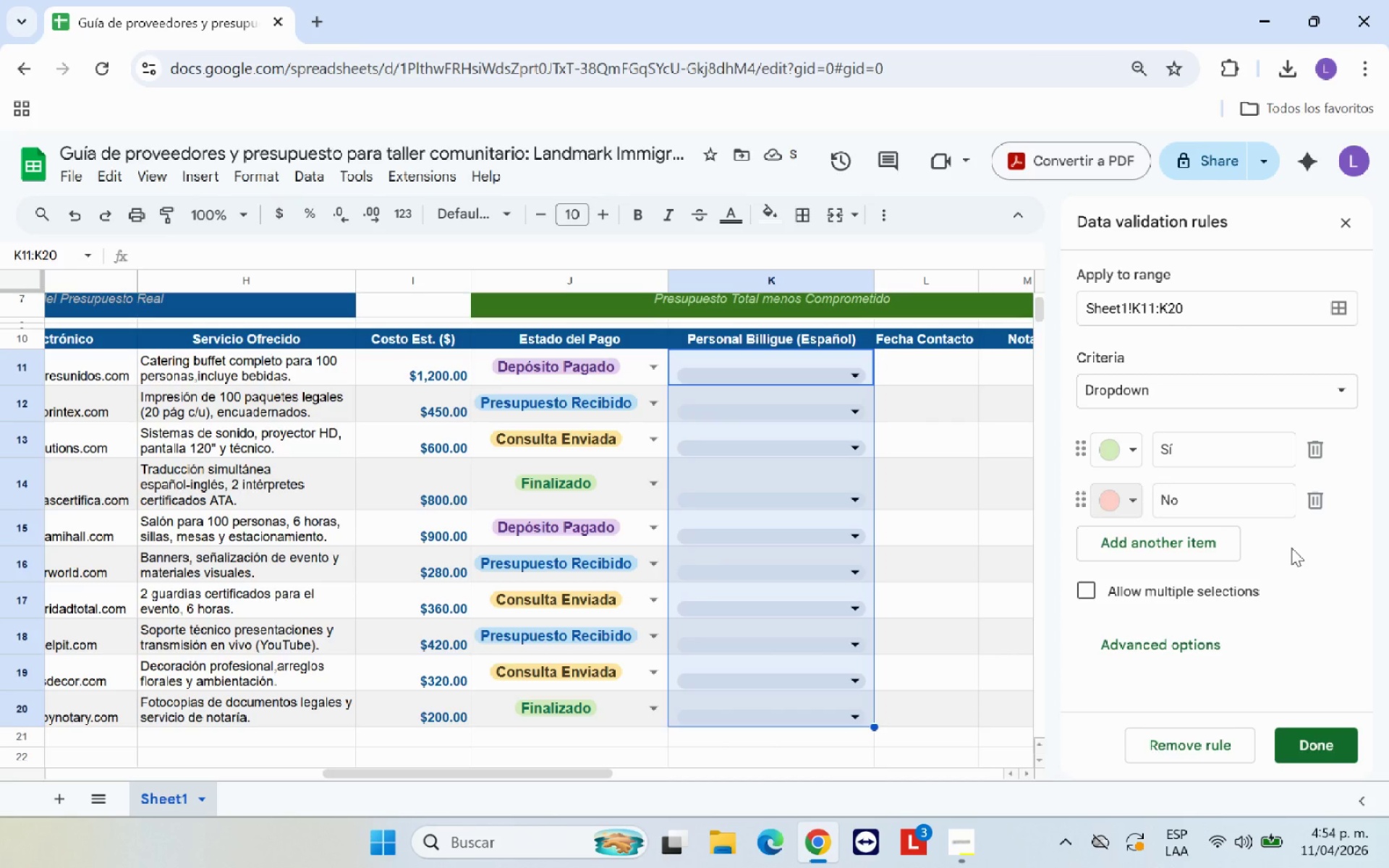 
left_click([1311, 737])
 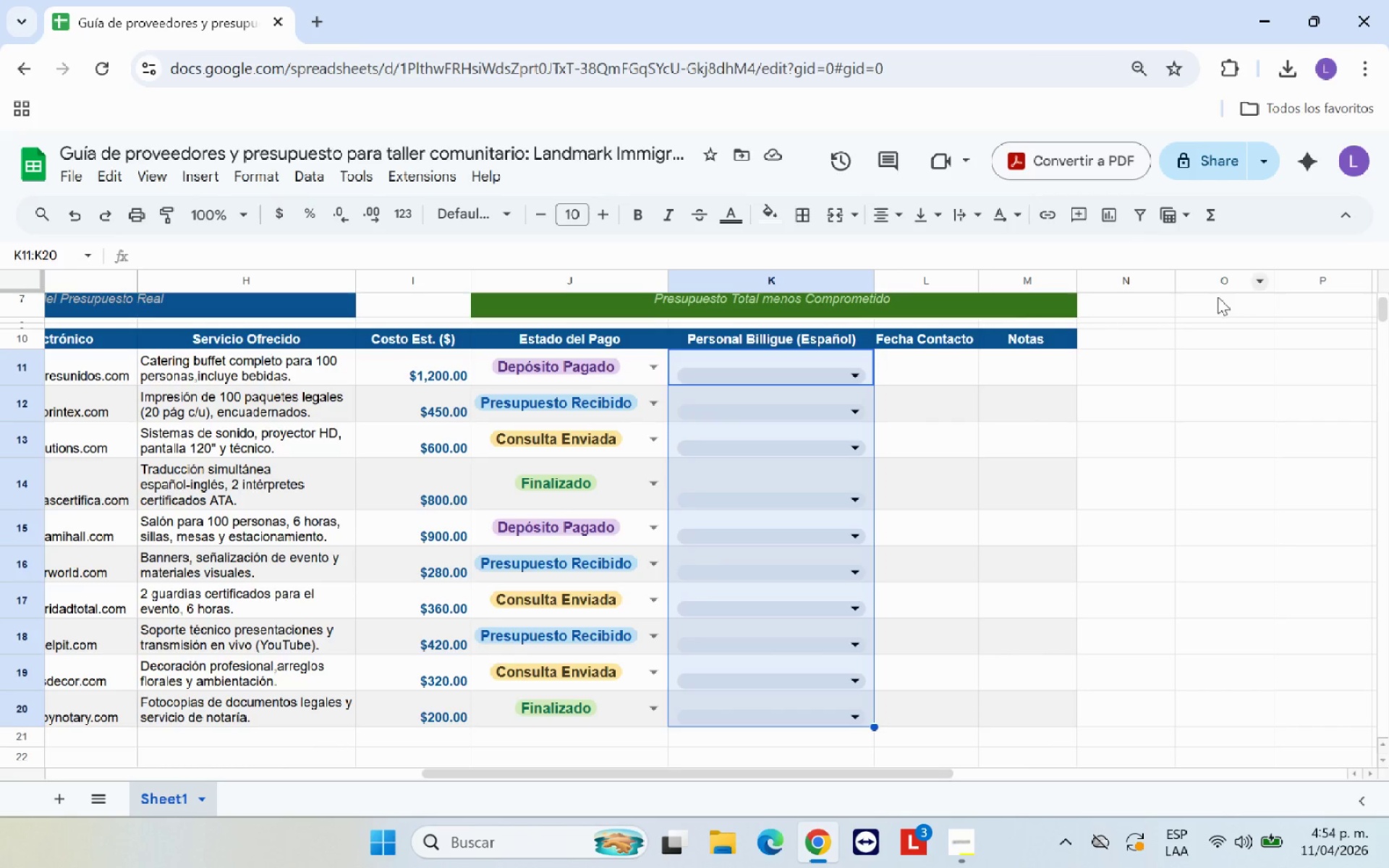 
left_click([987, 482])
 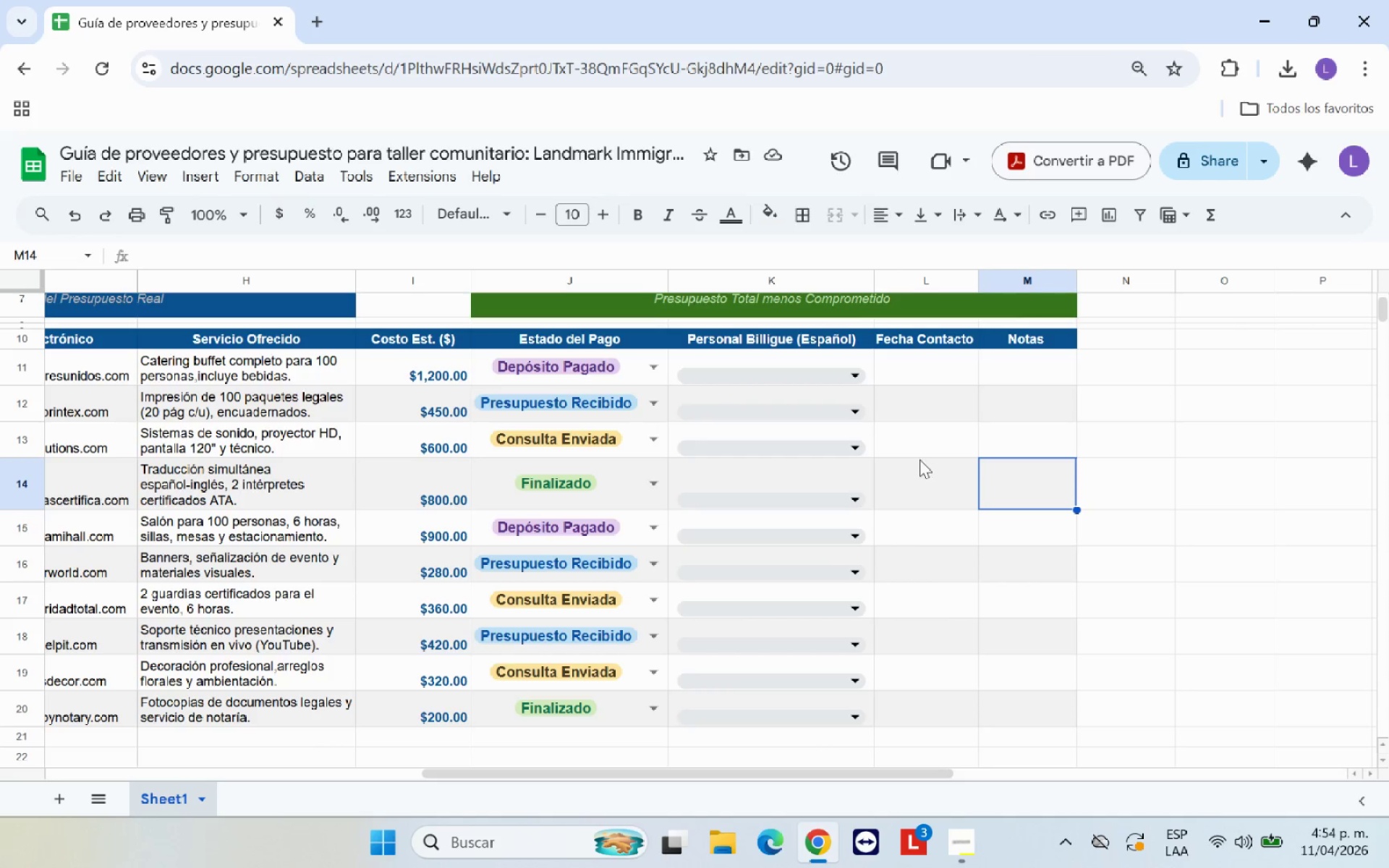 
left_click([844, 380])
 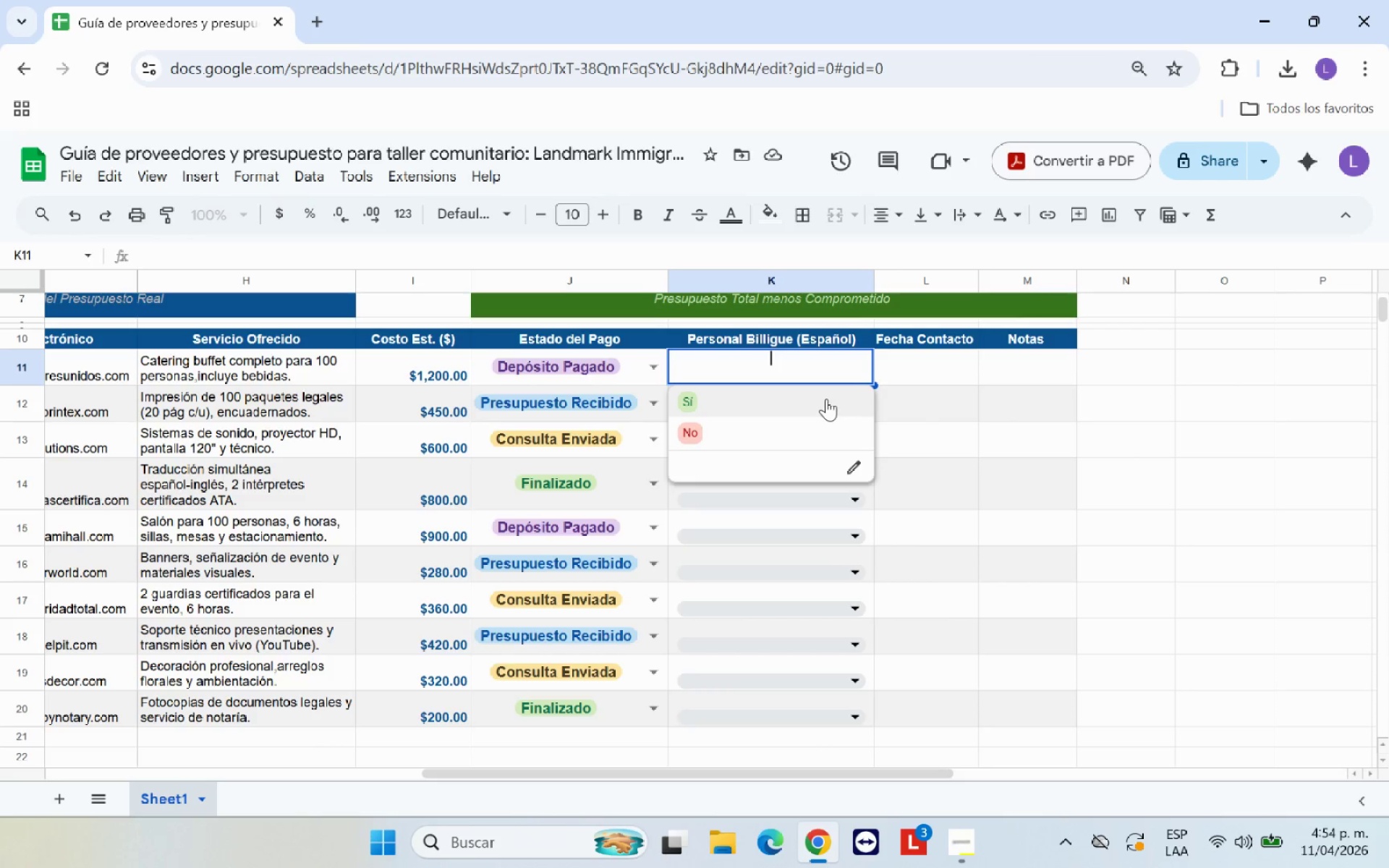 
left_click([825, 399])
 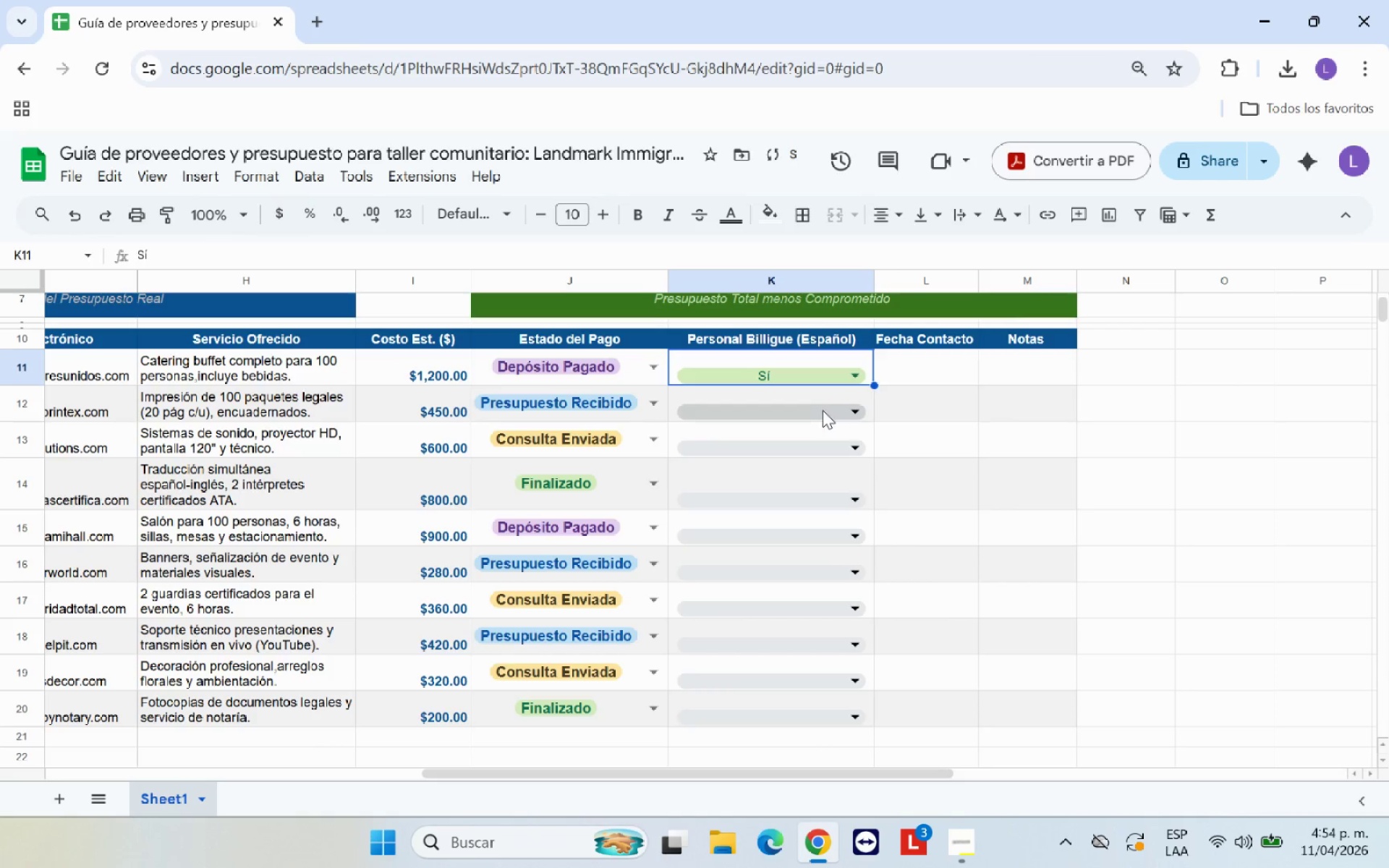 
left_click([823, 412])
 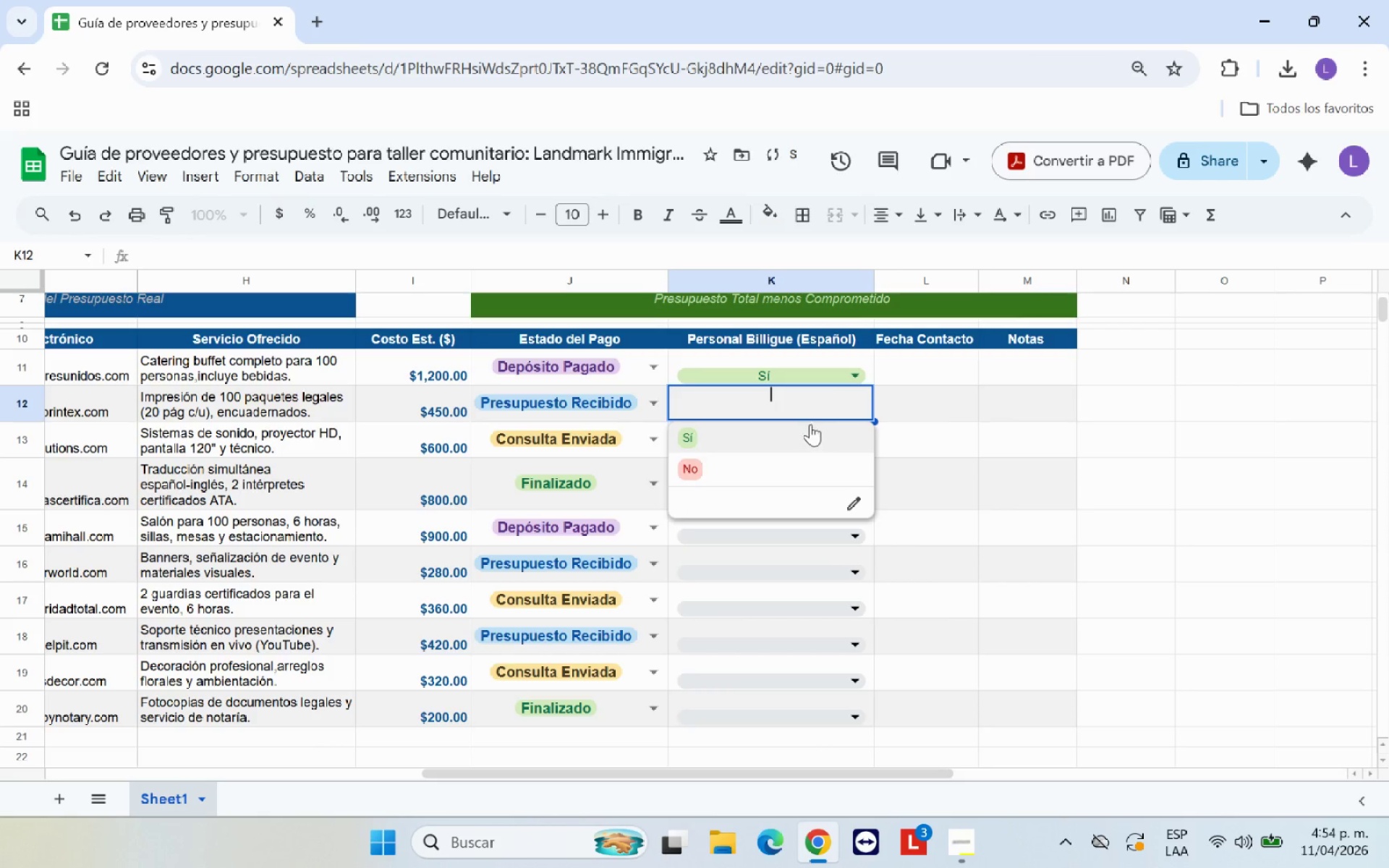 
left_click([807, 429])
 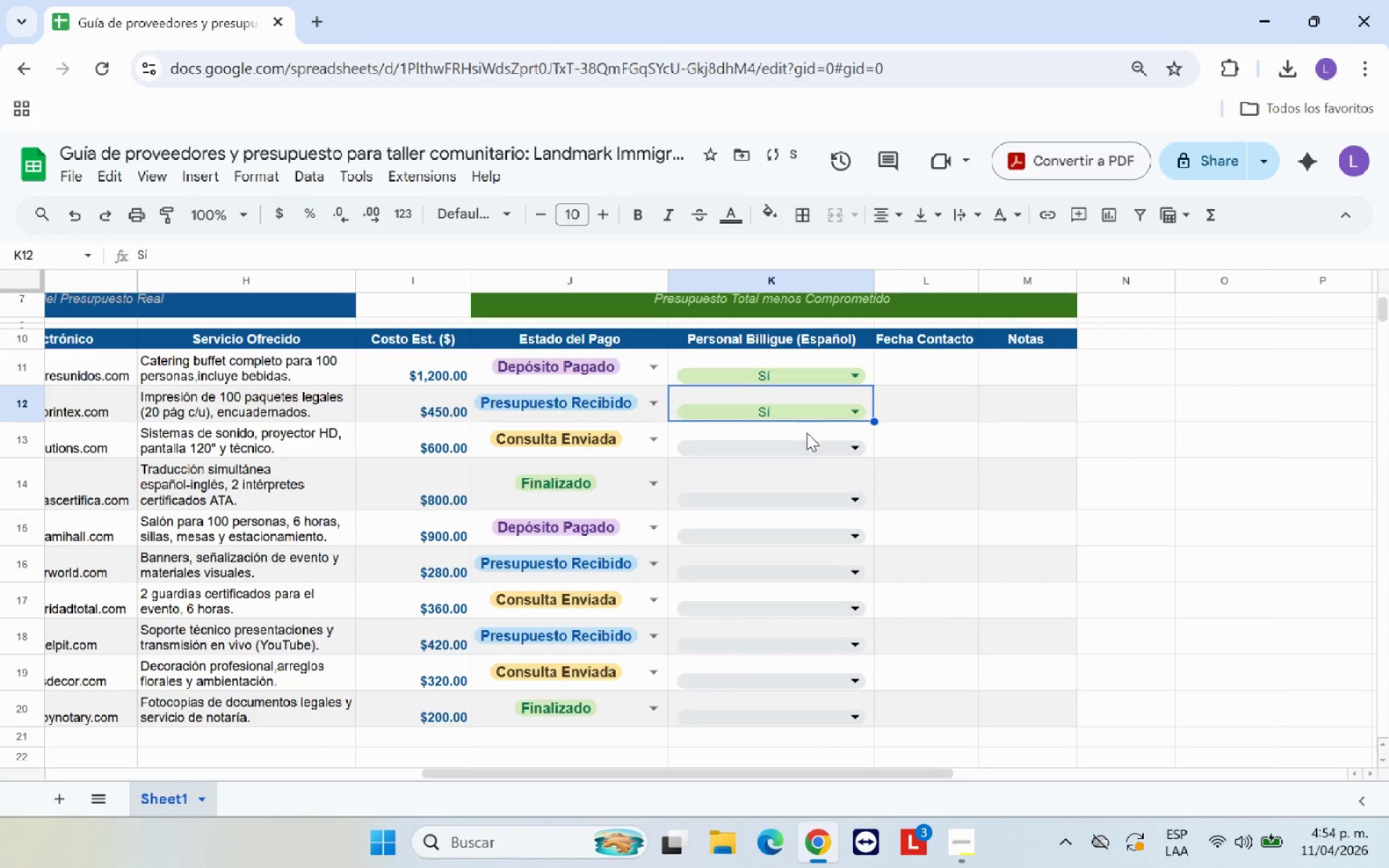 
left_click([804, 448])
 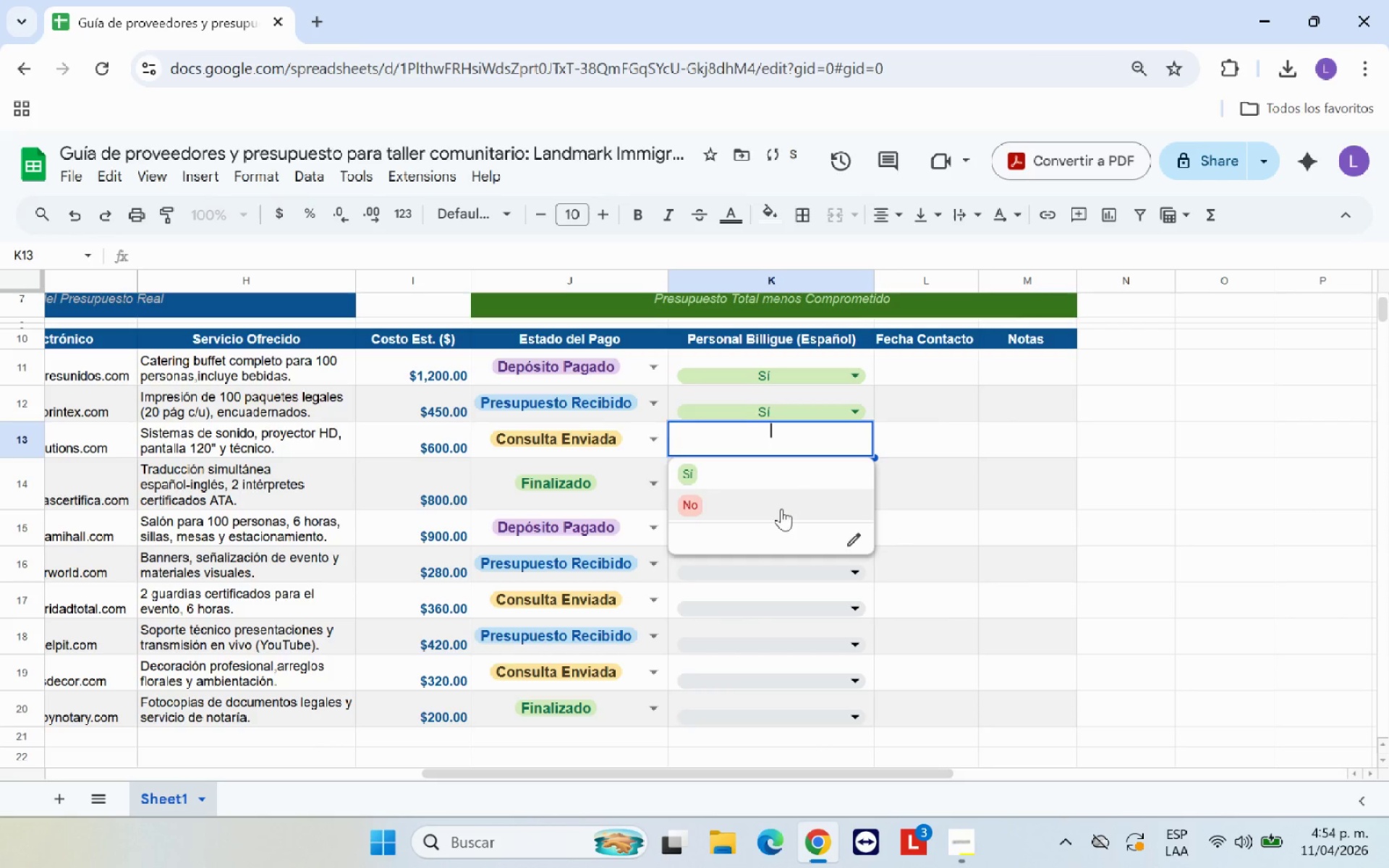 
left_click([780, 509])
 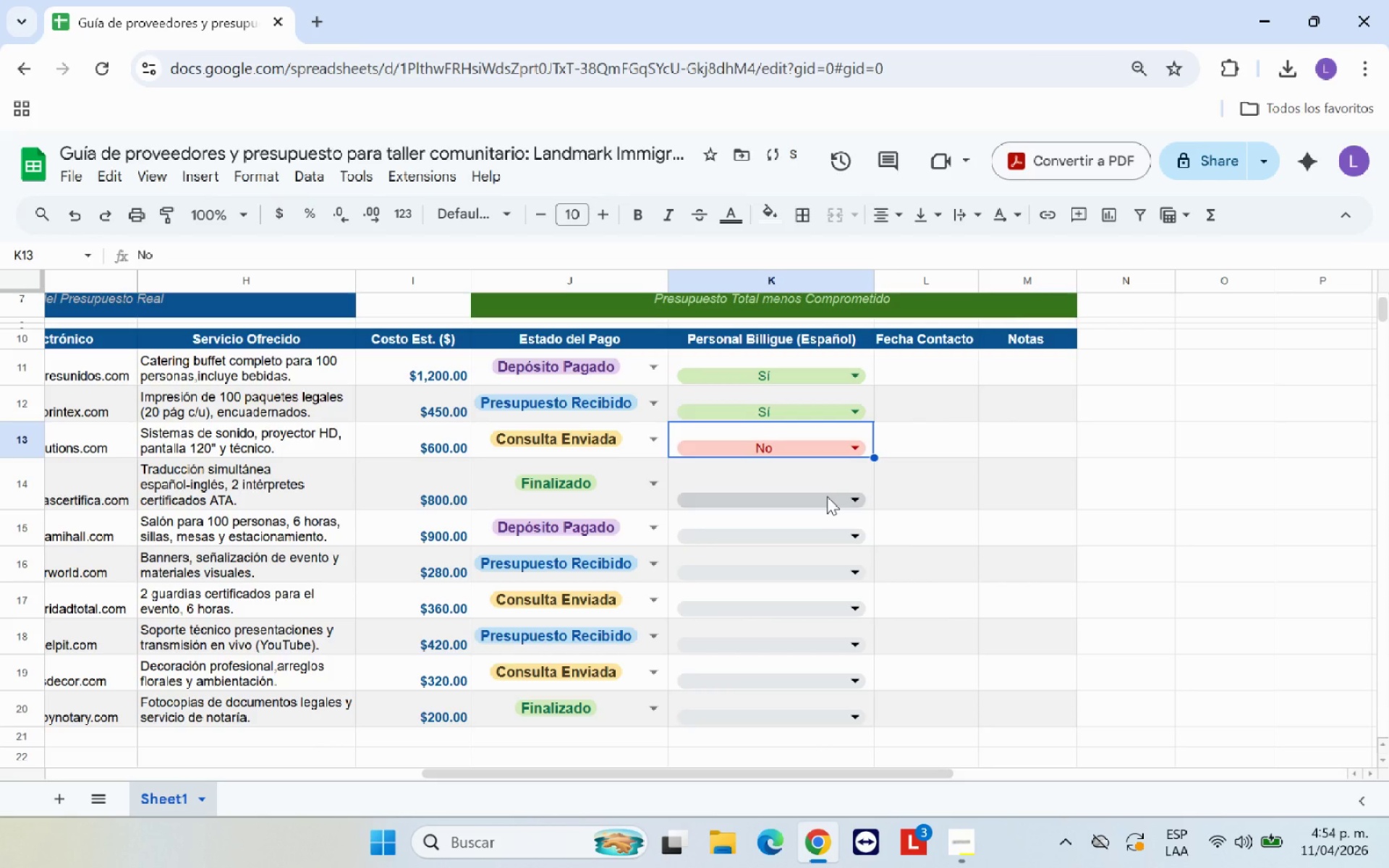 
left_click([827, 496])
 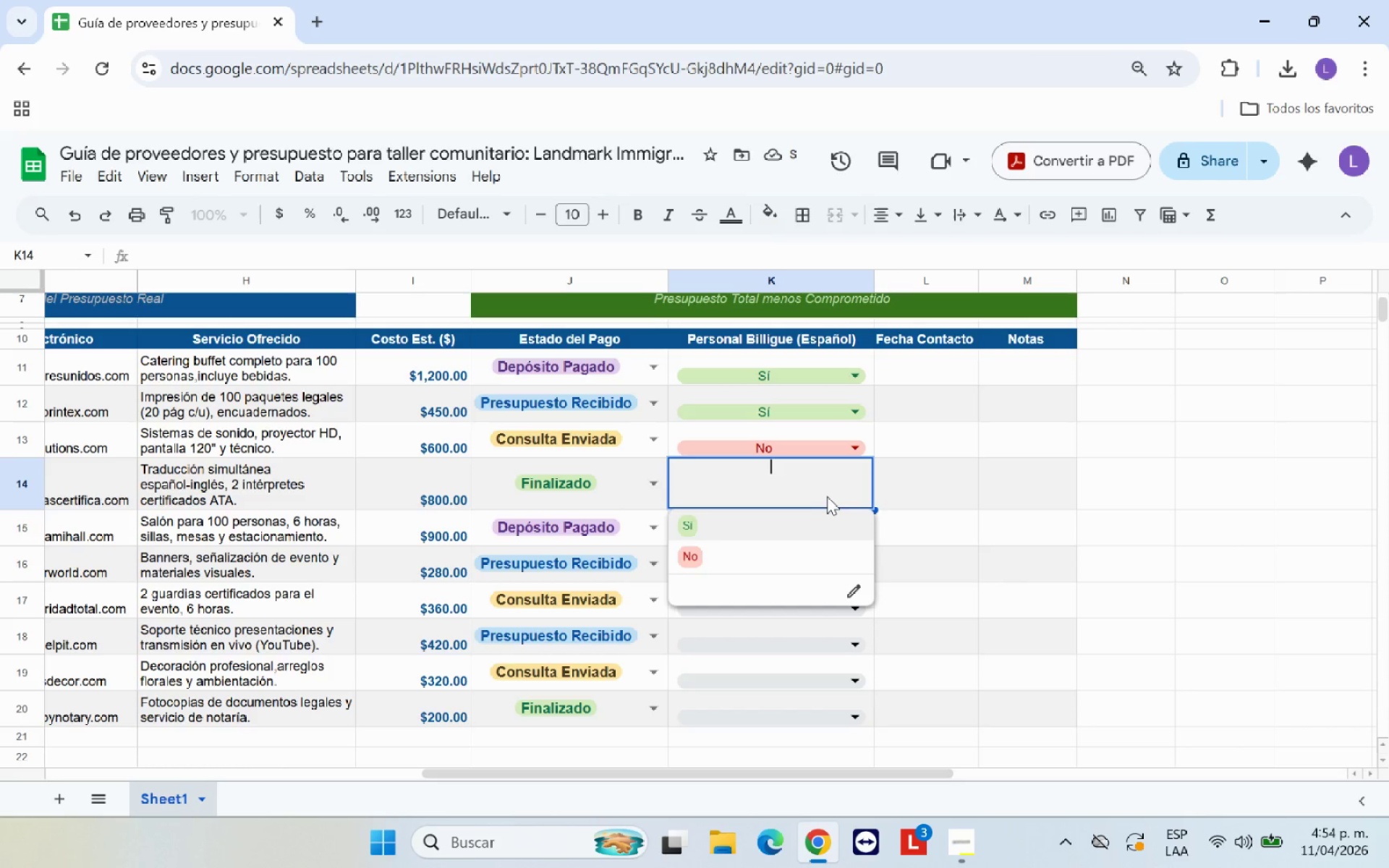 
left_click([768, 529])
 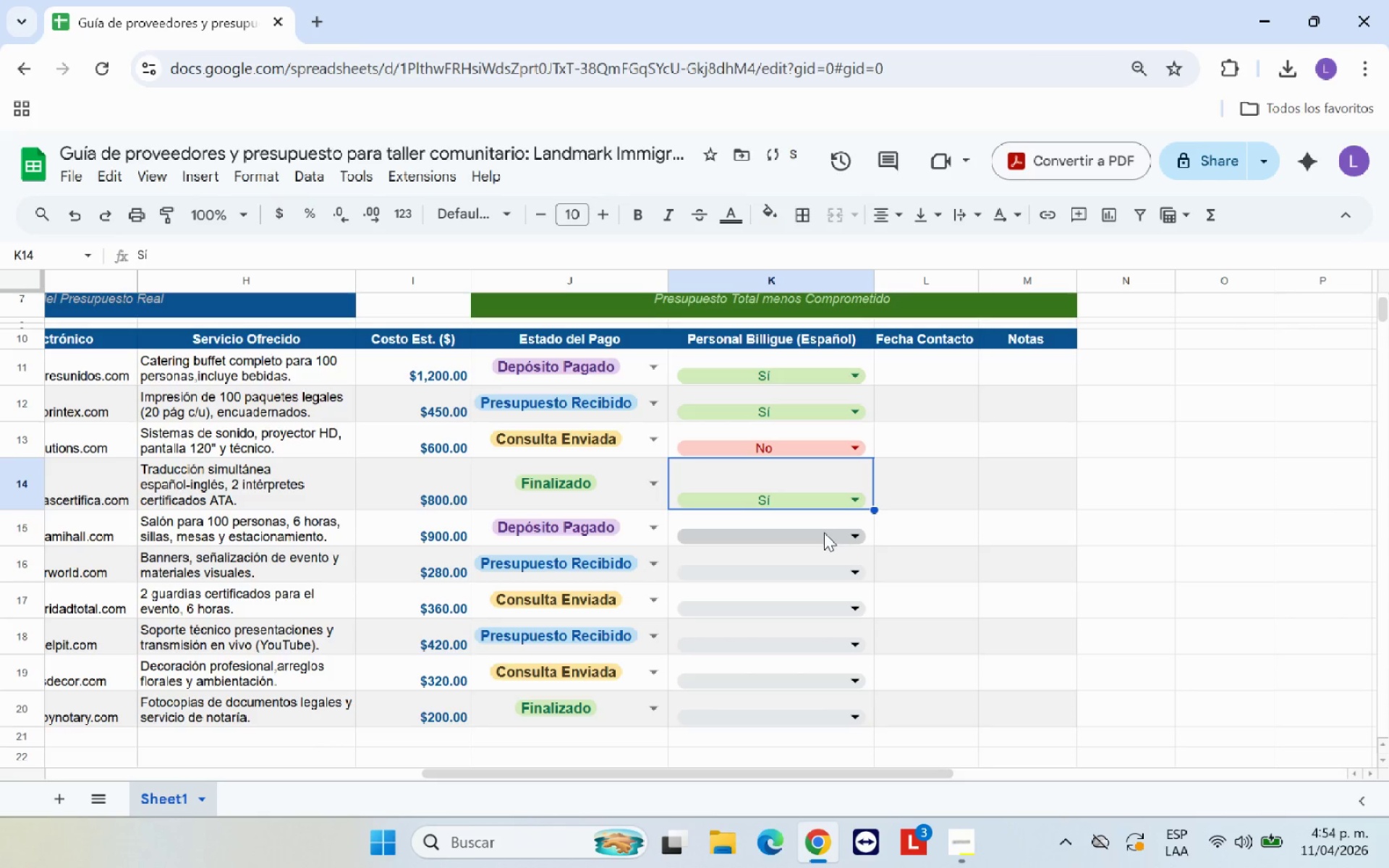 
left_click([824, 533])
 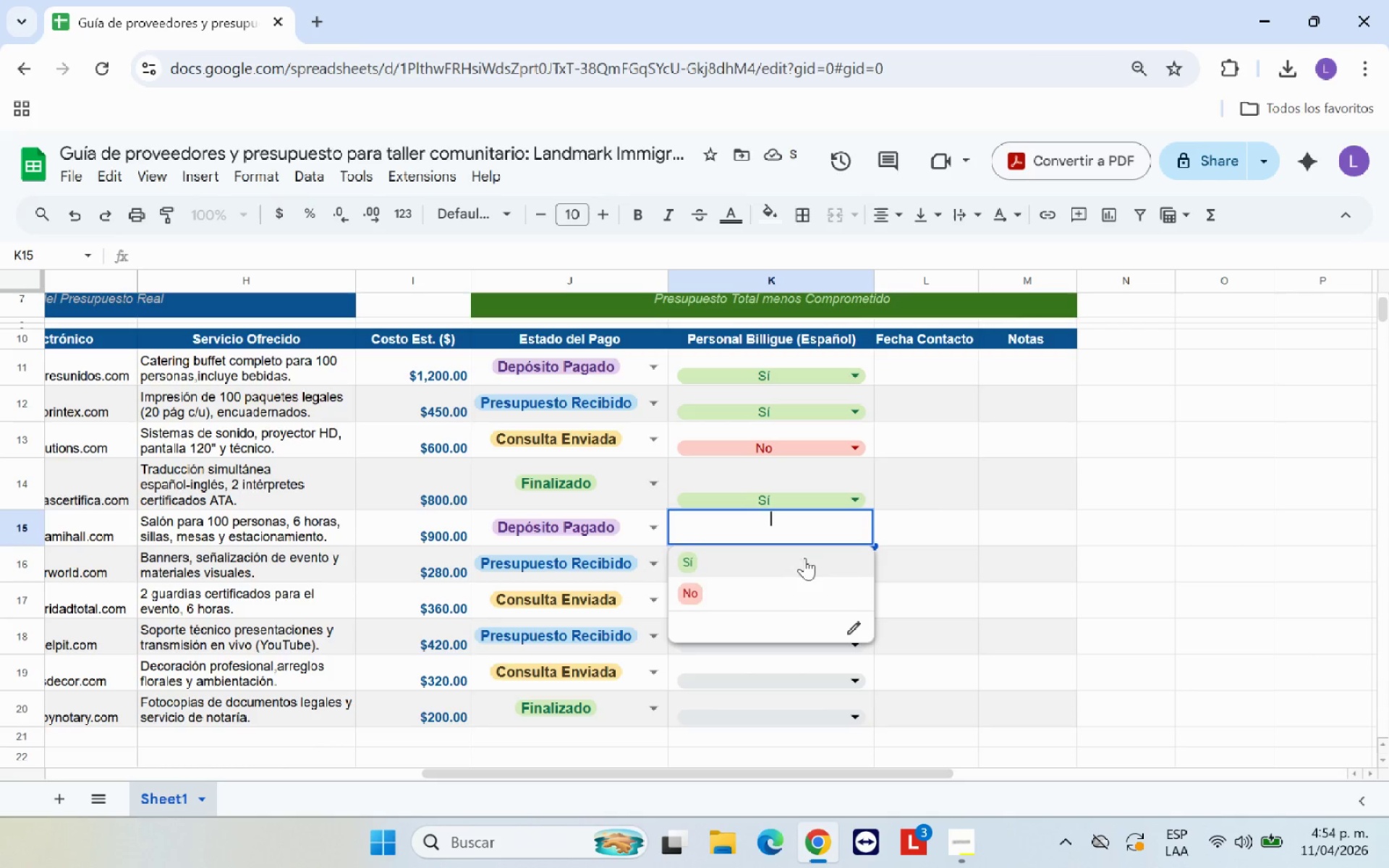 
left_click([783, 591])
 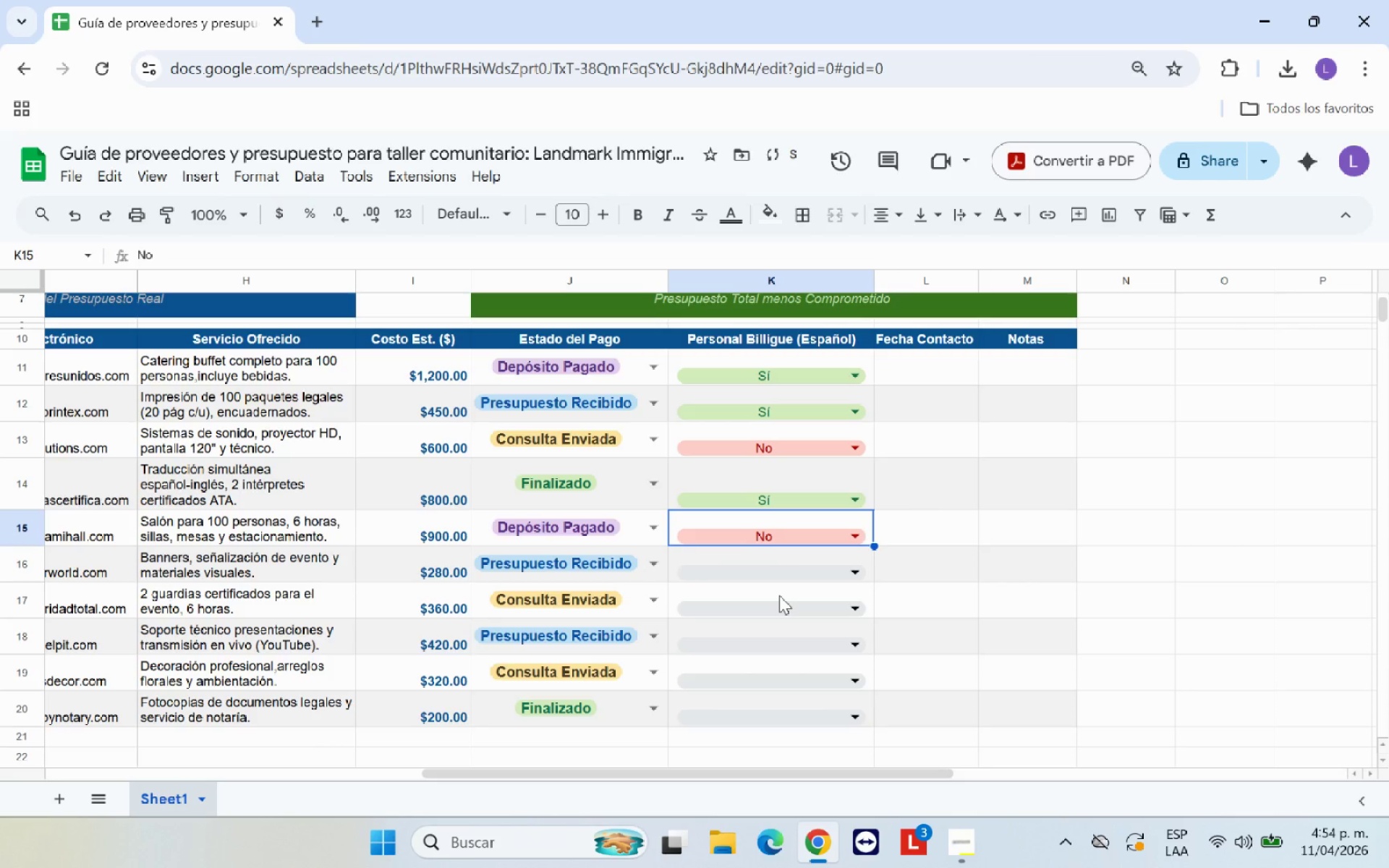 
left_click([781, 565])
 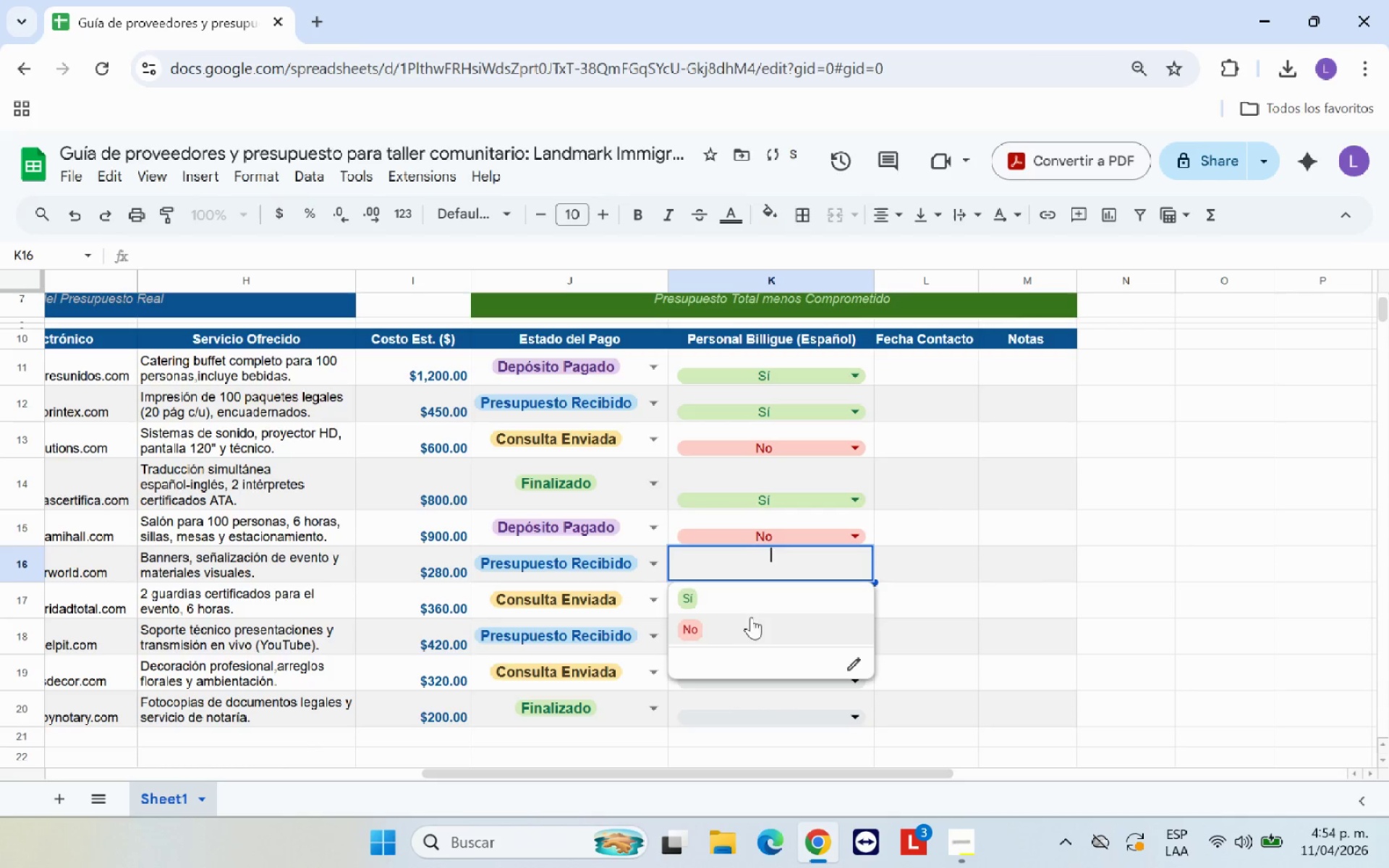 
left_click([749, 623])
 